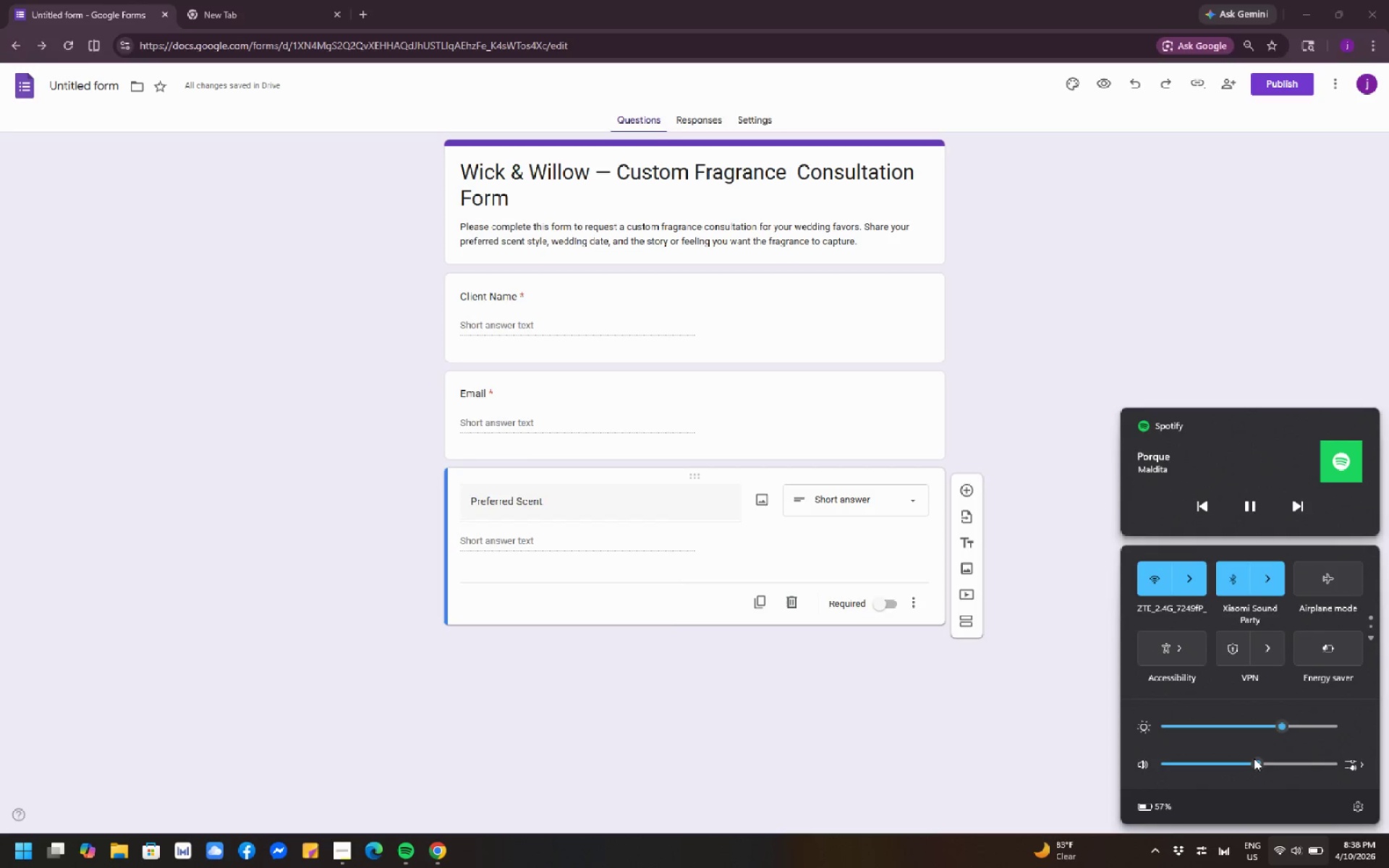 
left_click([1245, 764])
 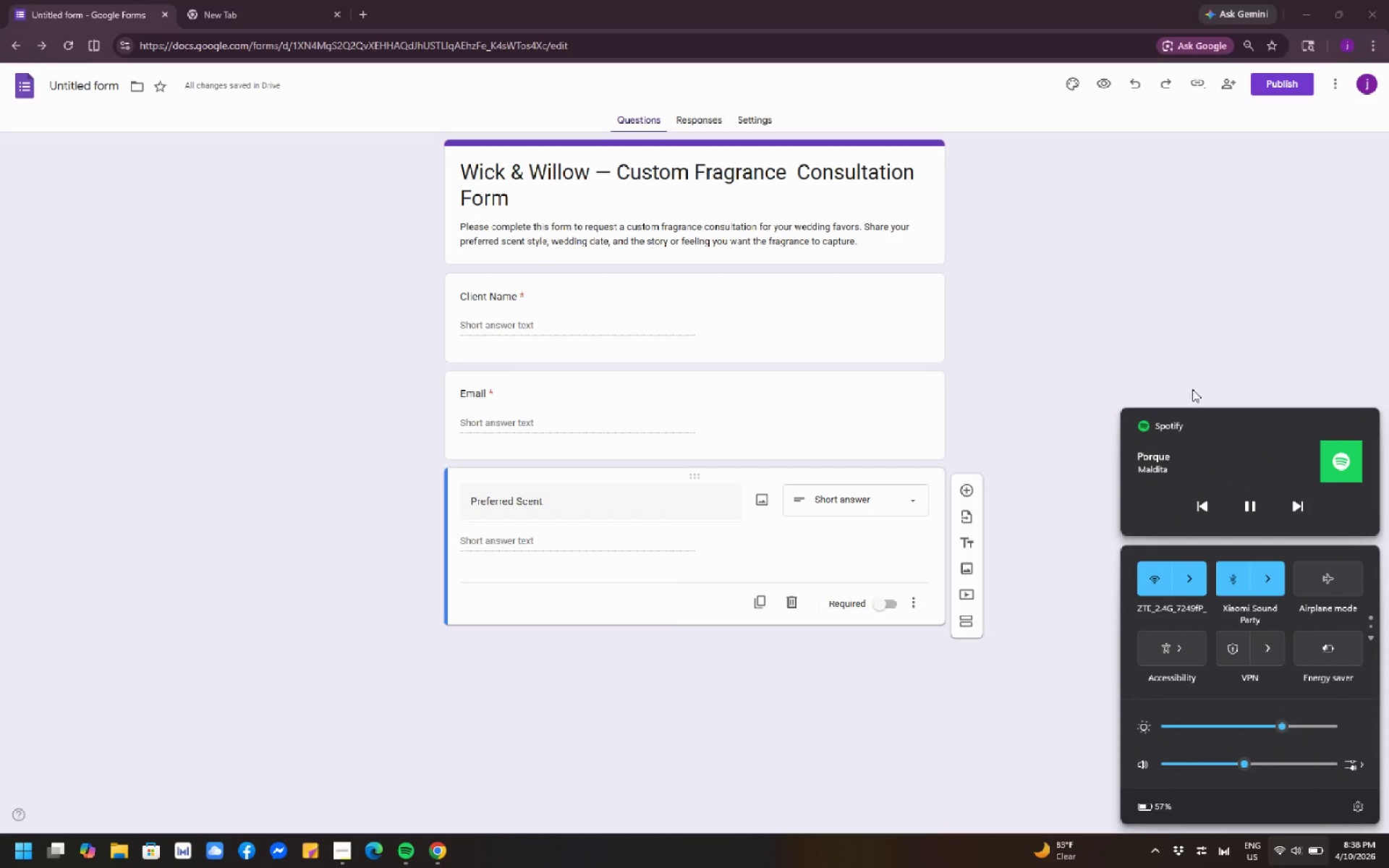 
left_click([1205, 381])
 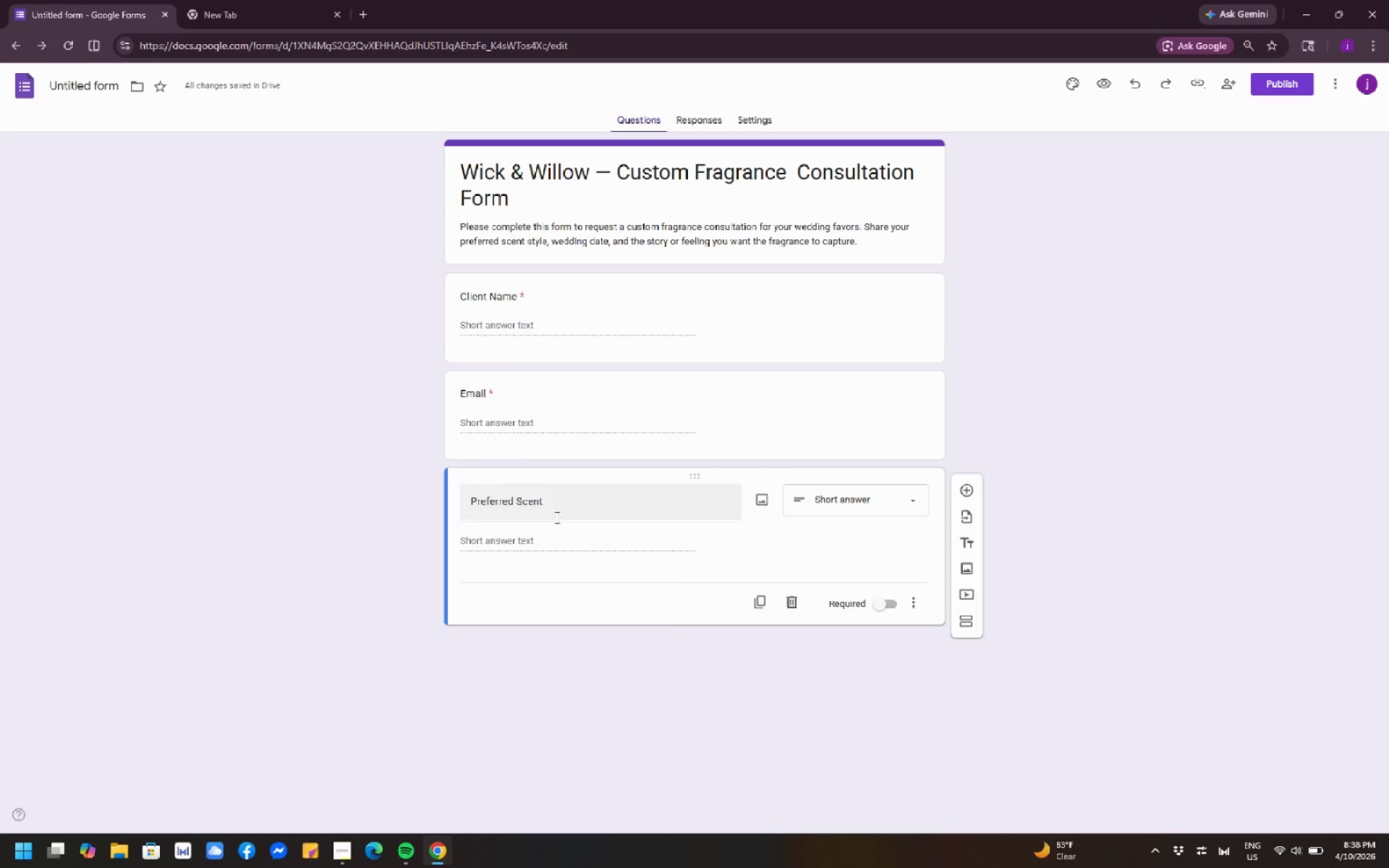 
left_click([608, 494])
 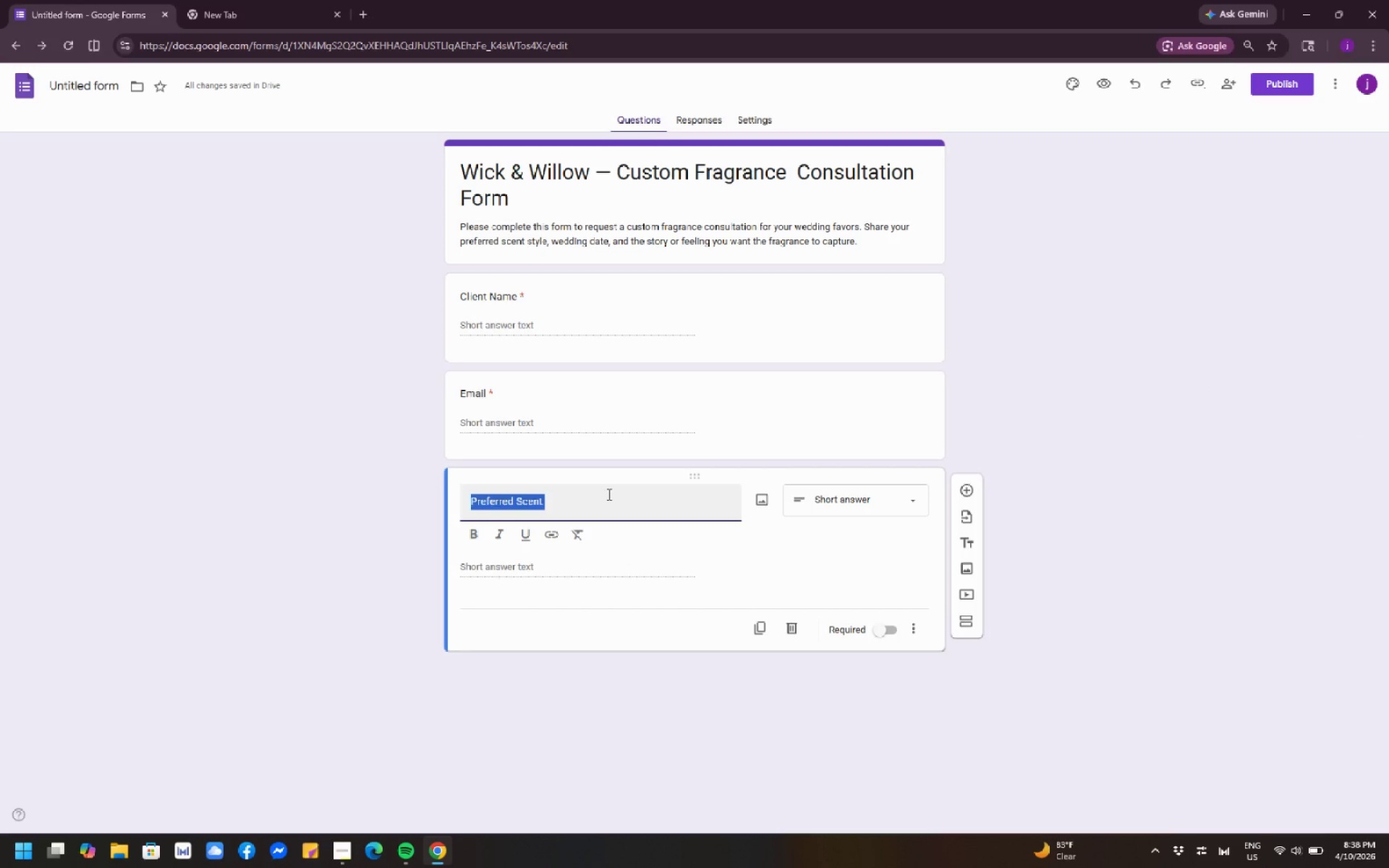 
left_click([608, 494])
 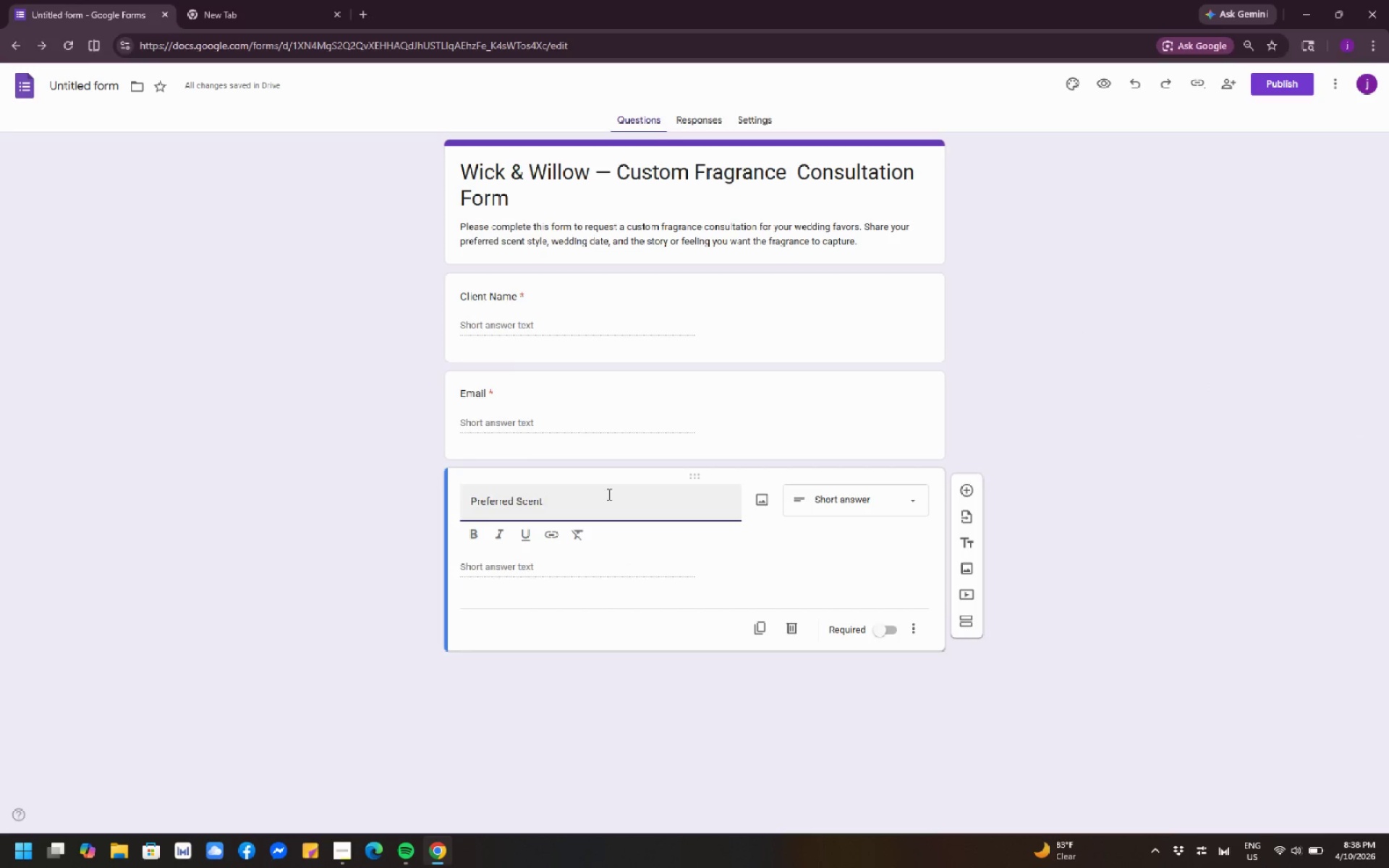 
type(Profile)
 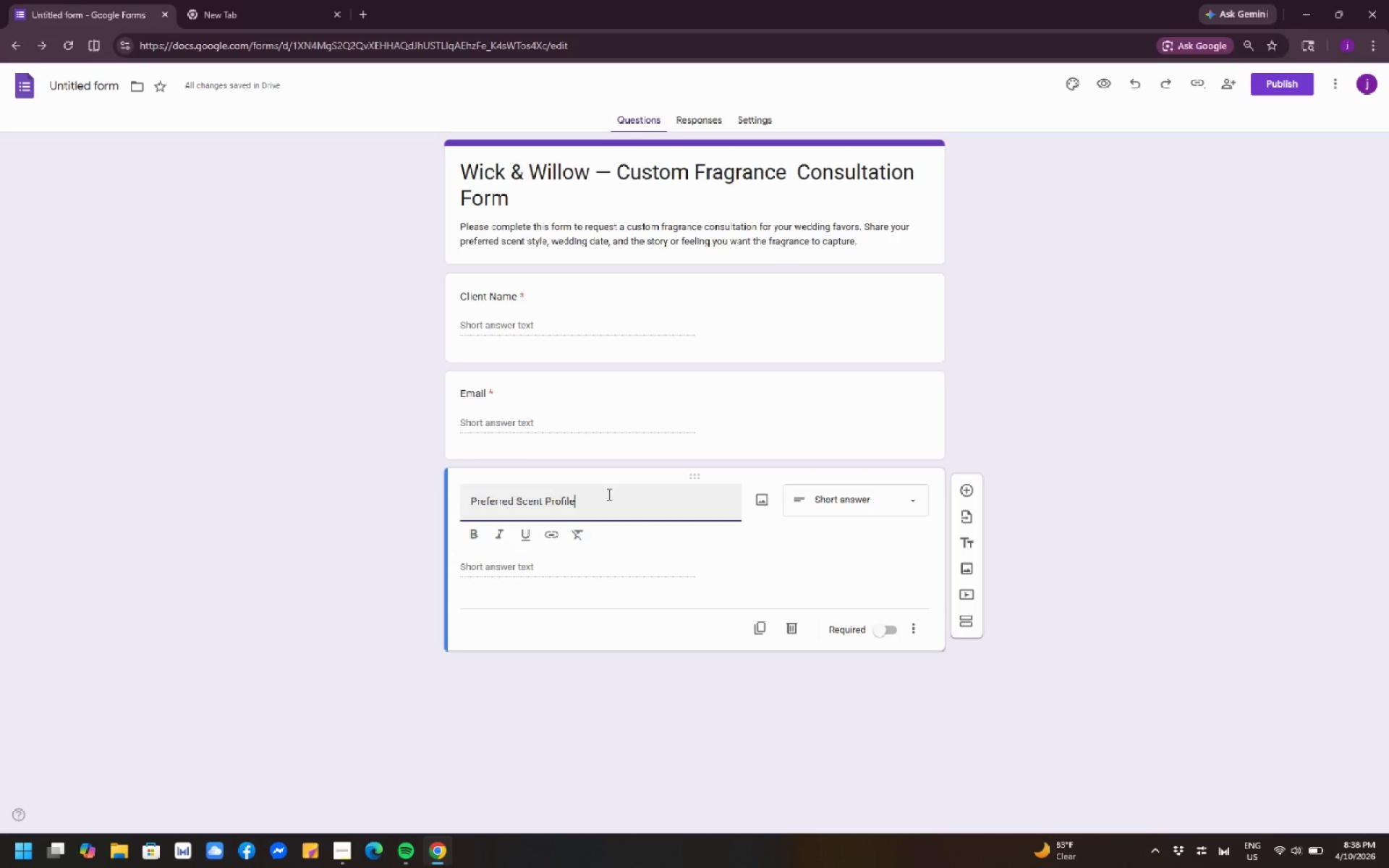 
left_click([866, 491])
 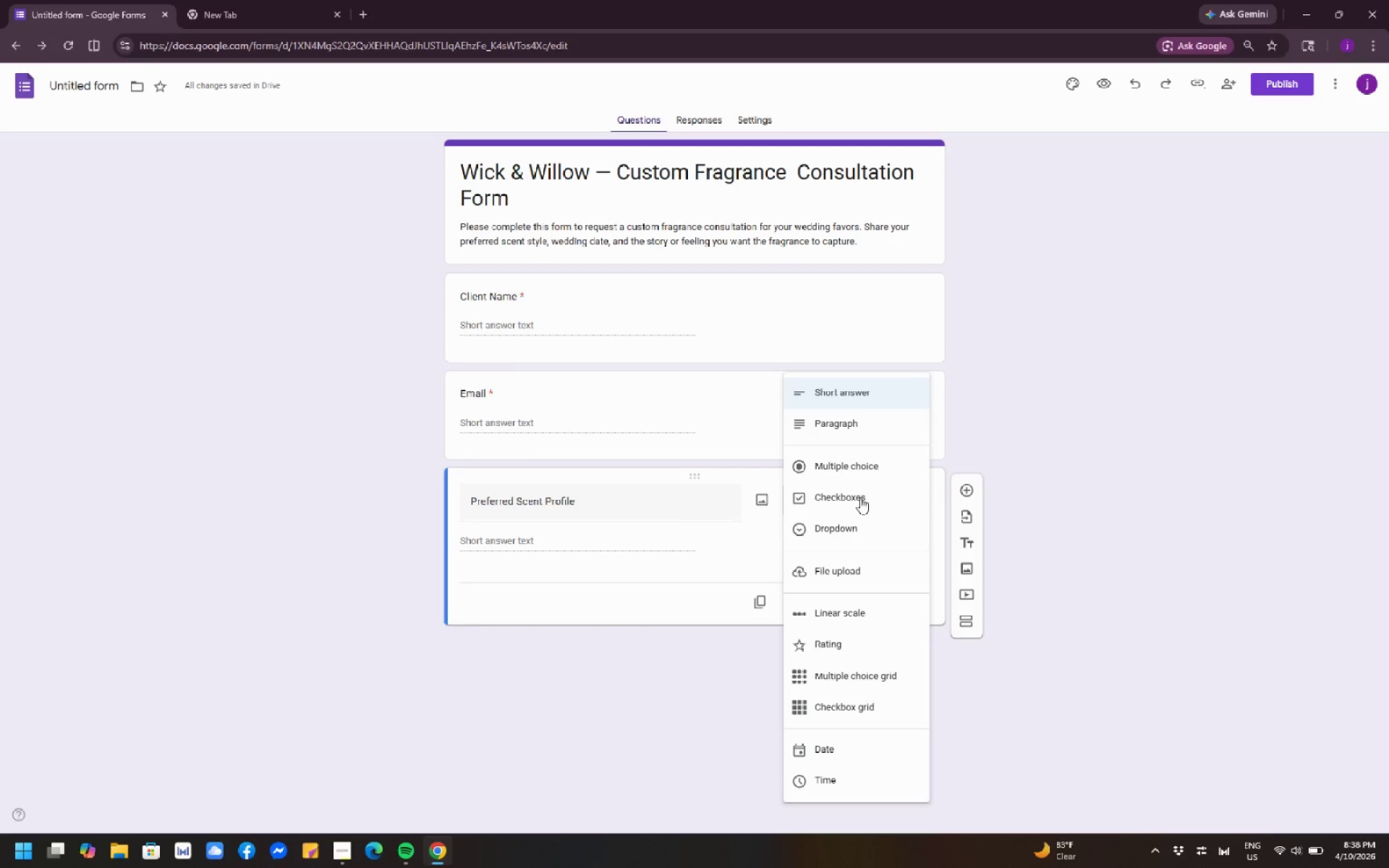 
left_click([866, 472])
 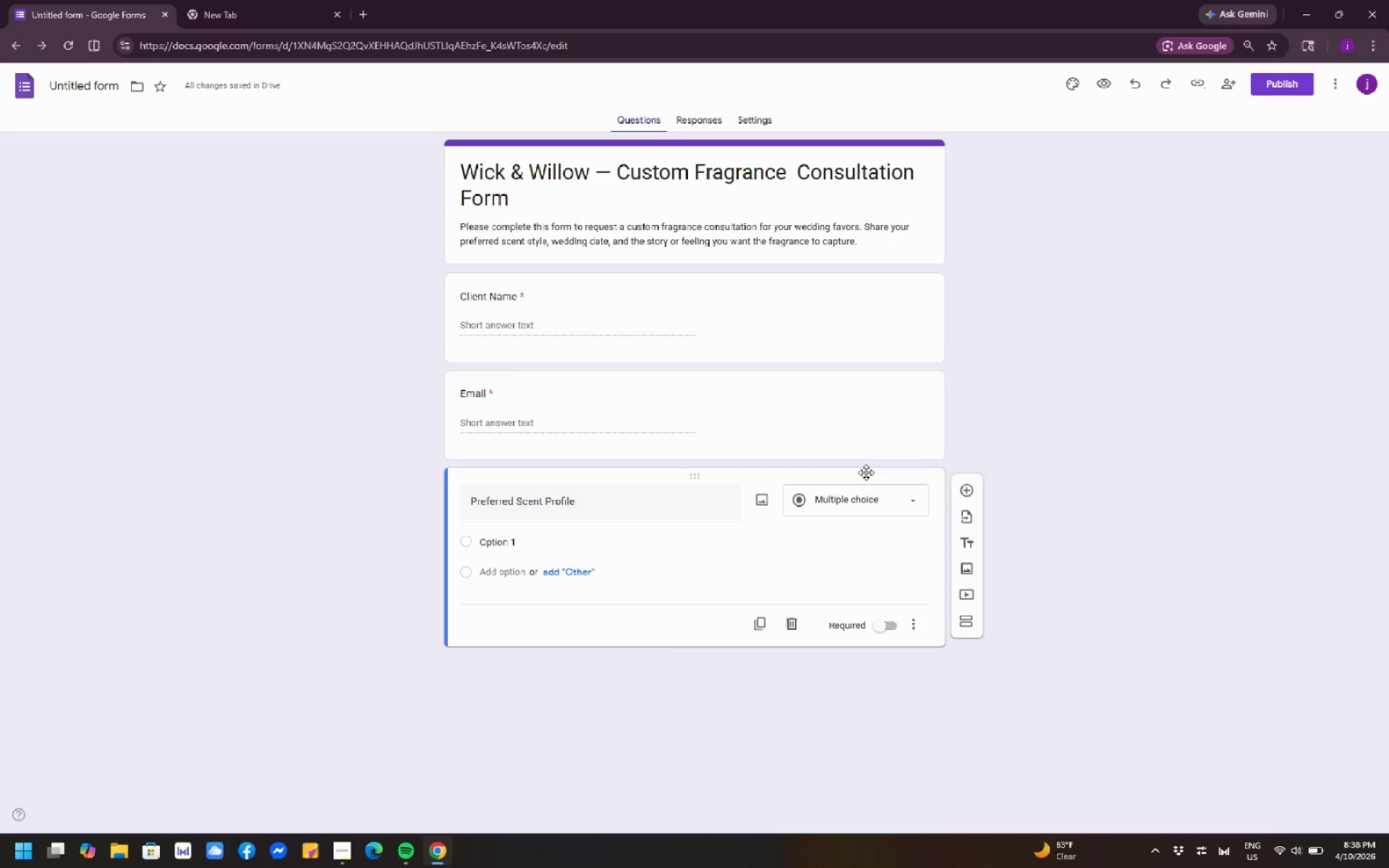 
wait(9.03)
 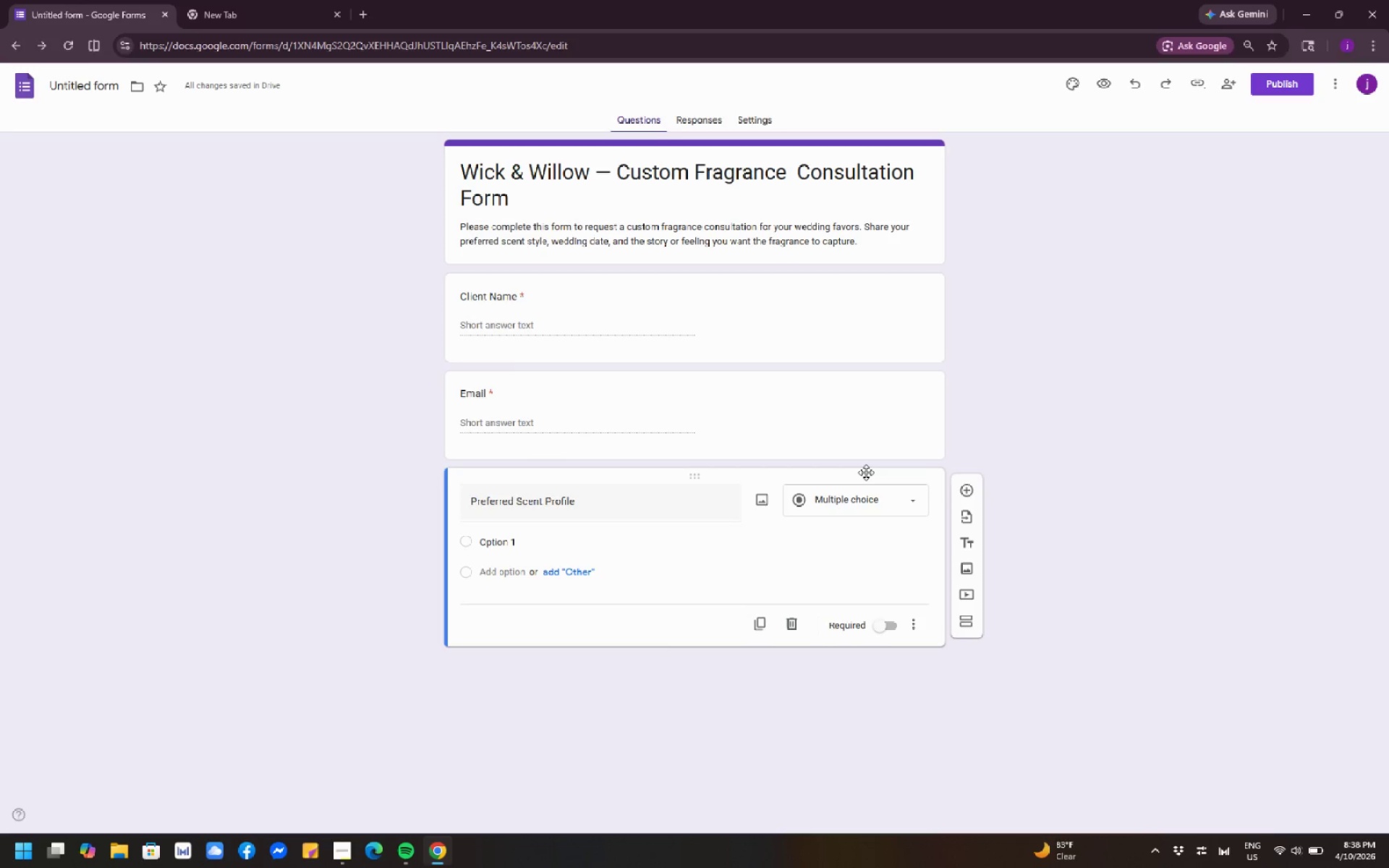 
left_click([545, 550])
 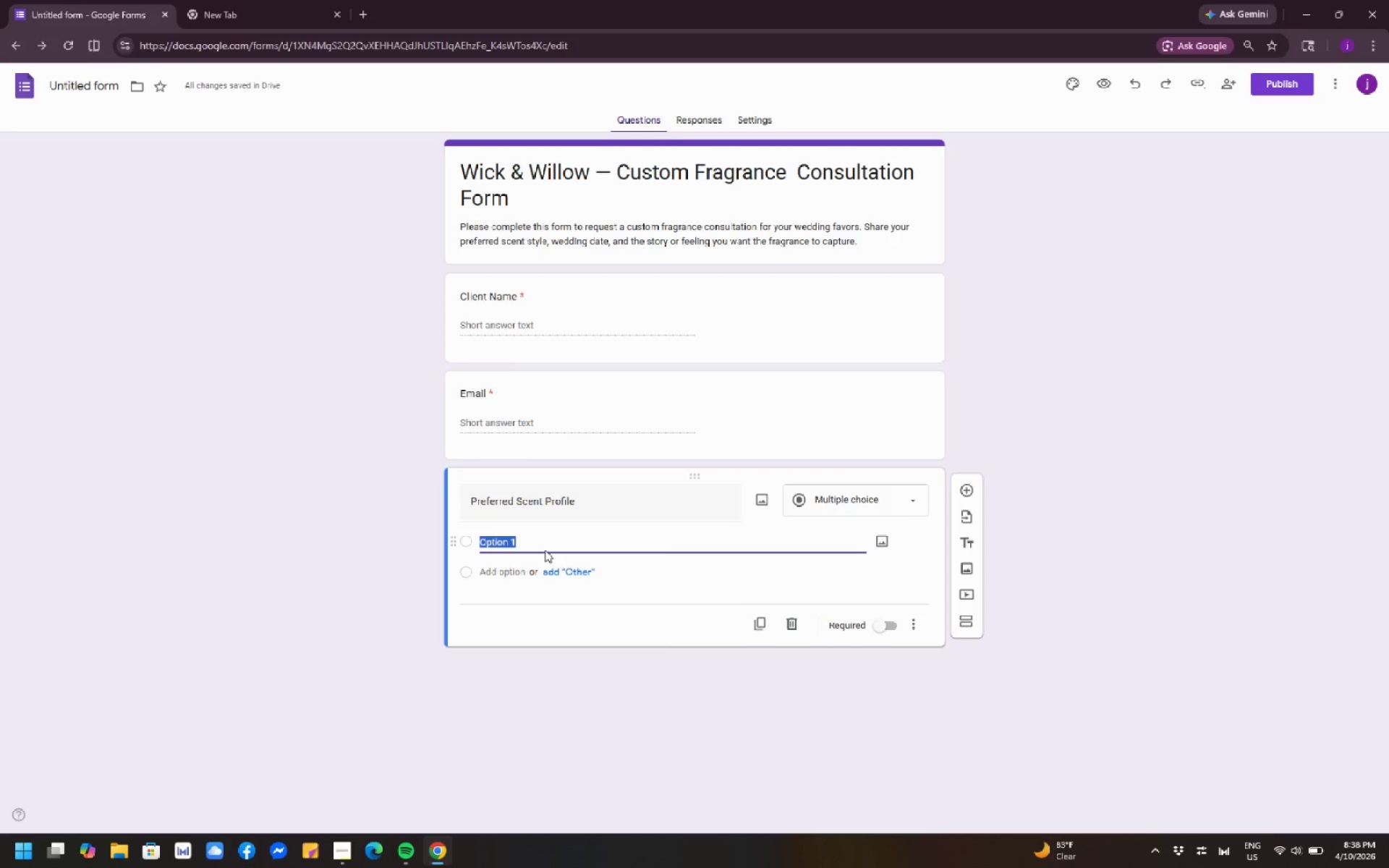 
type(Florsl)
key(Backspace)
key(Backspace)
type(al)
 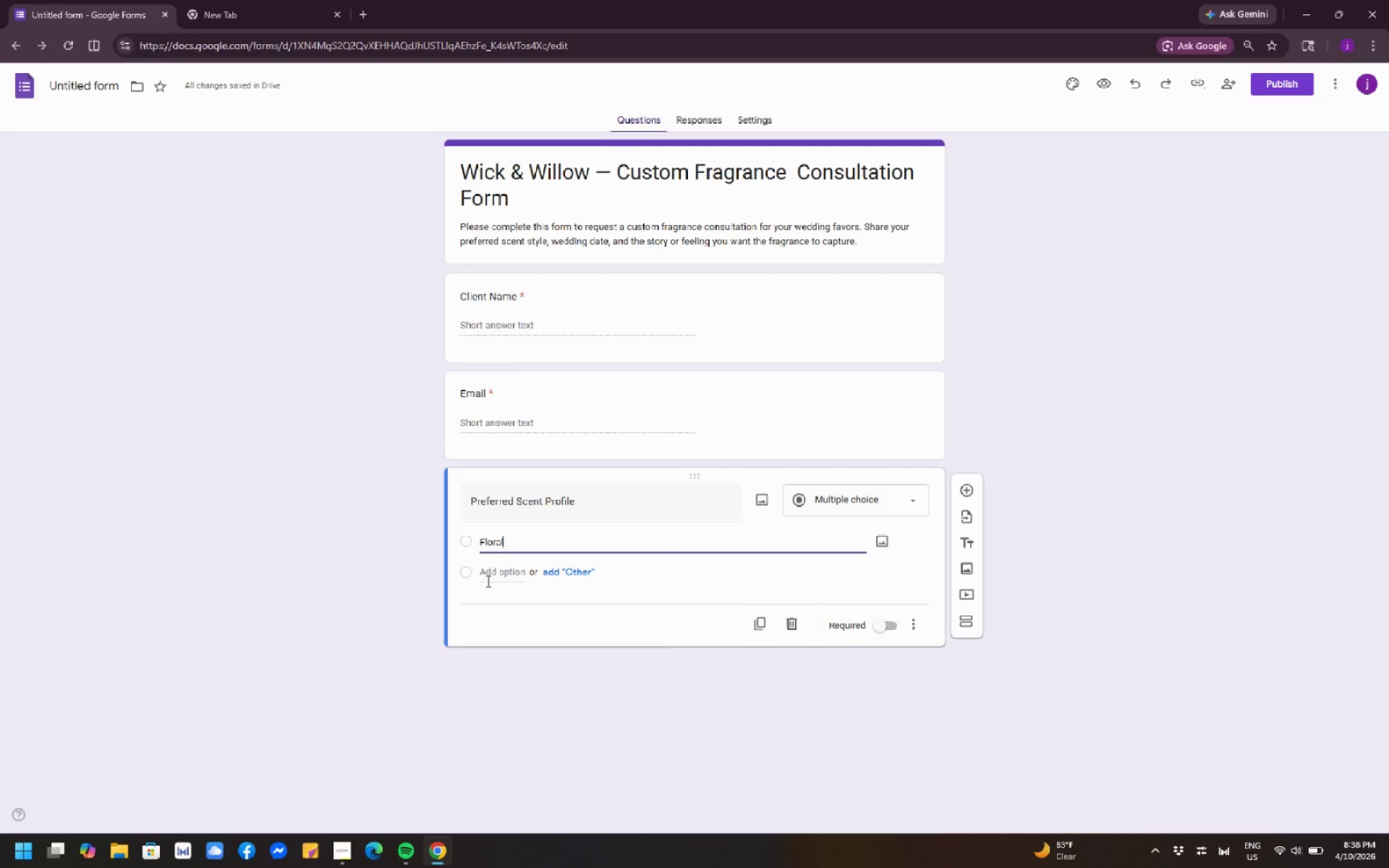 
wait(6.05)
 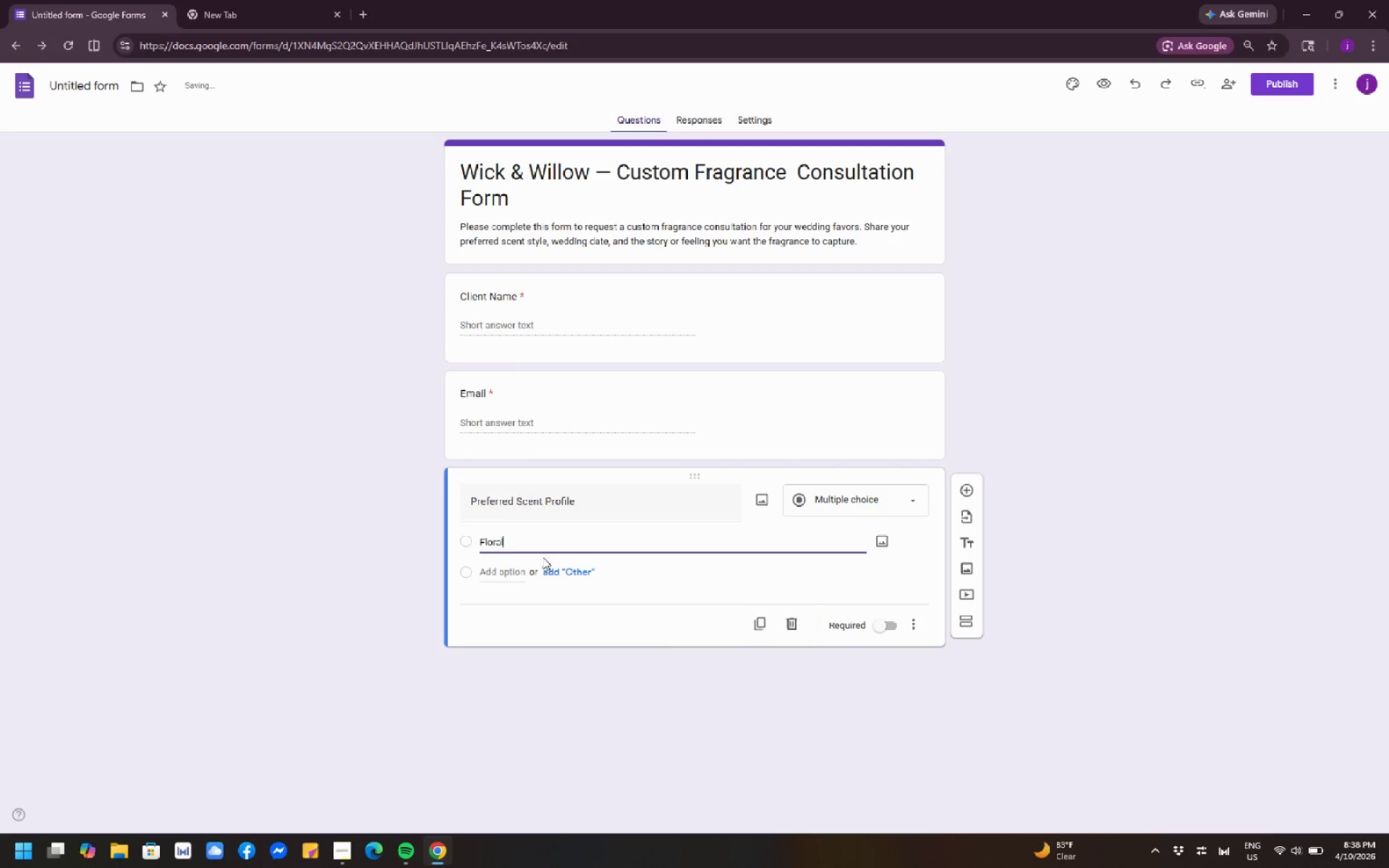 
left_click([498, 574])
 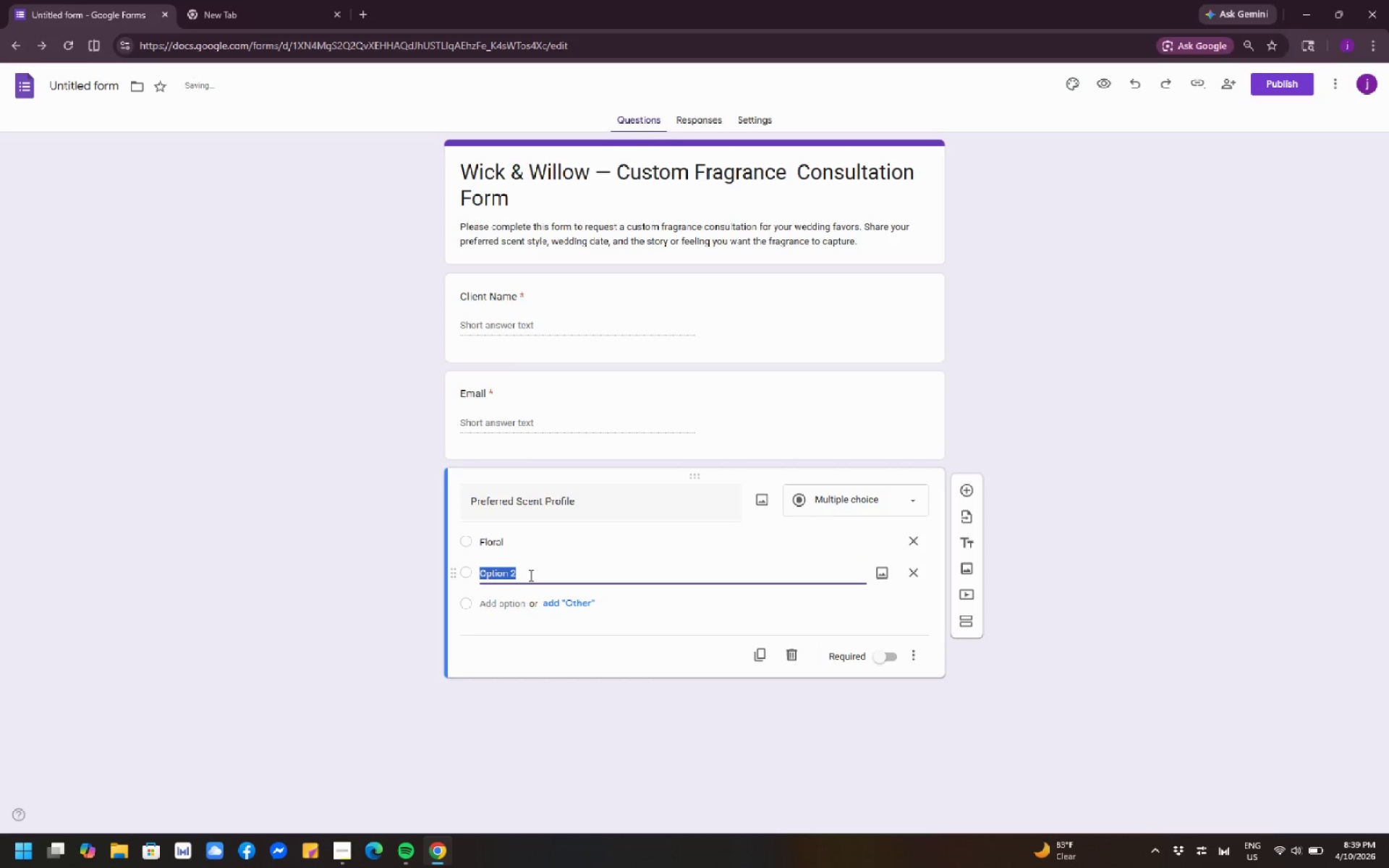 
type(Woody)
 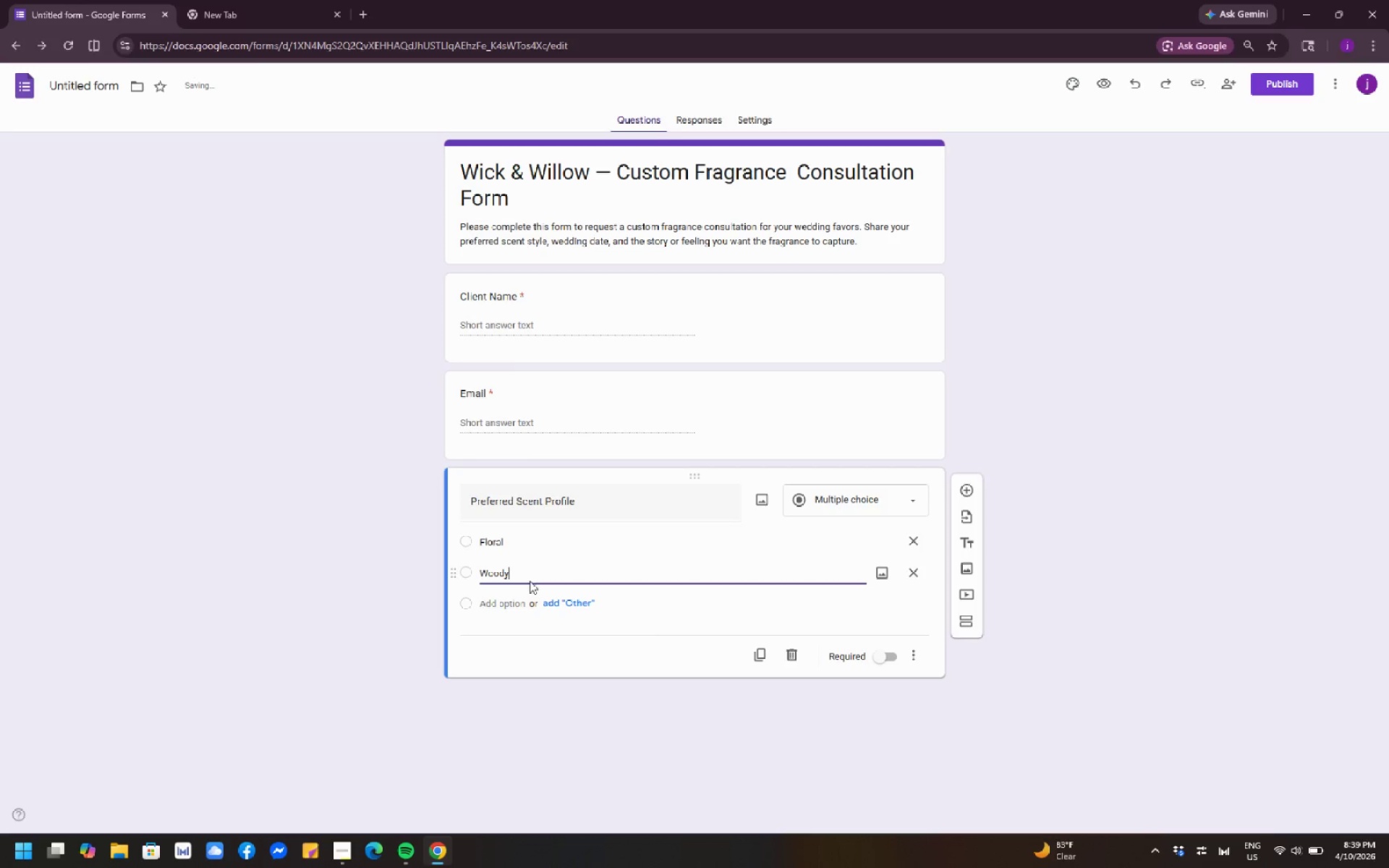 
left_click([502, 596])
 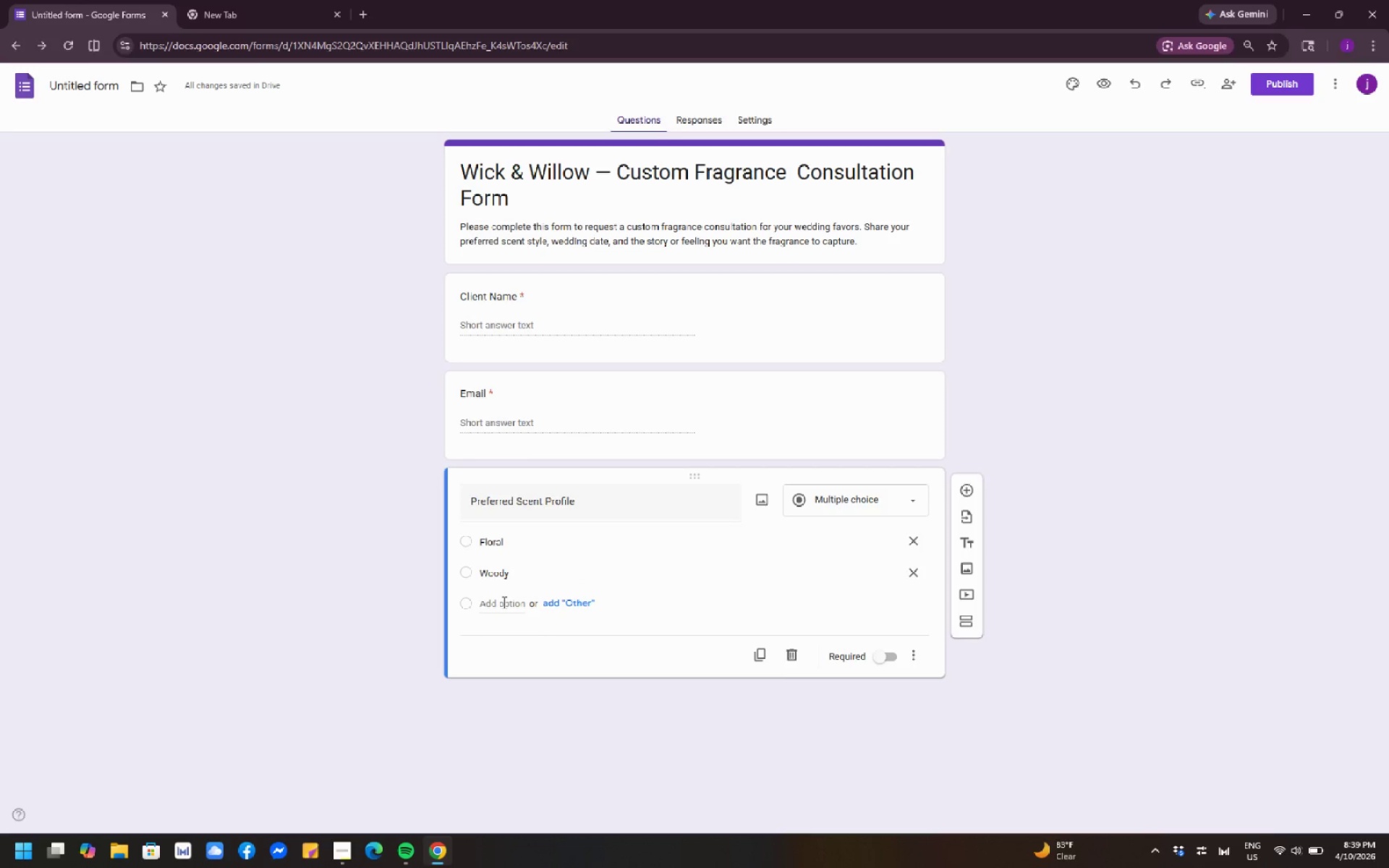 
left_click([503, 602])
 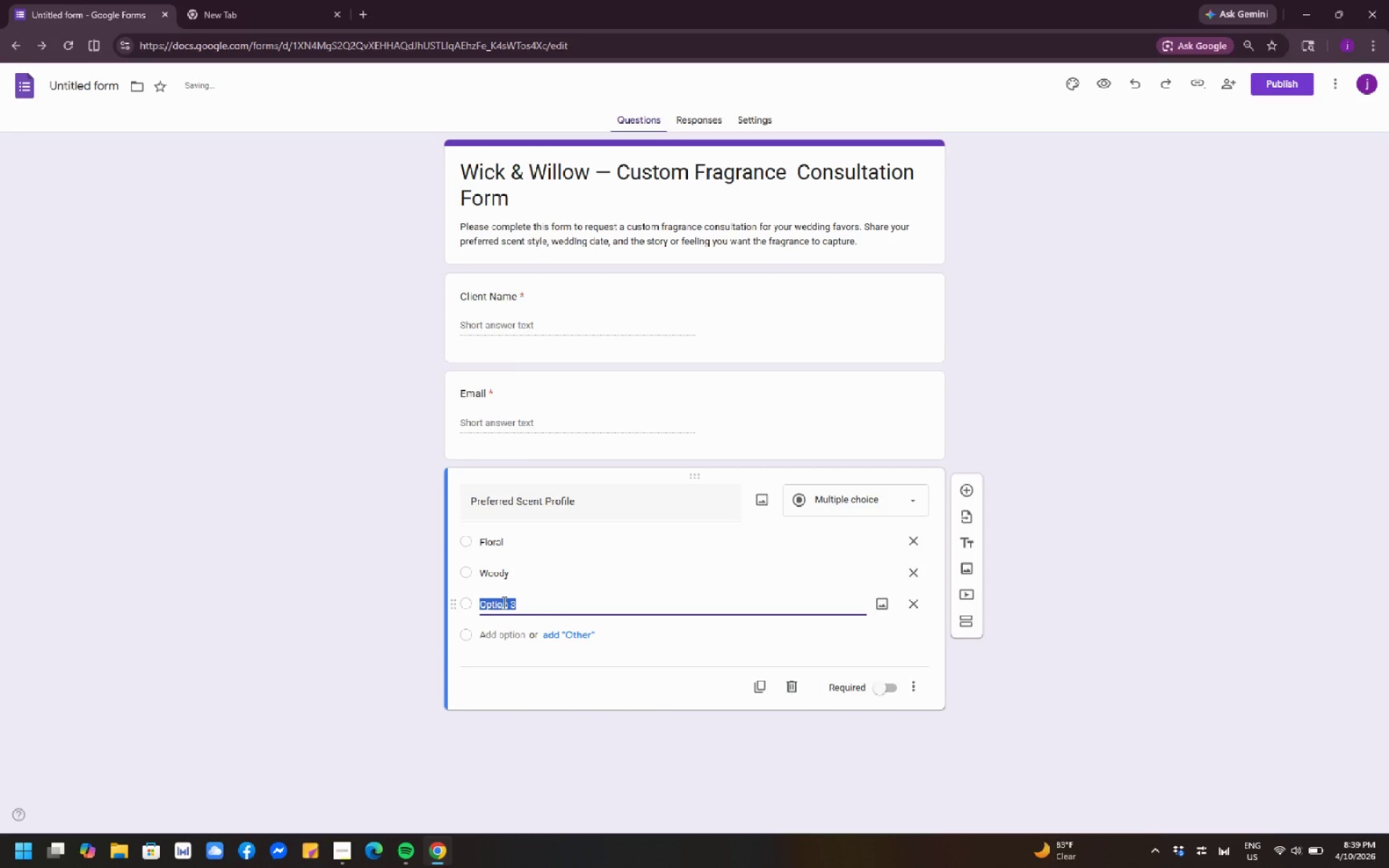 
type(Citrus)
 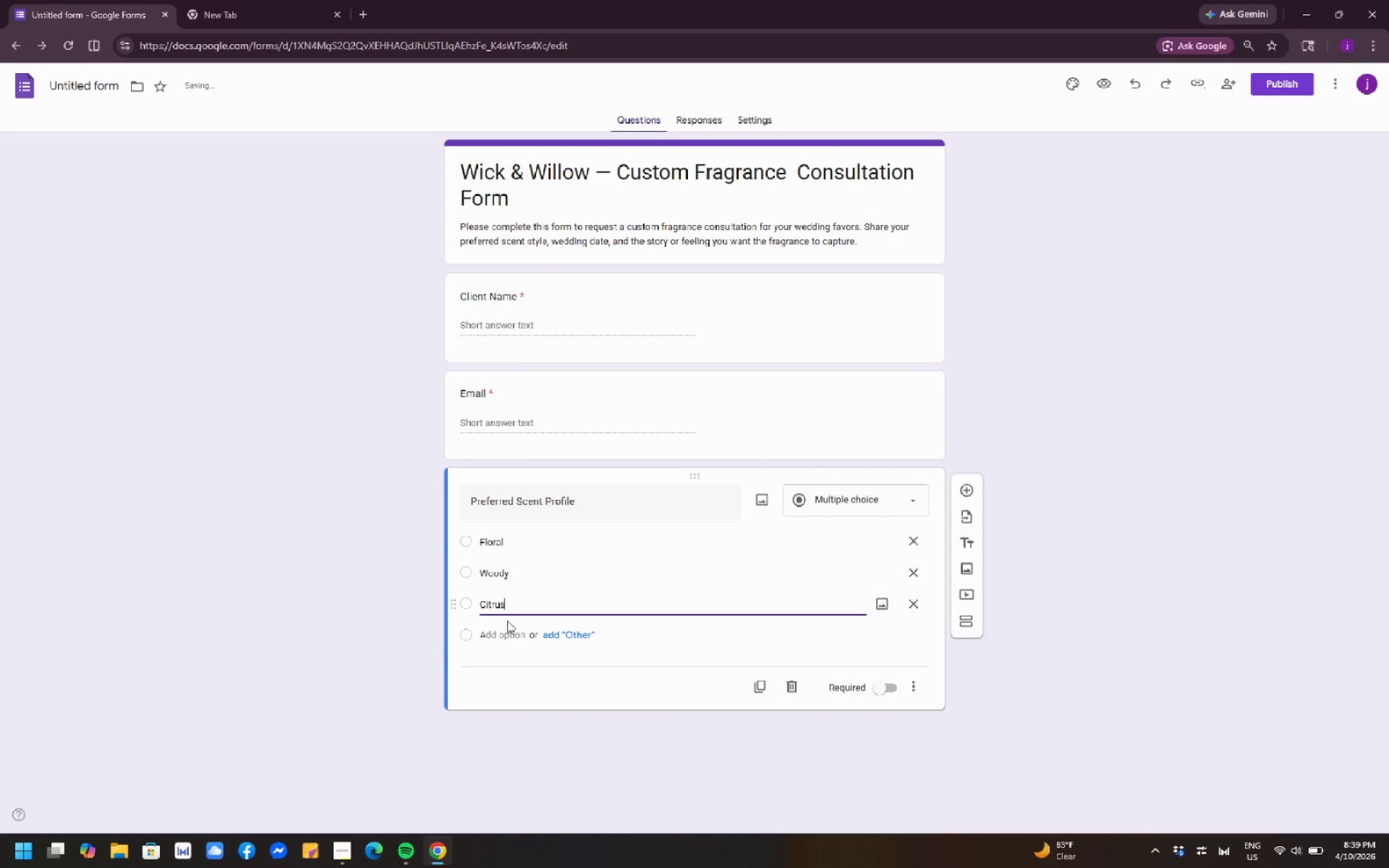 
left_click([502, 633])
 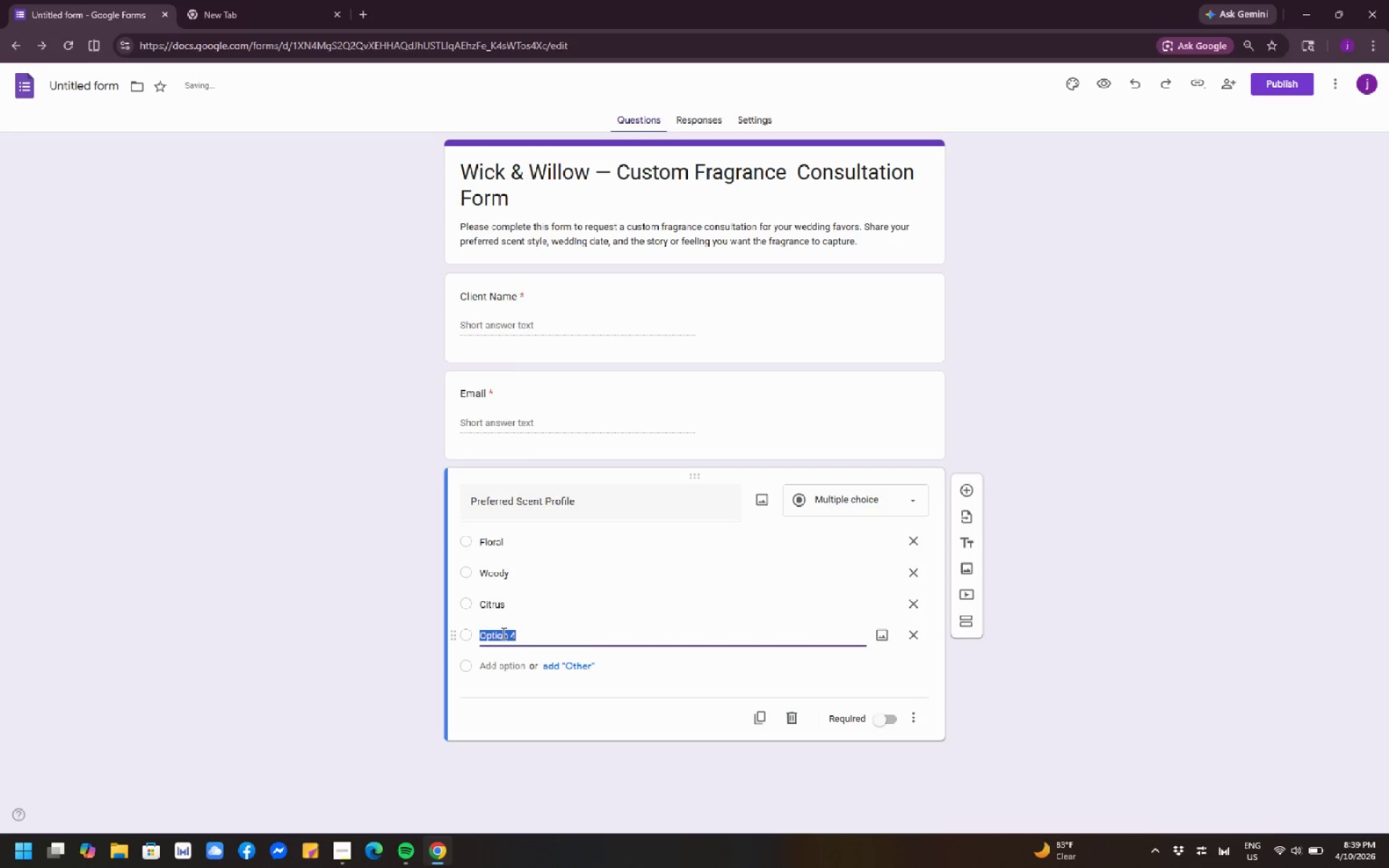 
type(Fresh)
 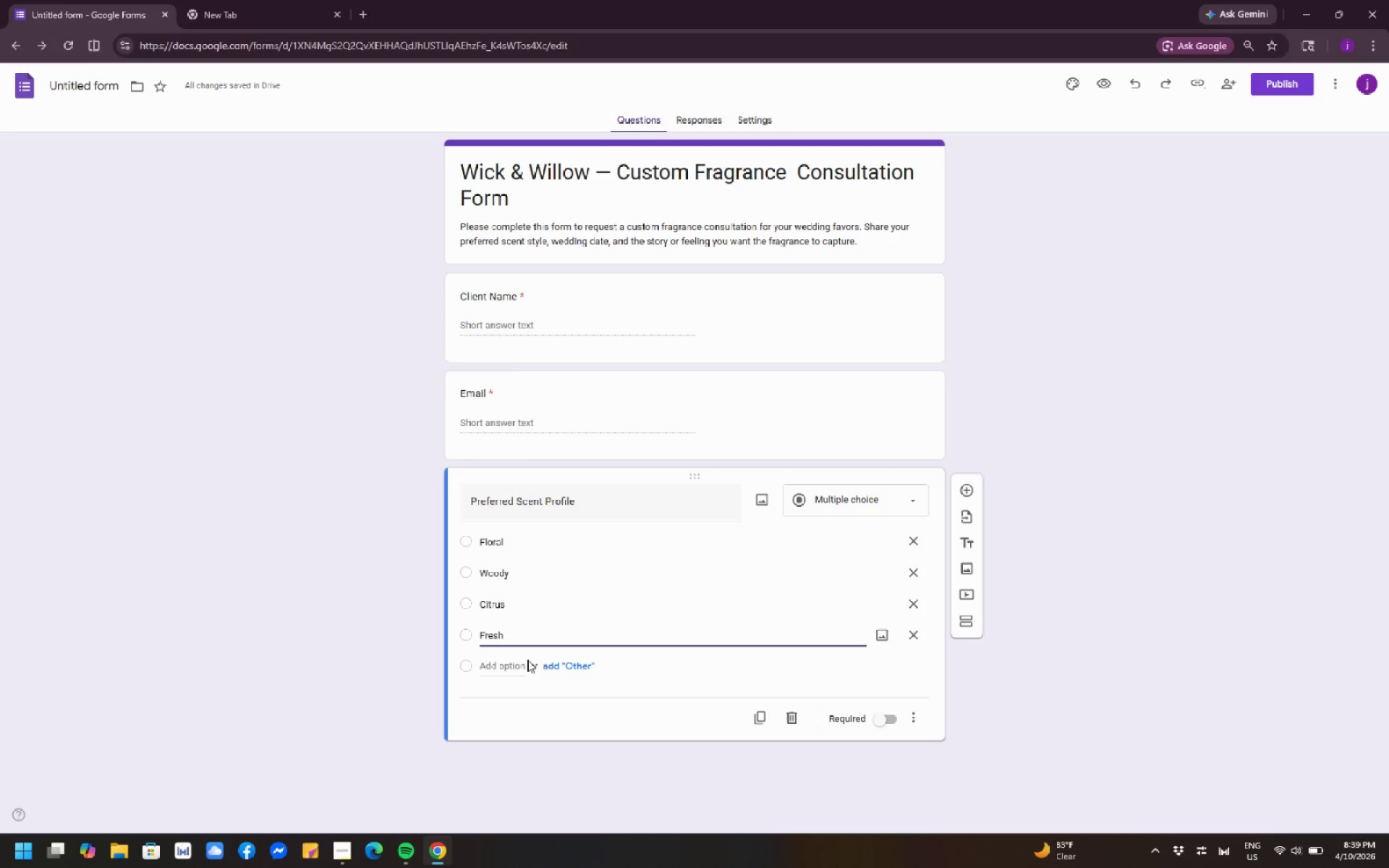 
left_click([892, 723])
 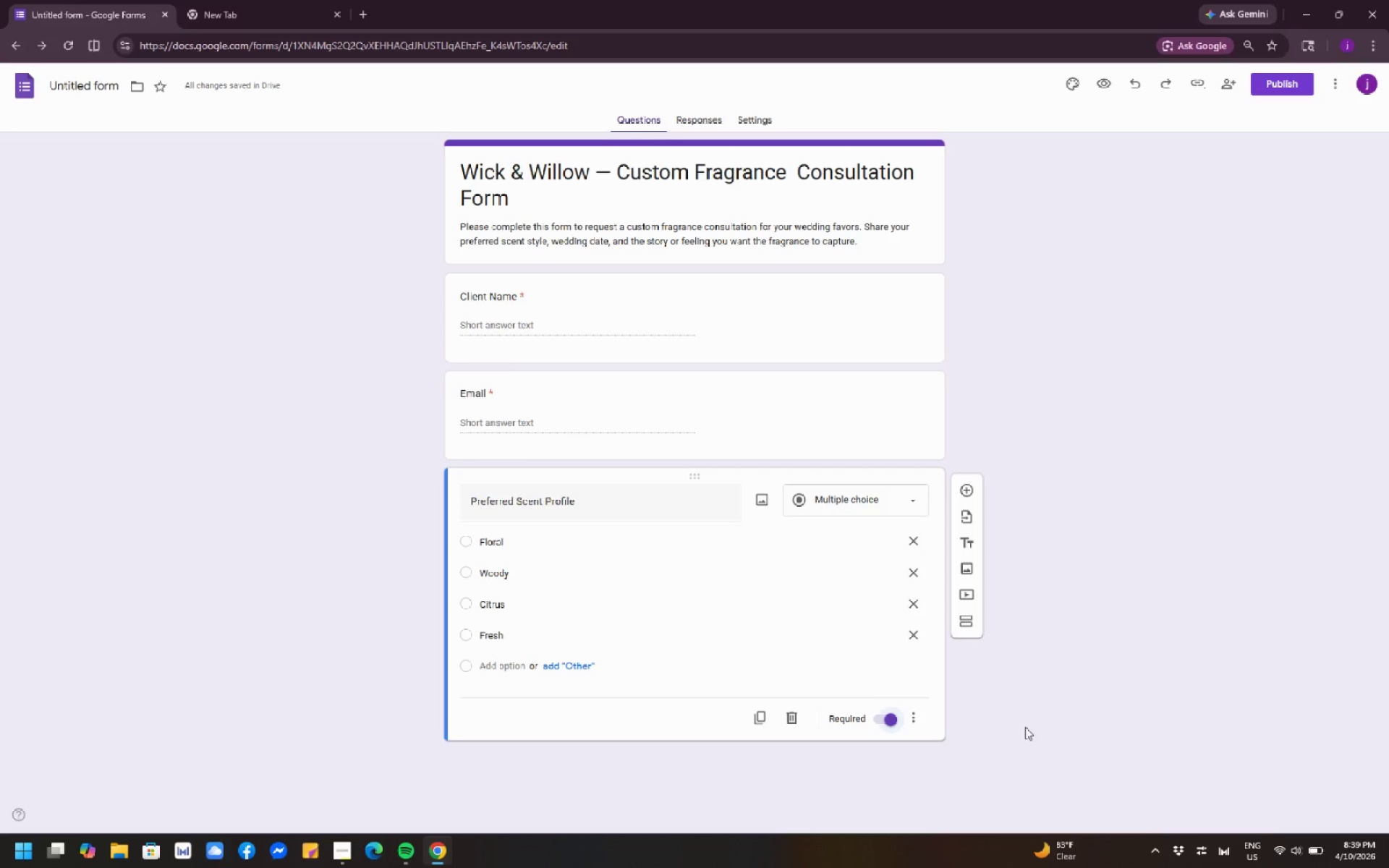 
wait(11.5)
 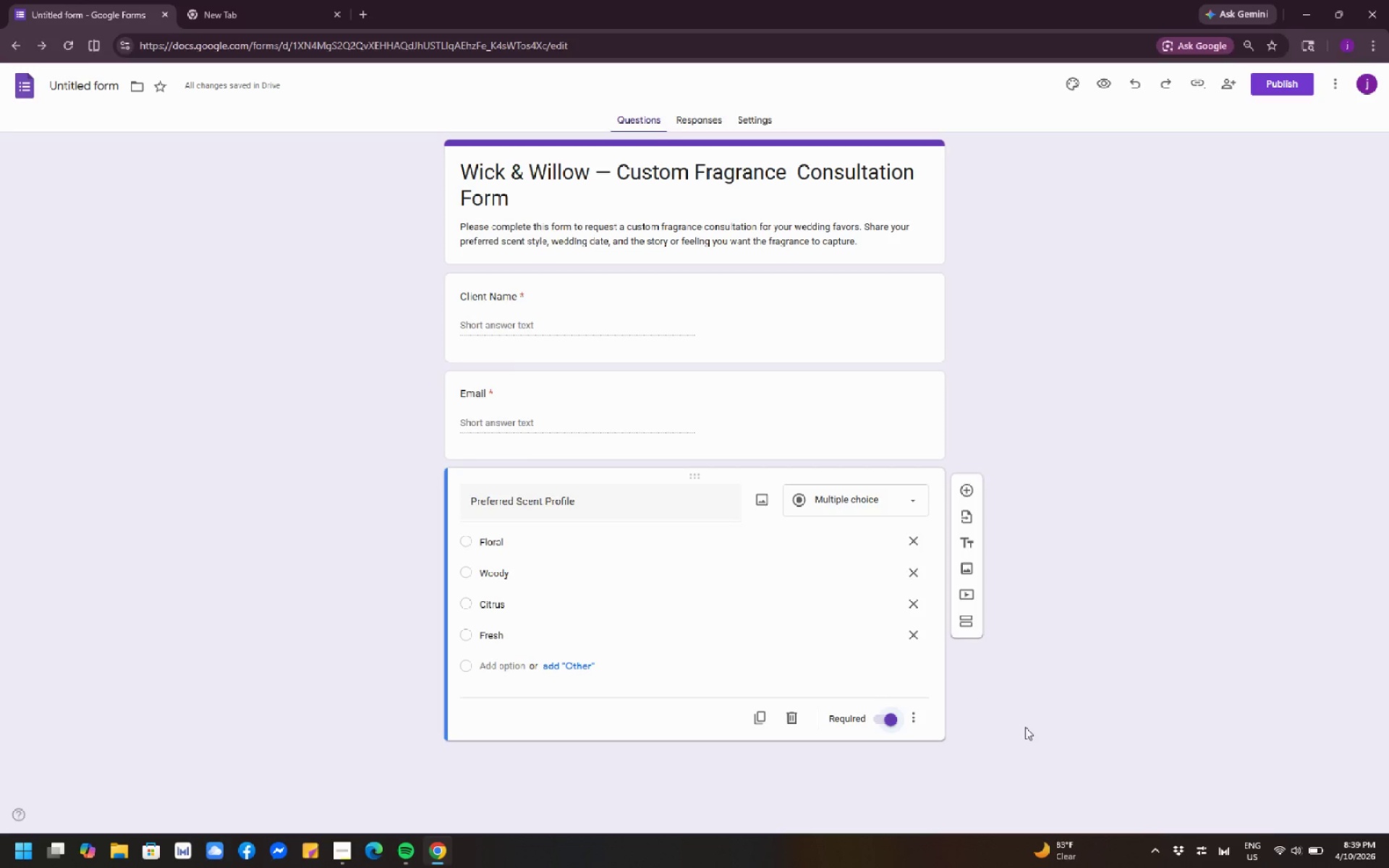 
left_click([972, 488])
 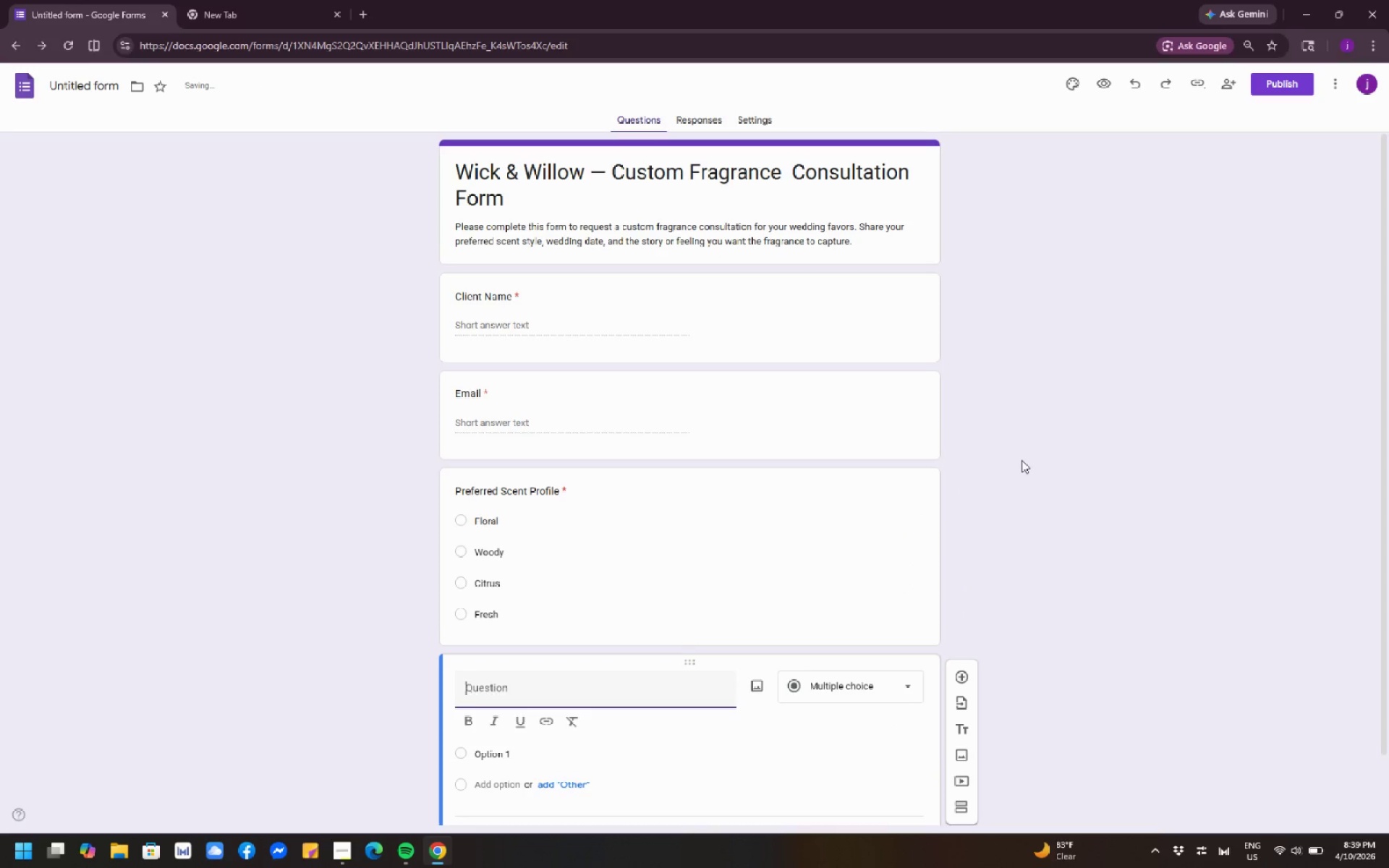 
scroll: coordinate [1032, 451], scroll_direction: down, amount: 9.0
 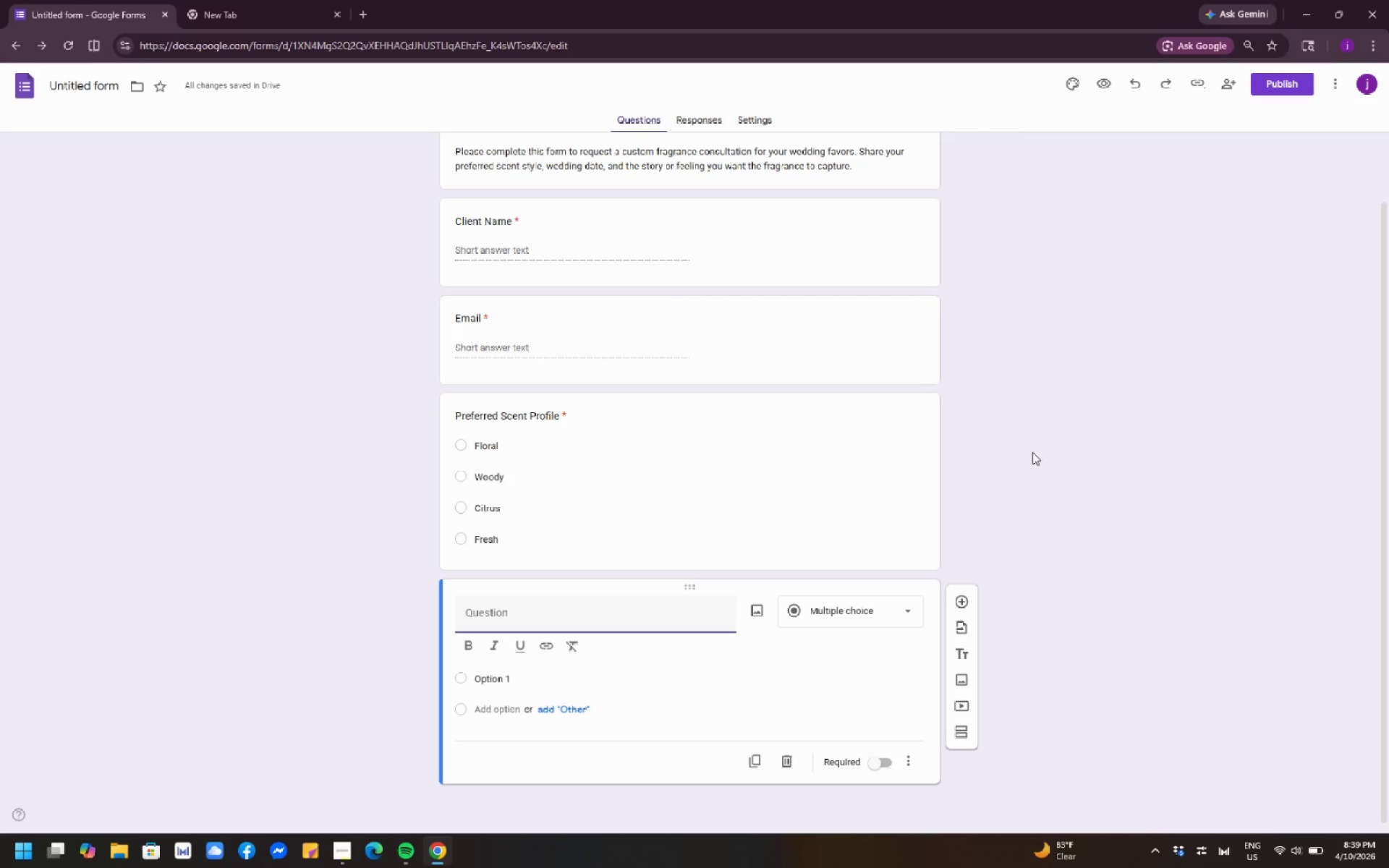 
left_click([615, 610])
 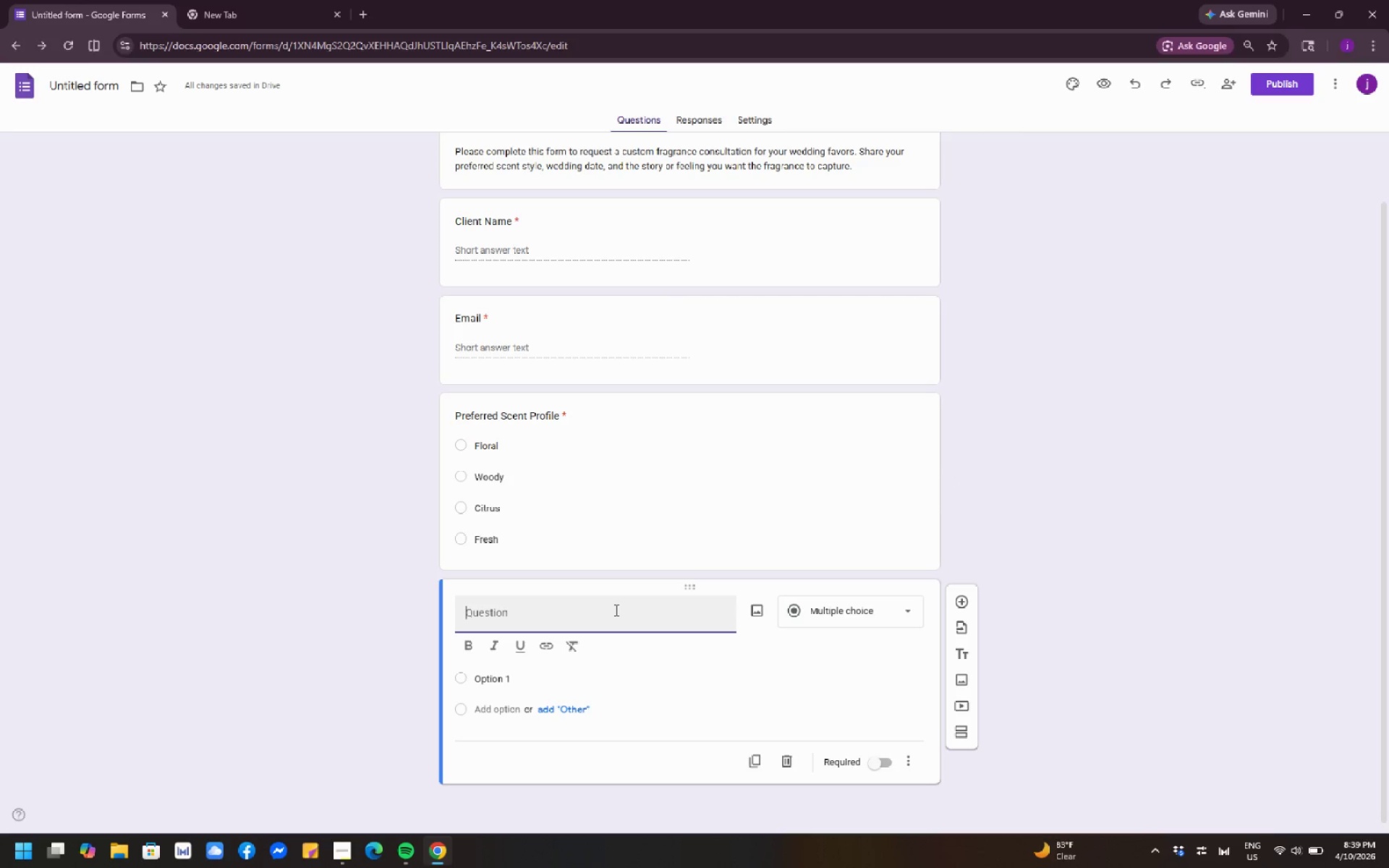 
type(Wedding Date)
 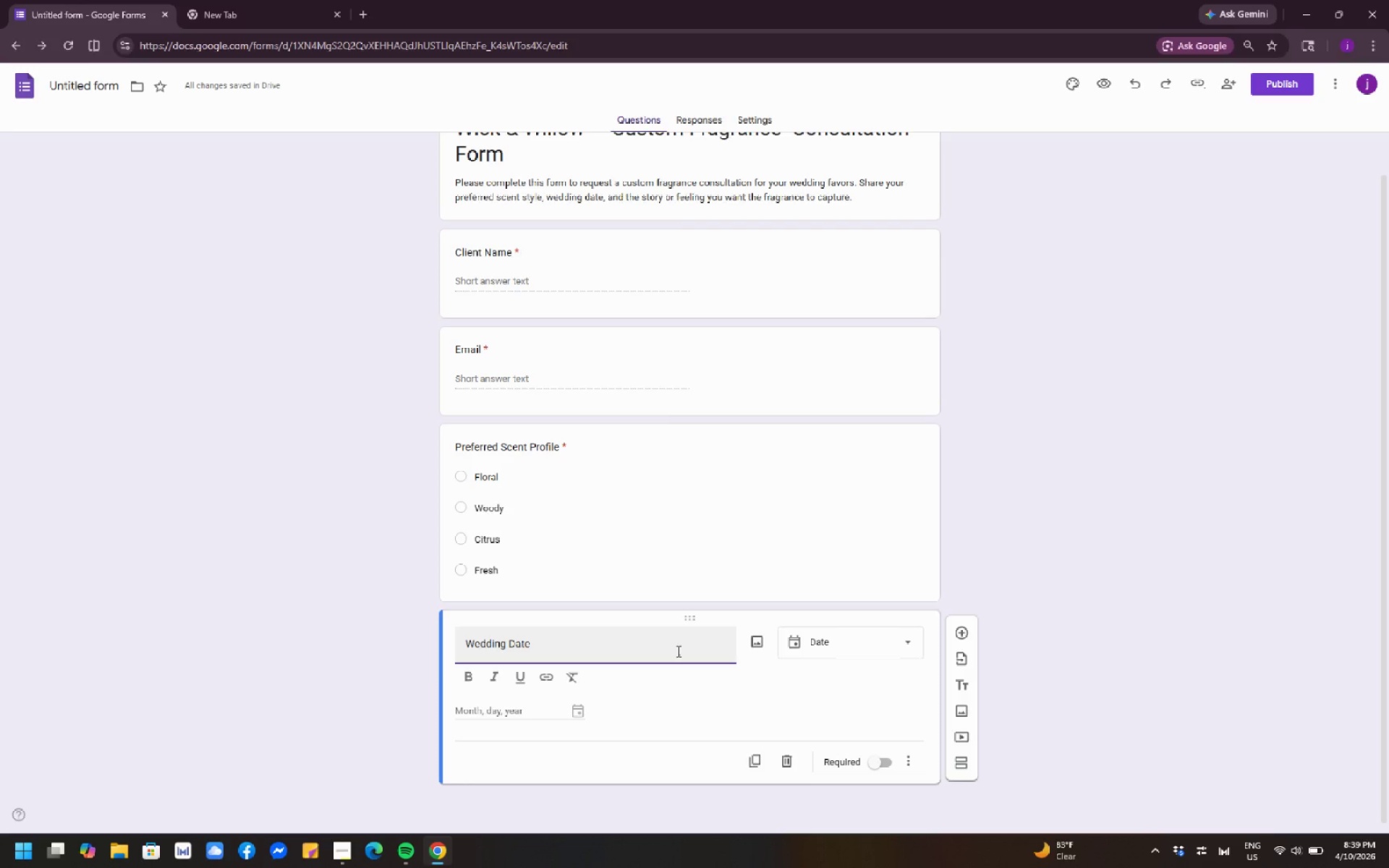 
wait(23.77)
 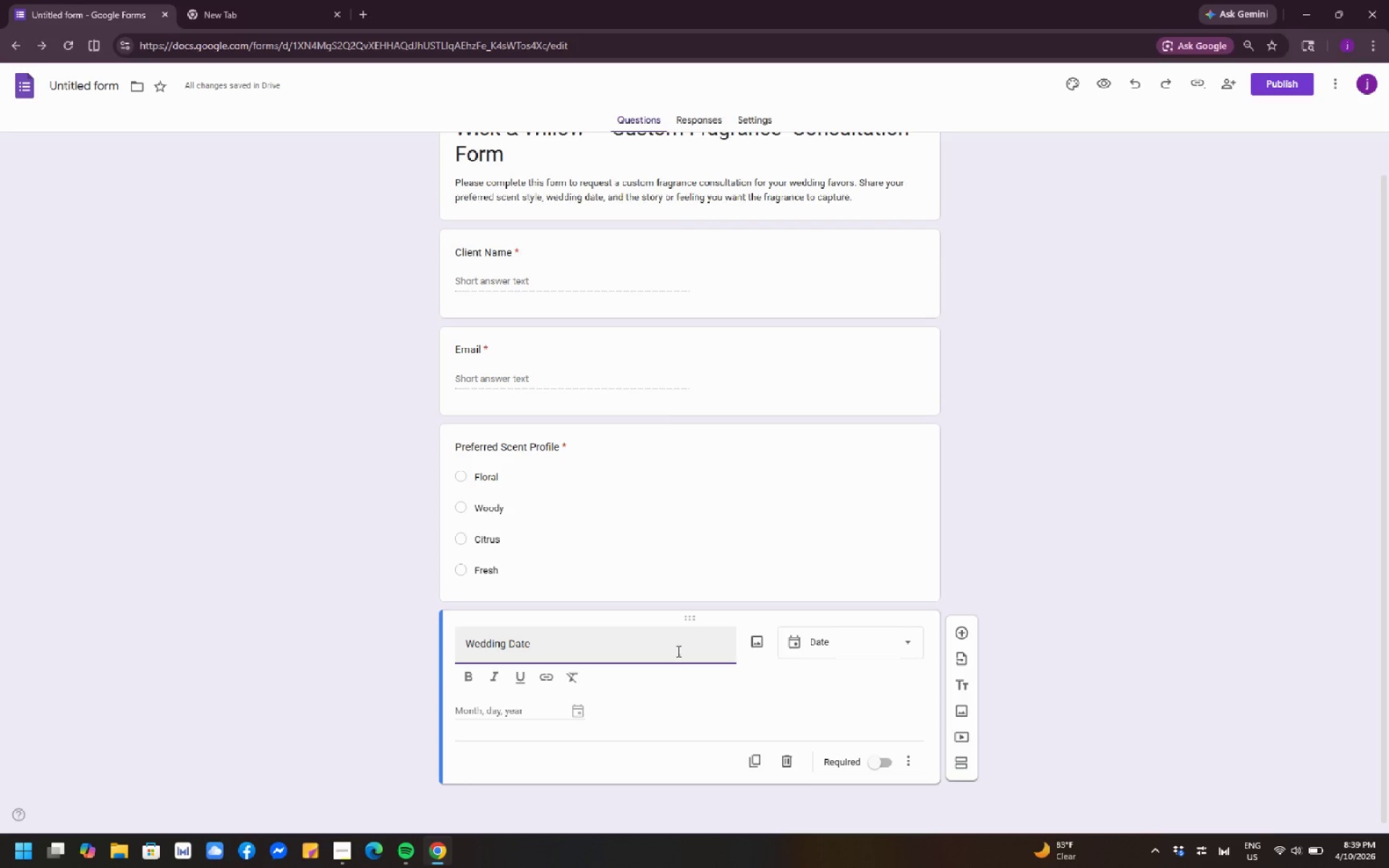 
left_click([881, 765])
 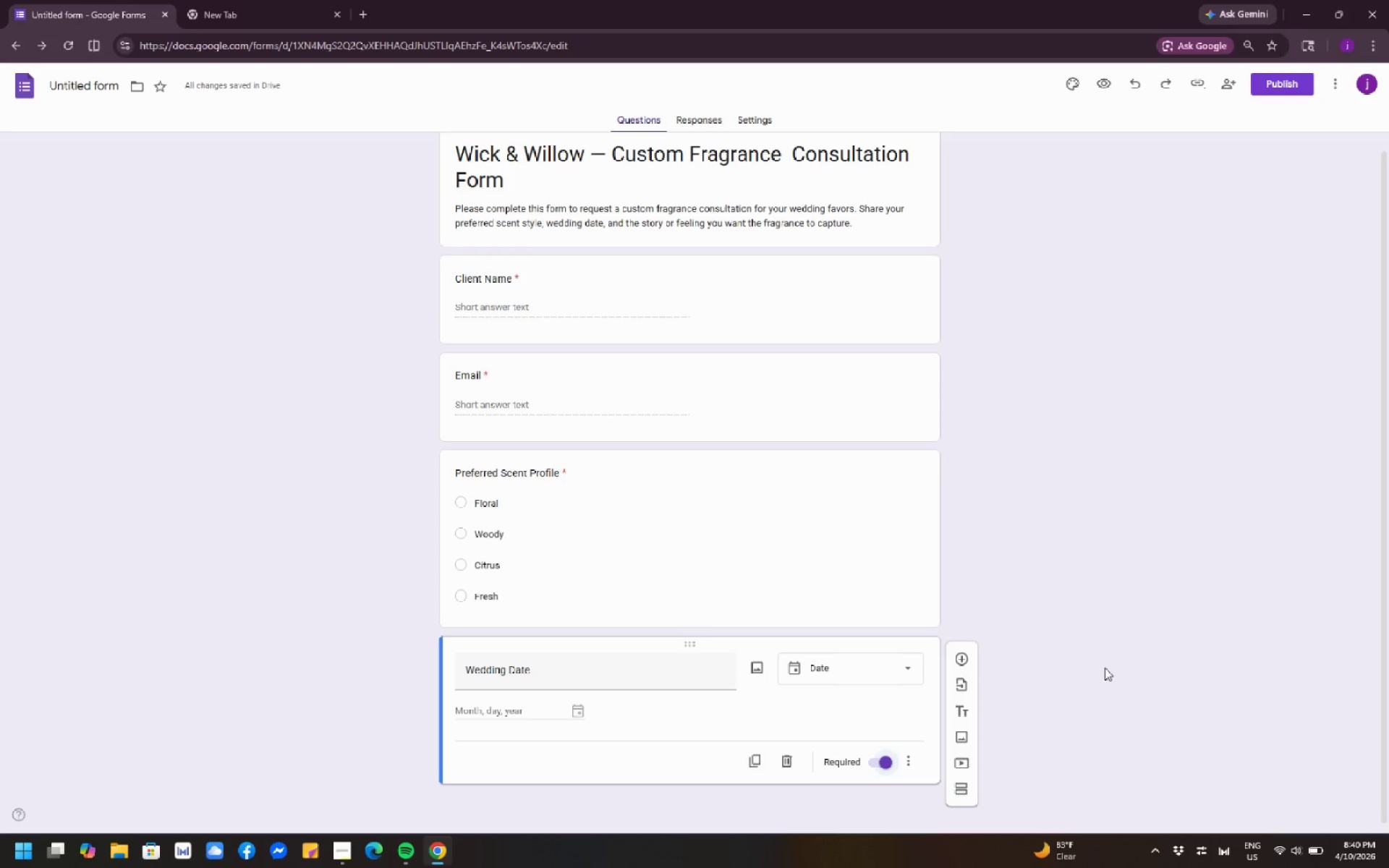 
wait(7.55)
 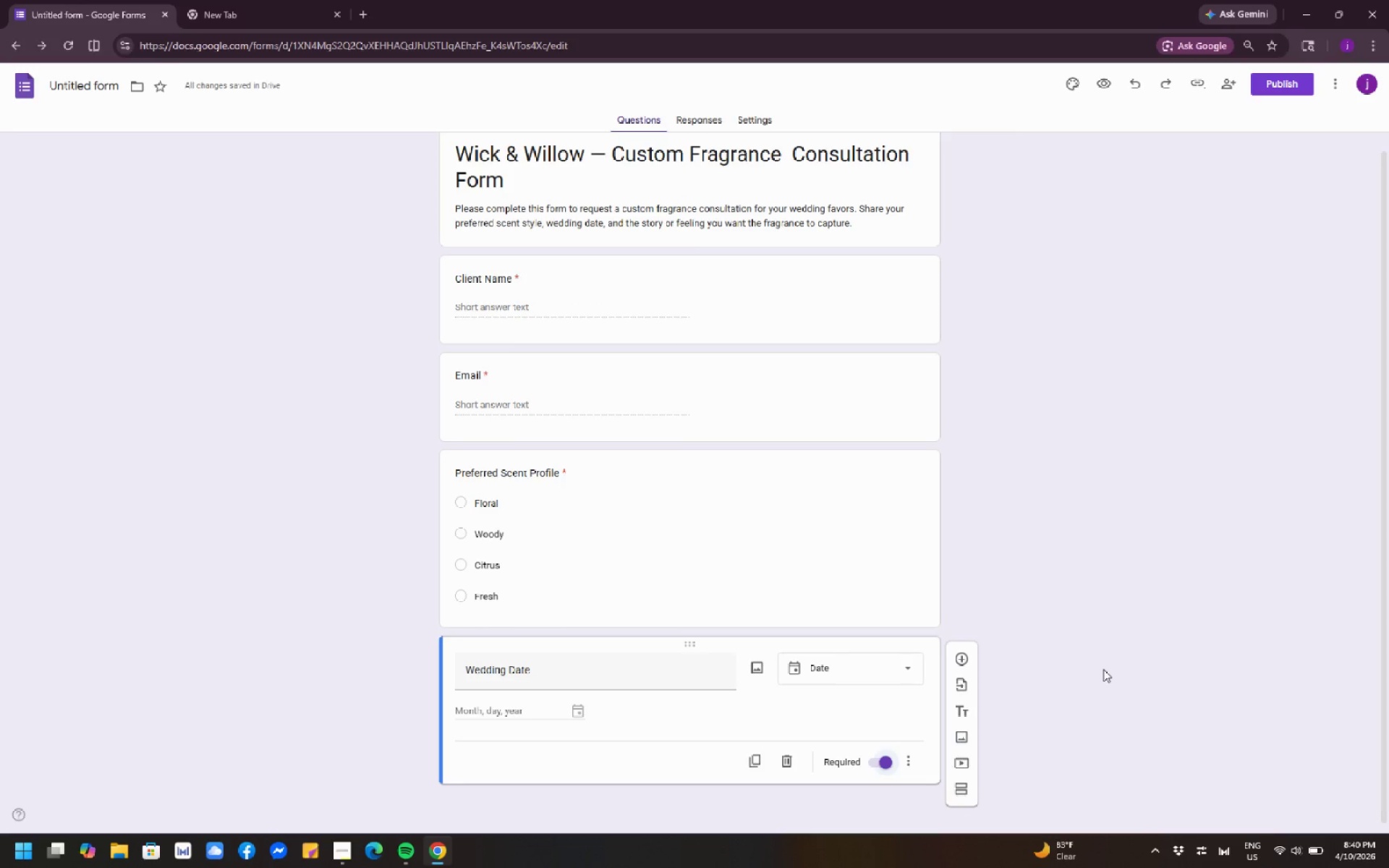 
left_click([959, 662])
 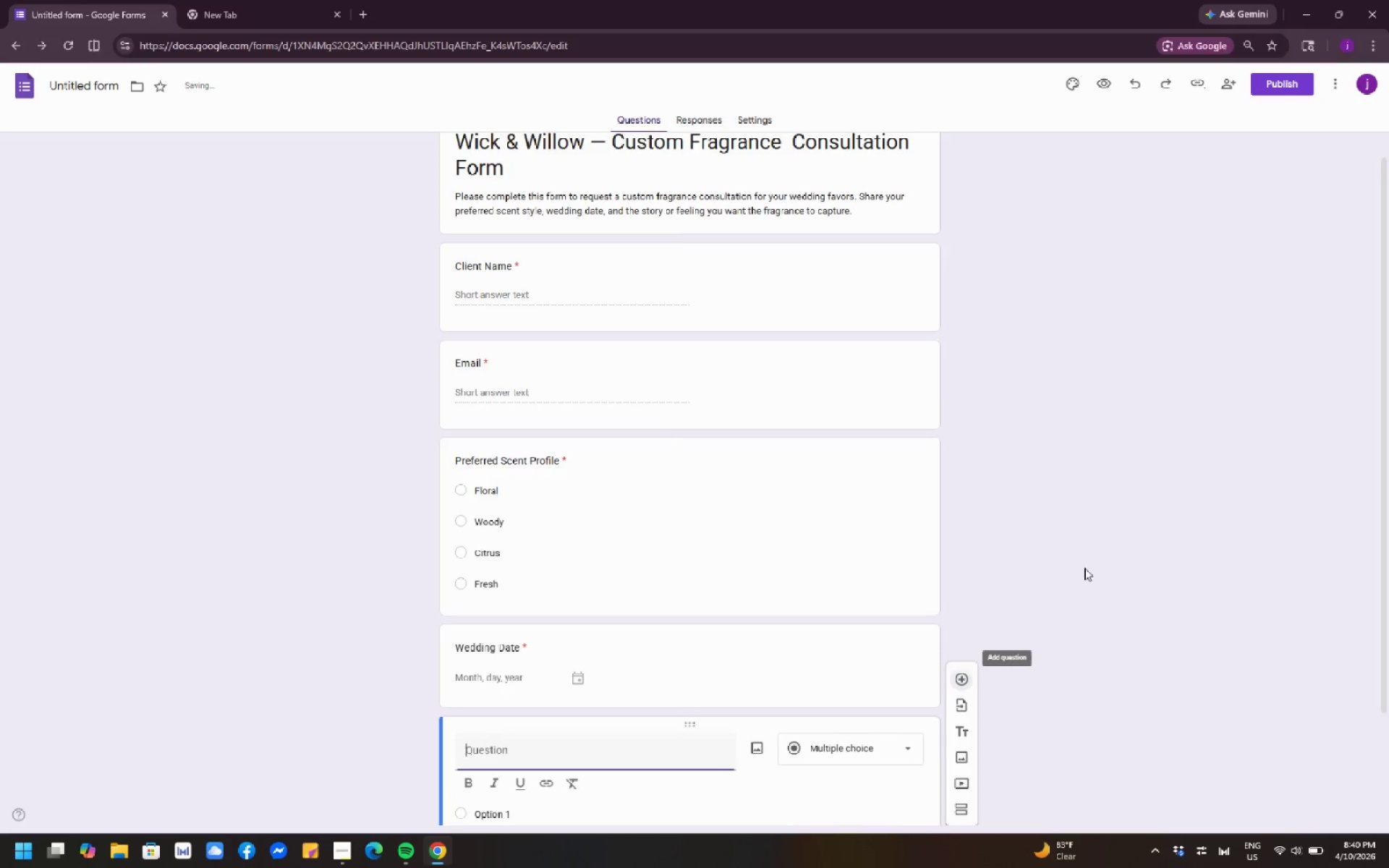 
scroll: coordinate [1103, 548], scroll_direction: down, amount: 4.0
 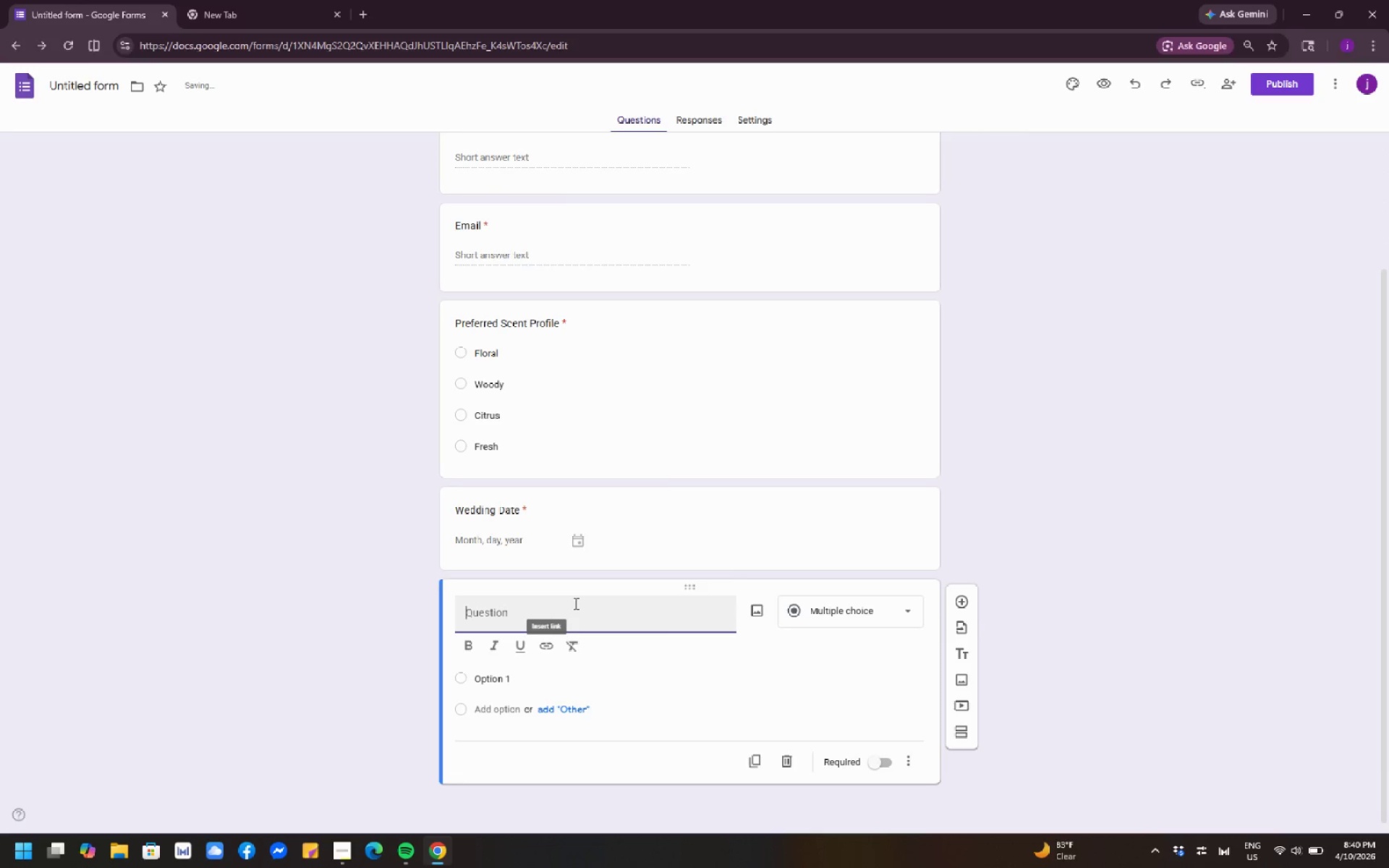 
left_click([606, 612])
 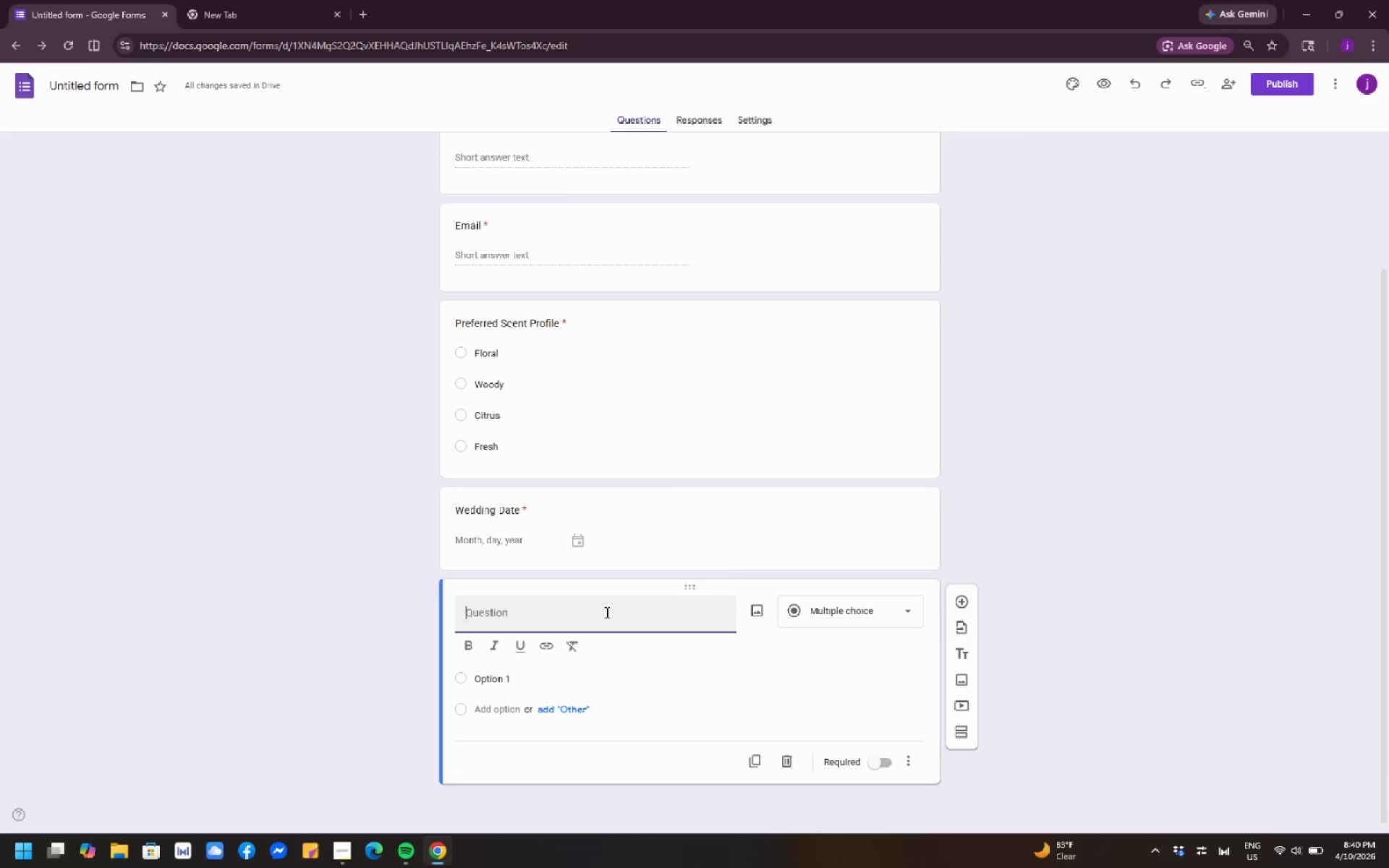 
type(Scent Storyy)
 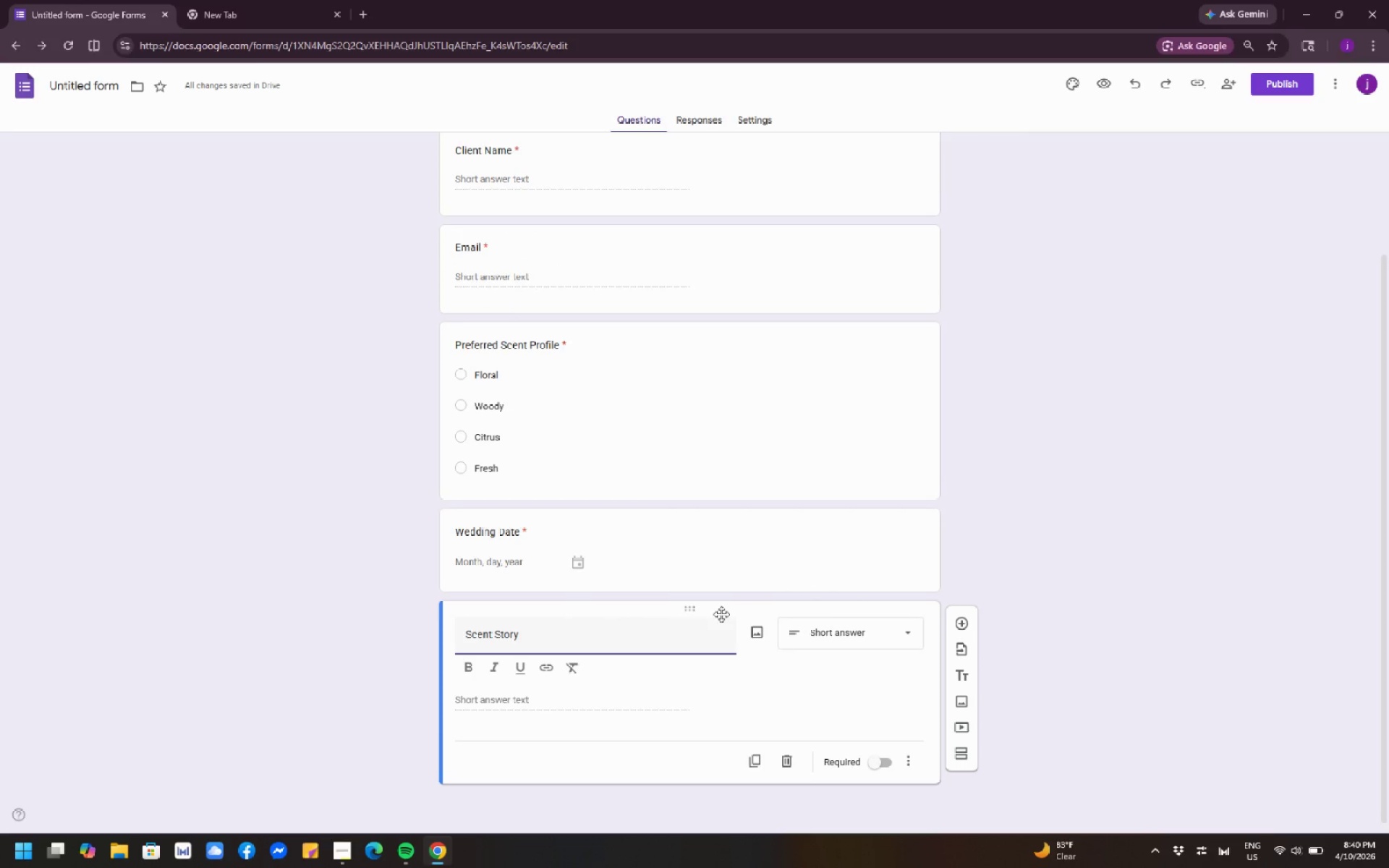 
wait(5.06)
 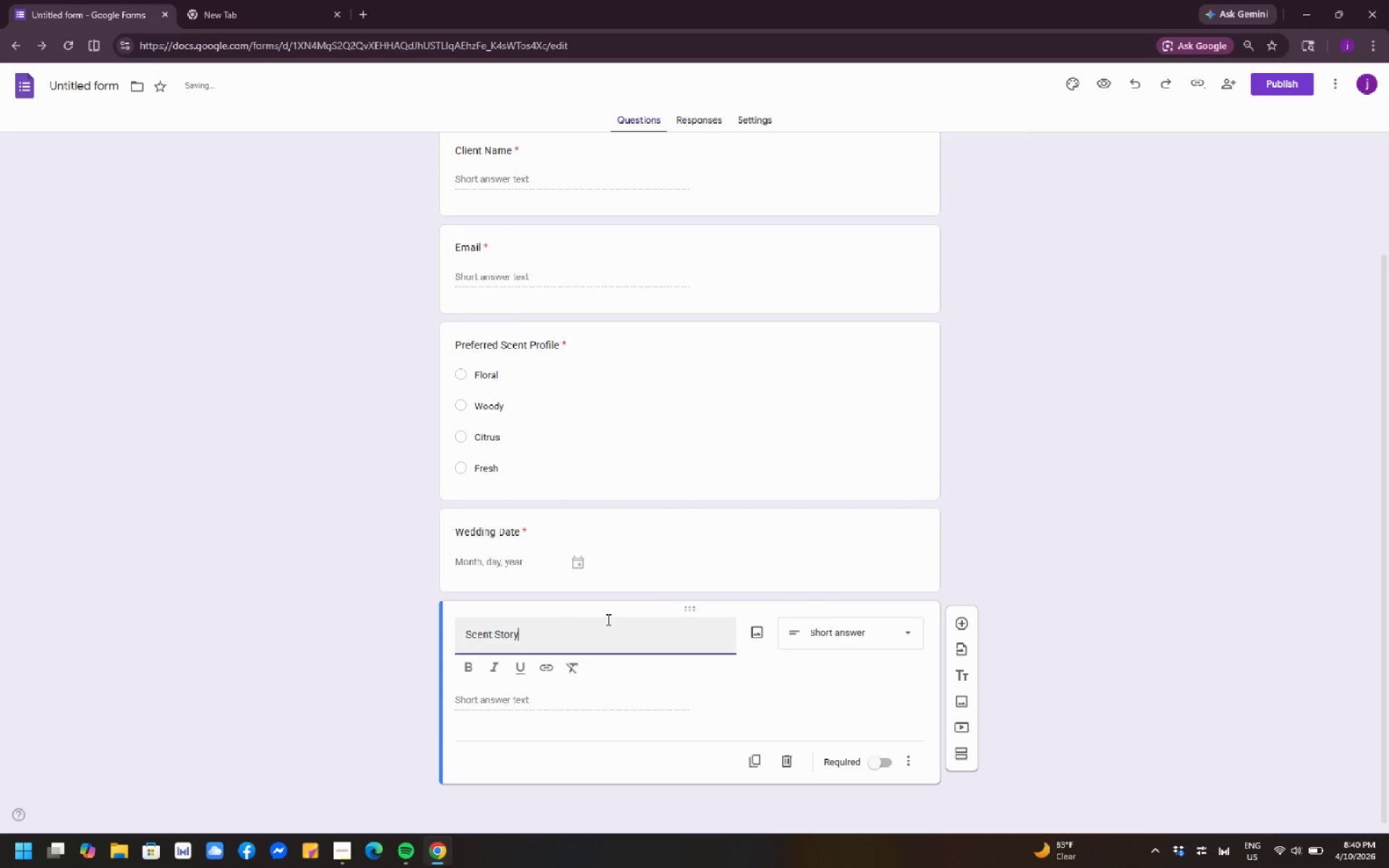 
left_click([864, 639])
 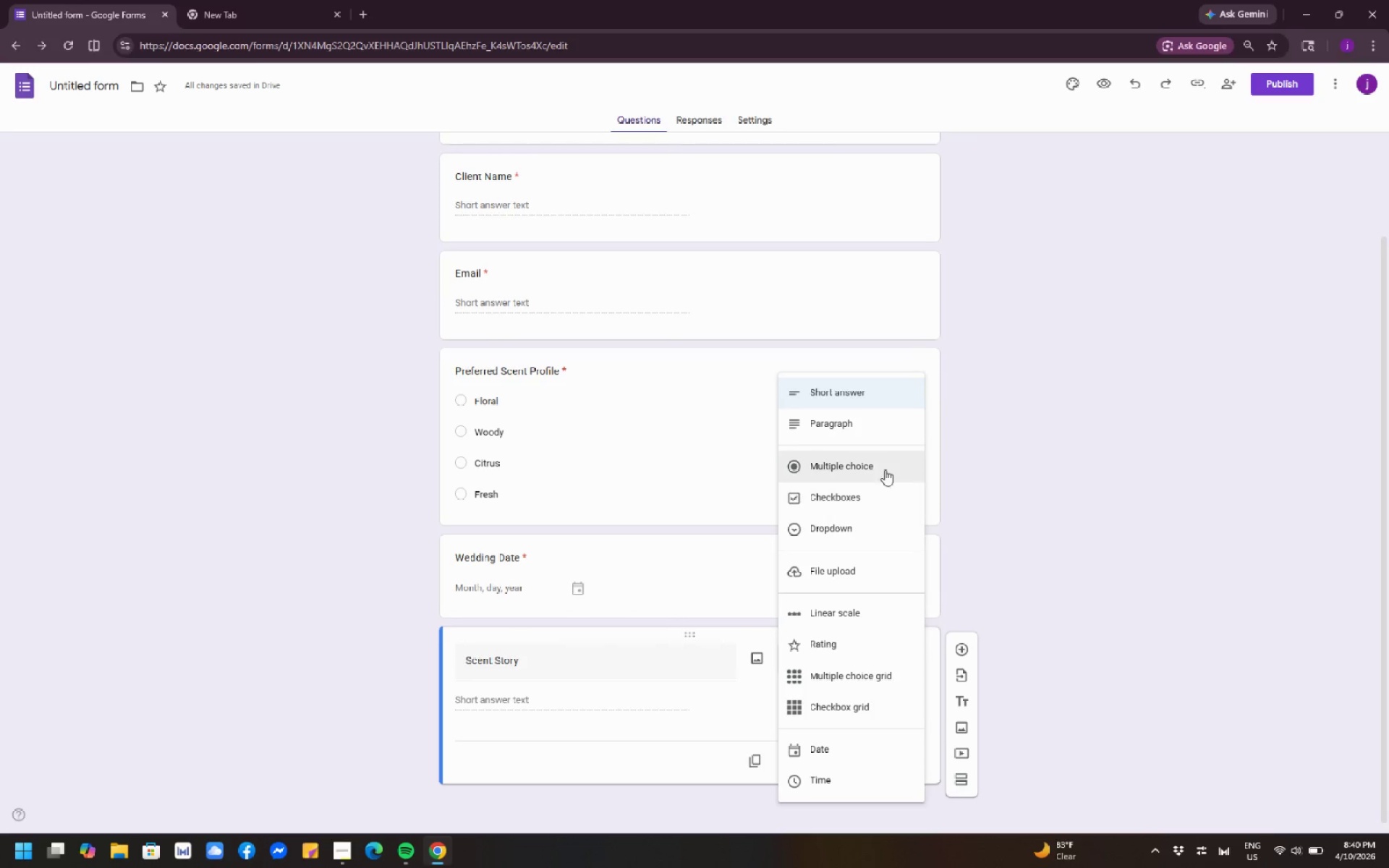 
left_click([885, 427])
 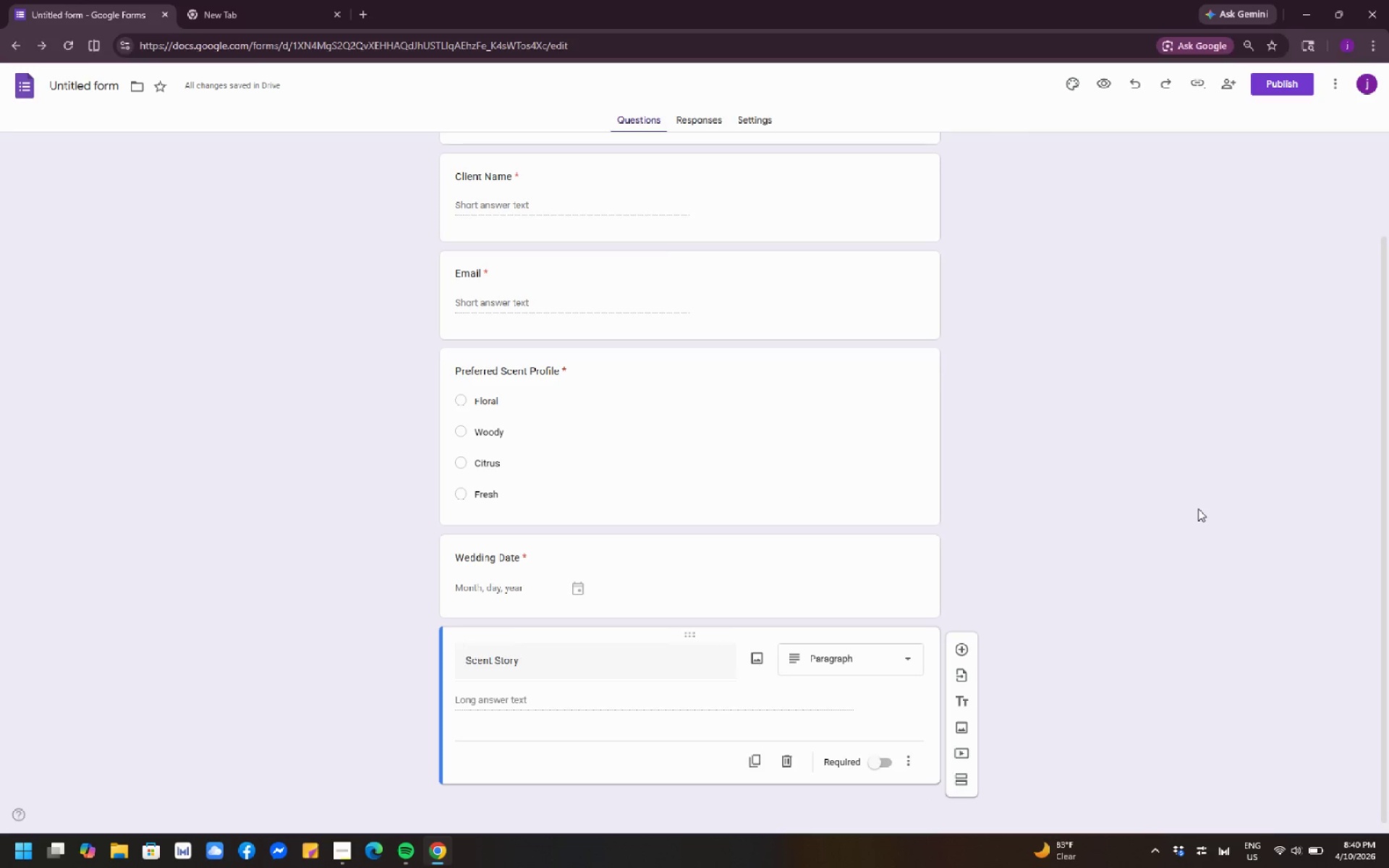 
left_click([1293, 851])
 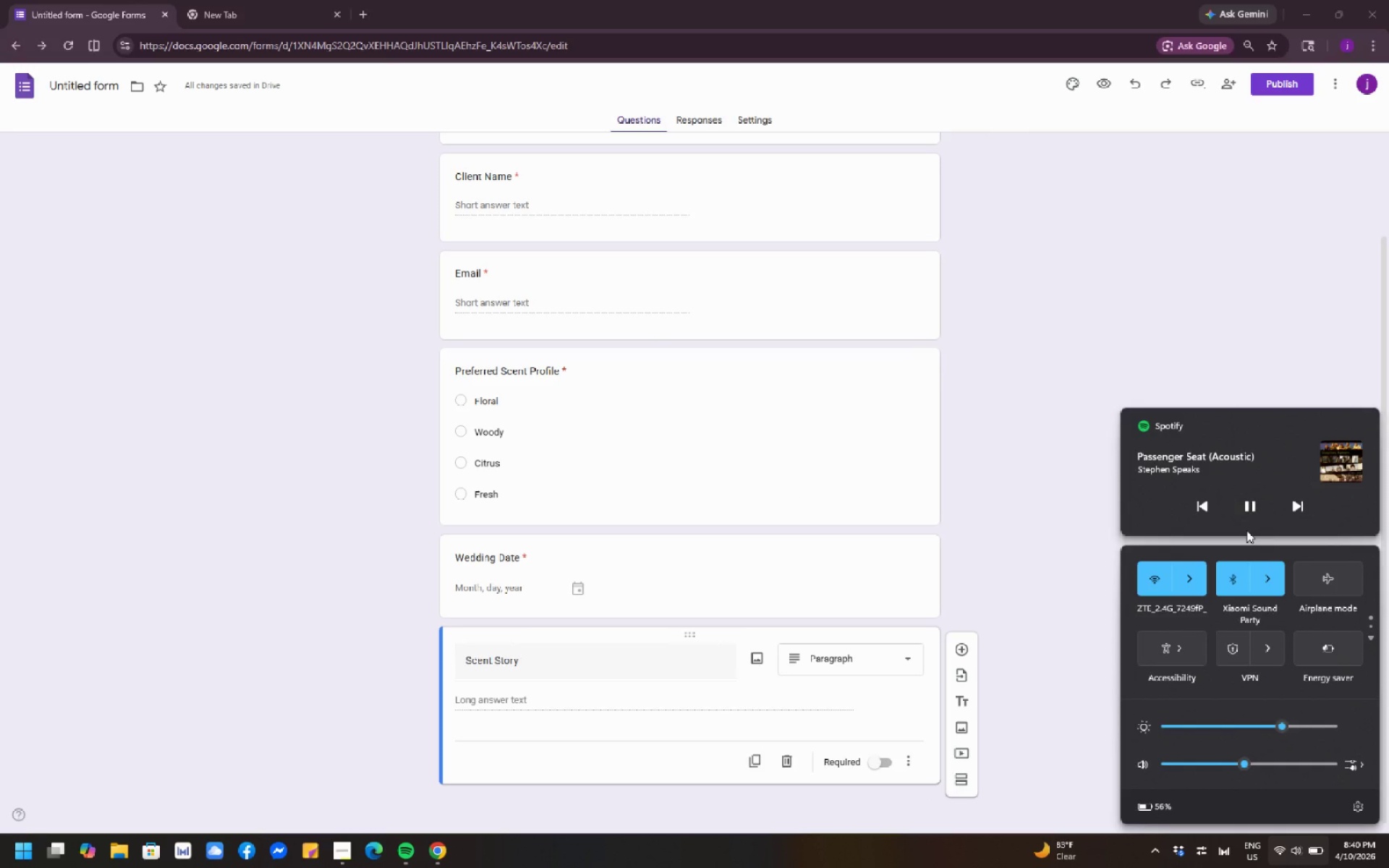 
left_click([1250, 510])
 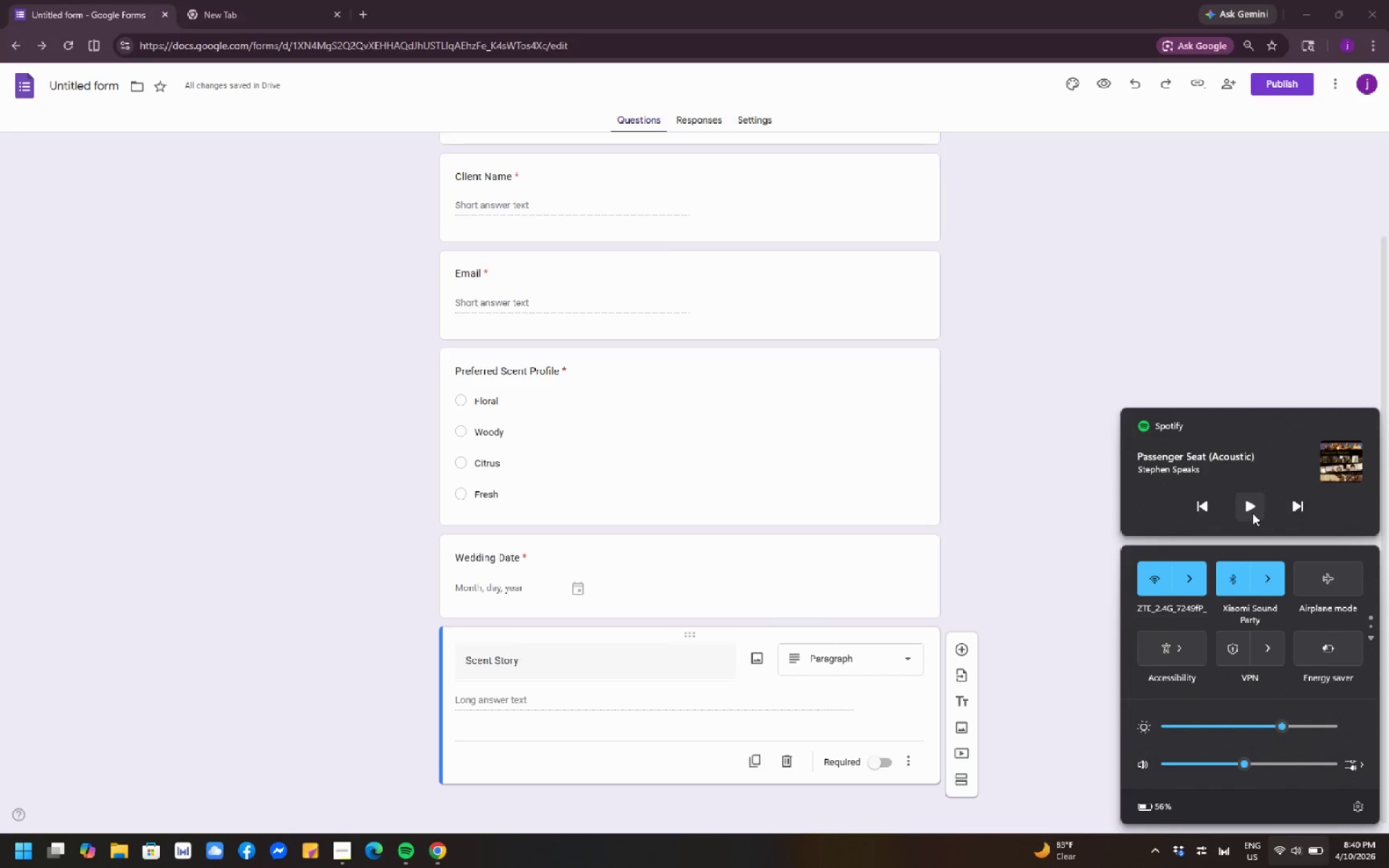 
wait(6.0)
 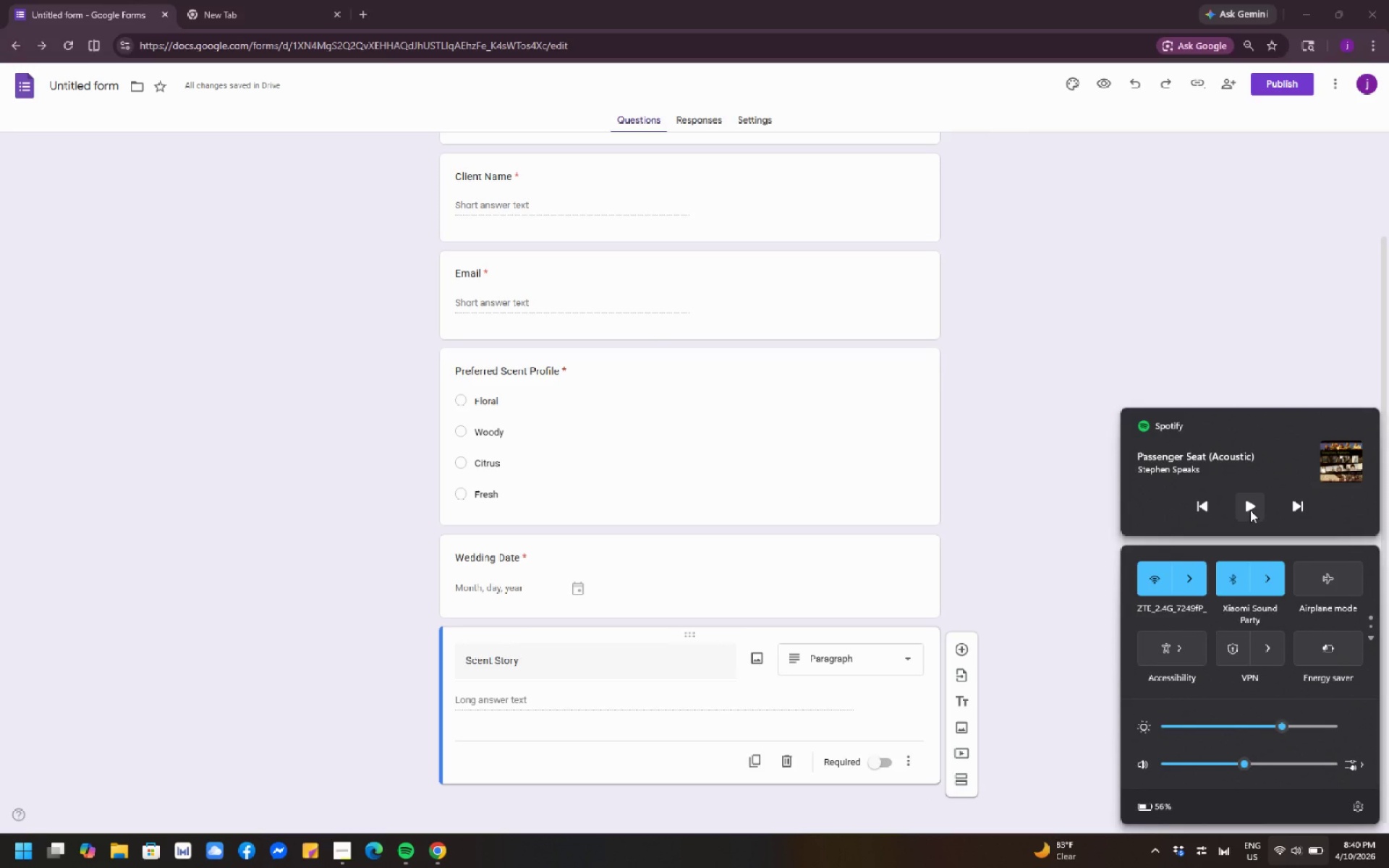 
scroll: coordinate [695, 703], scroll_direction: down, amount: 1.0
 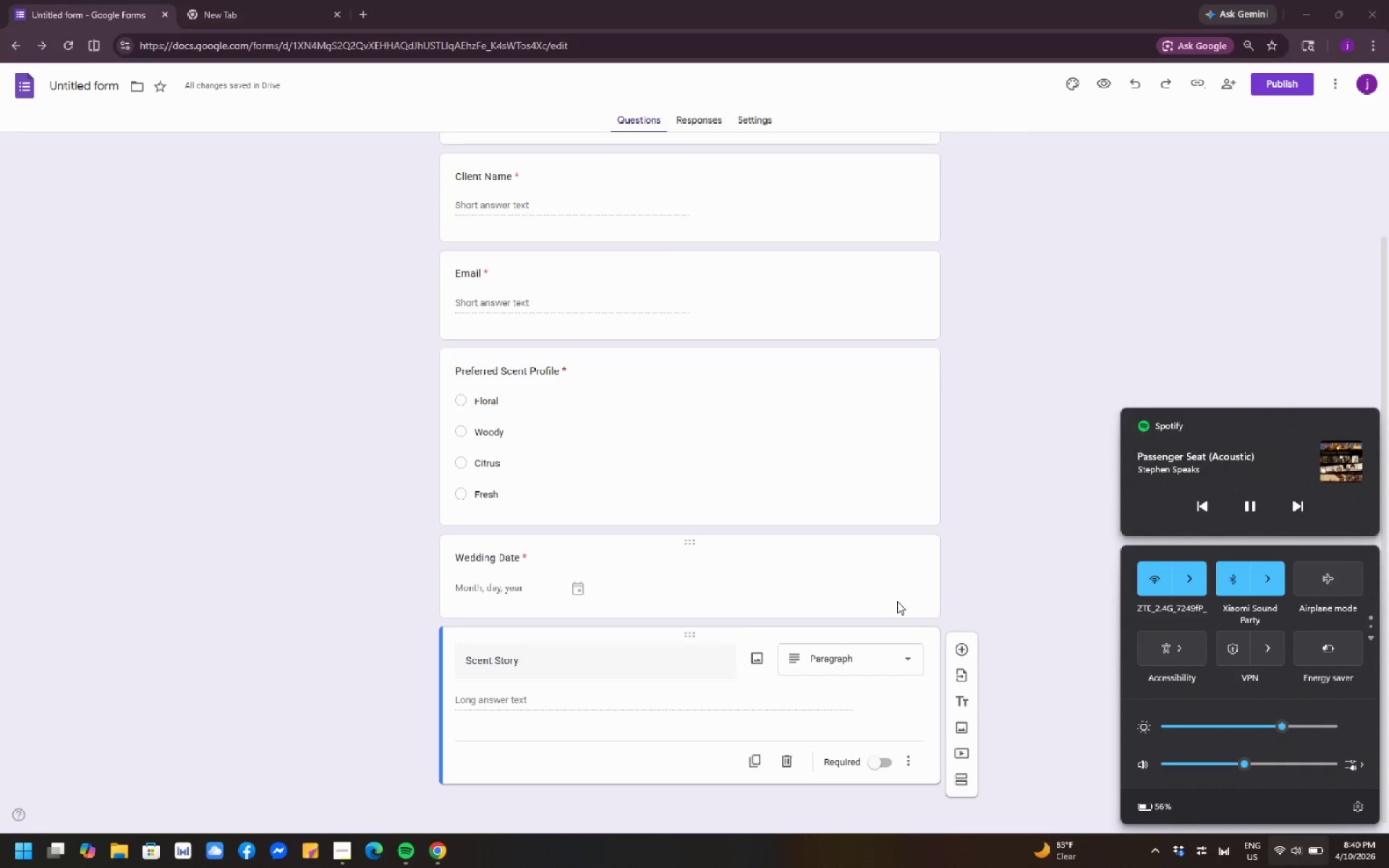 
wait(9.88)
 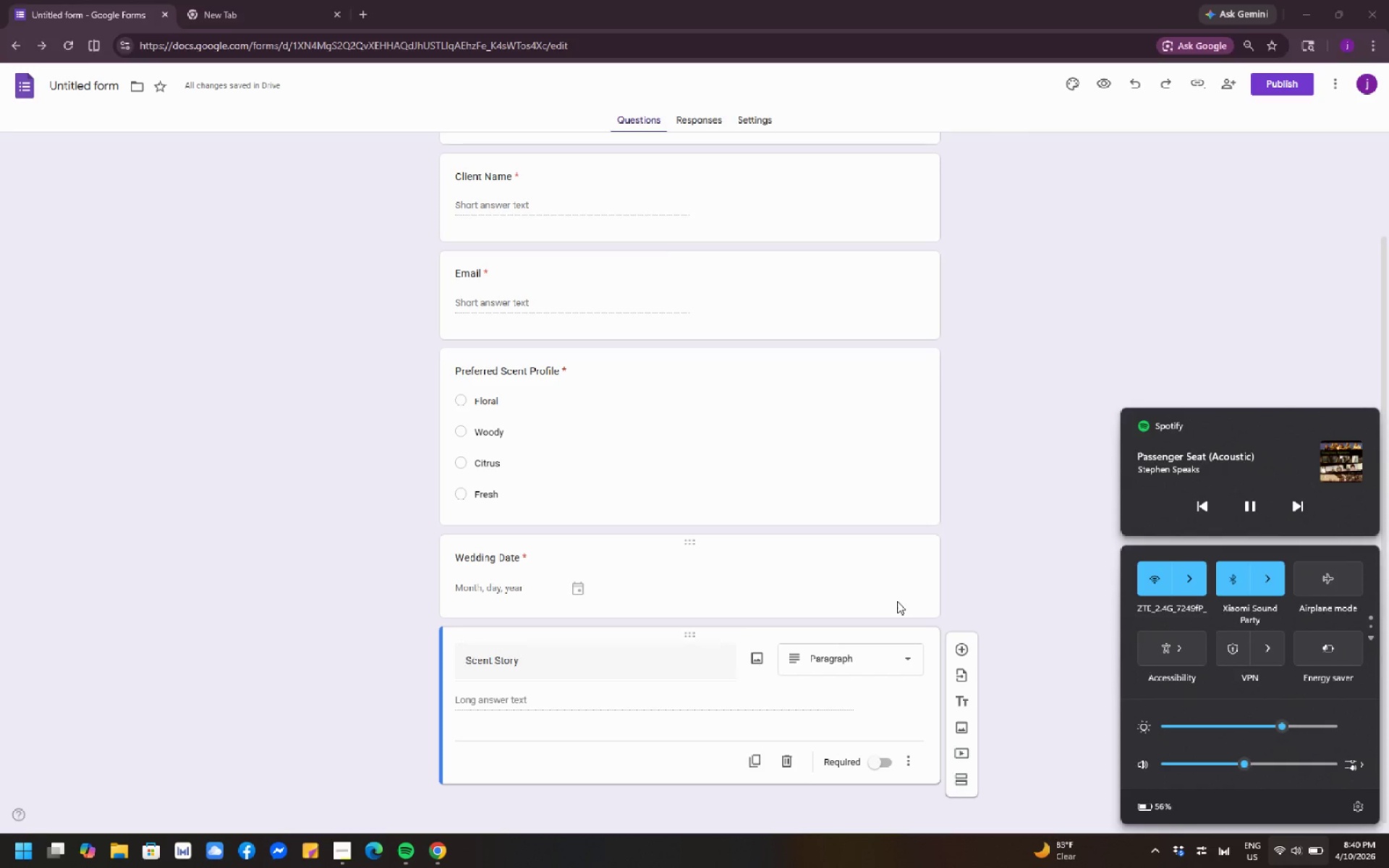 
mouse_move([674, 771])
 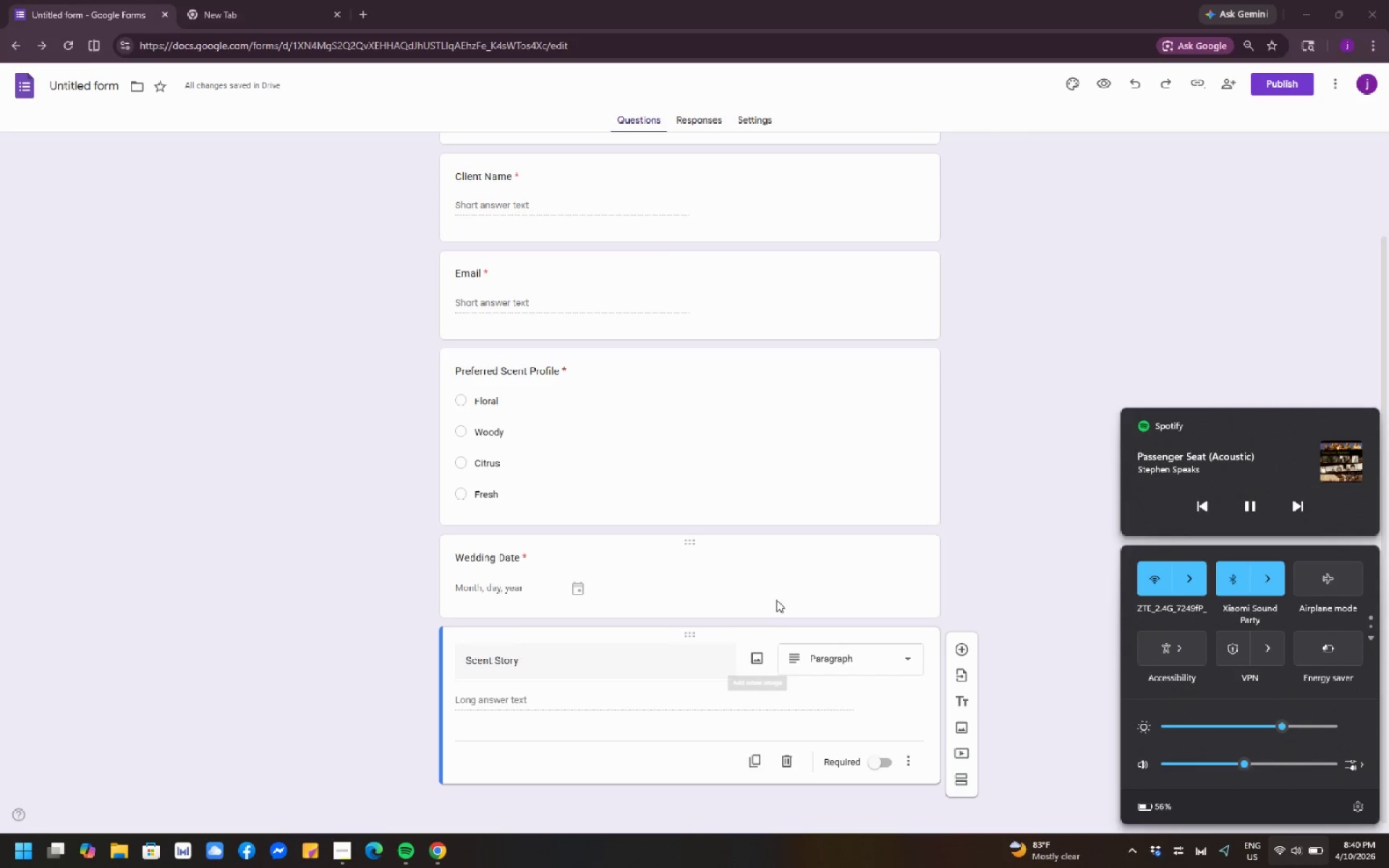 
scroll: coordinate [760, 613], scroll_direction: down, amount: 1.0
 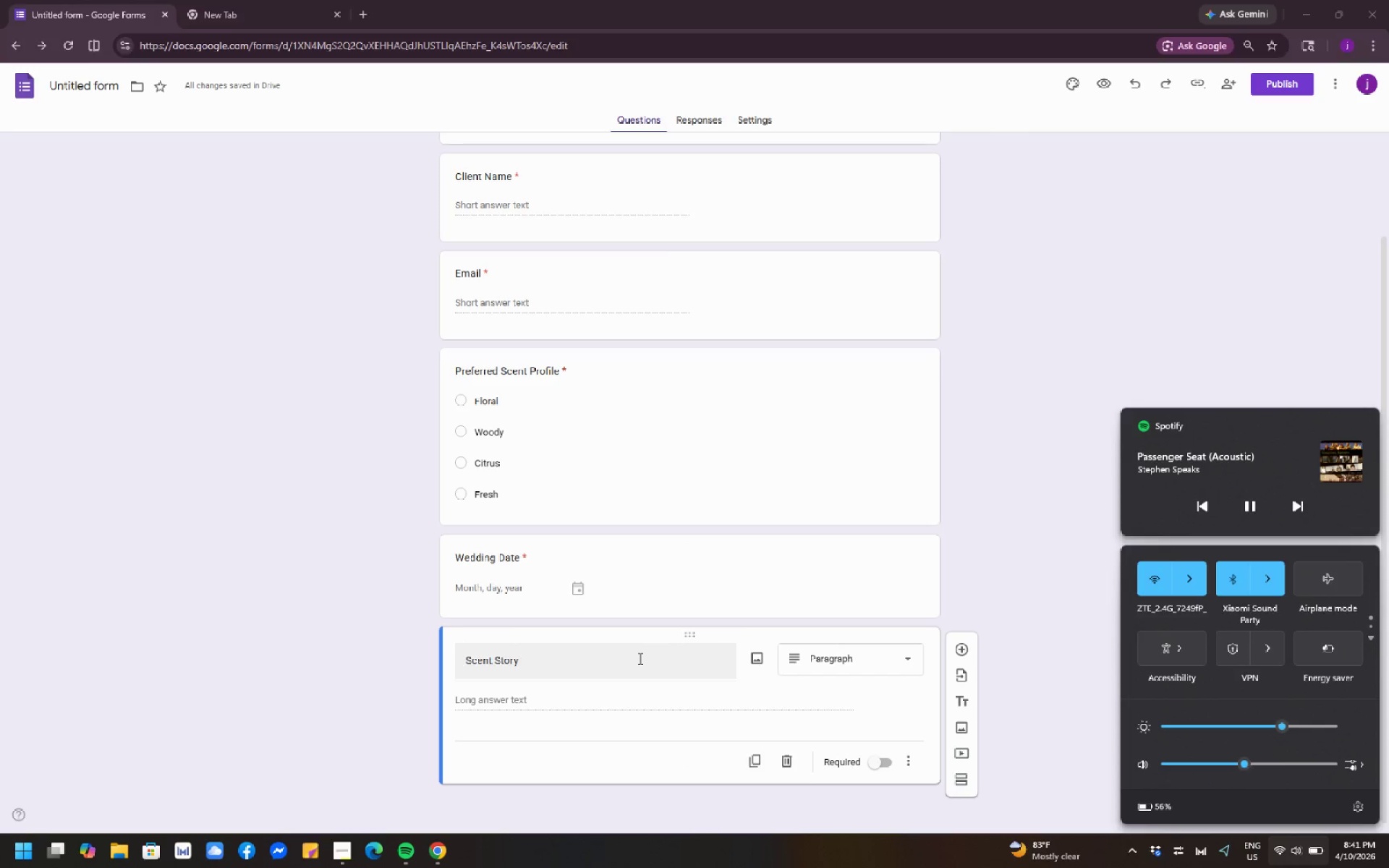 
wait(9.63)
 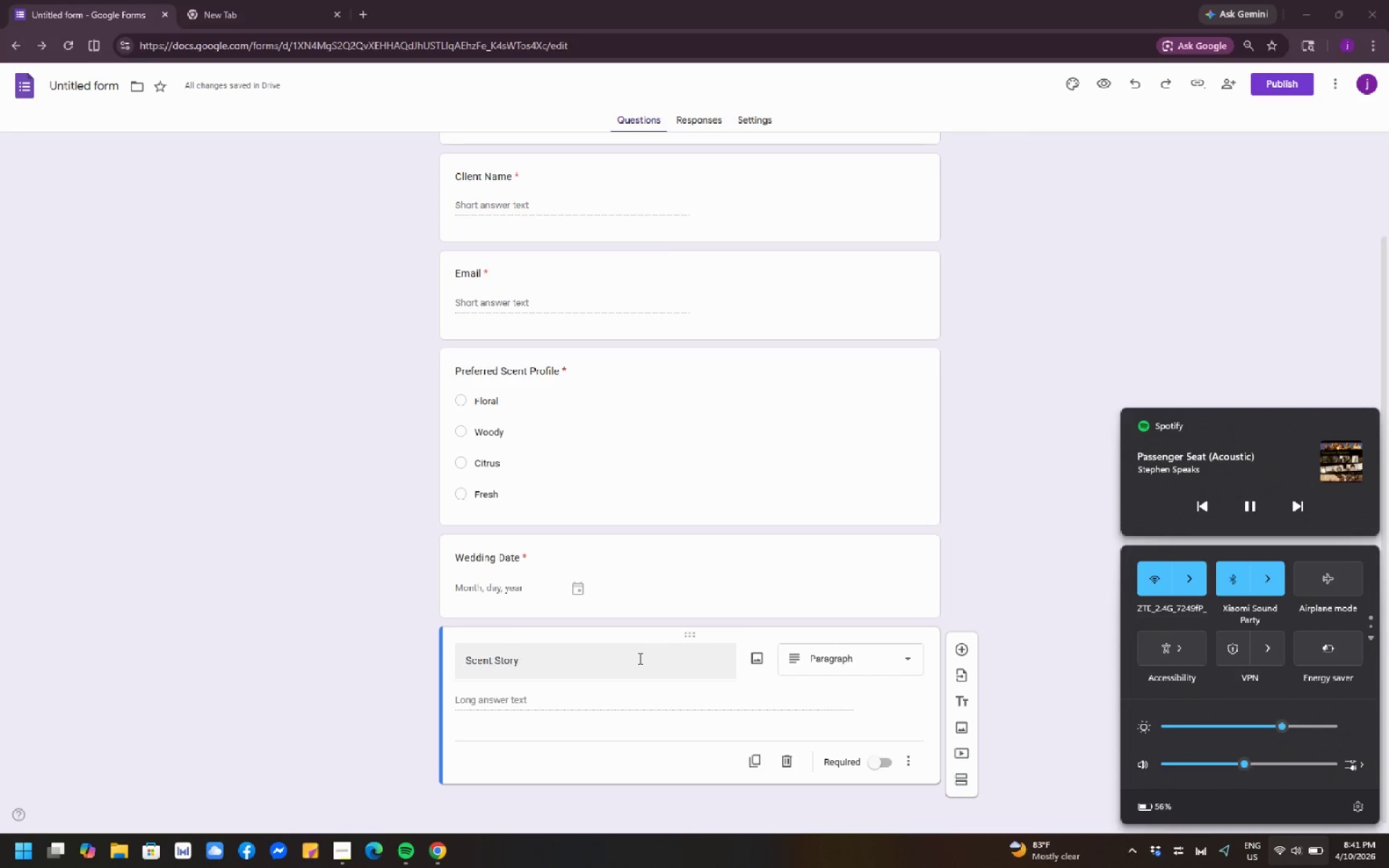 
scroll: coordinate [709, 430], scroll_direction: none, amount: 0.0
 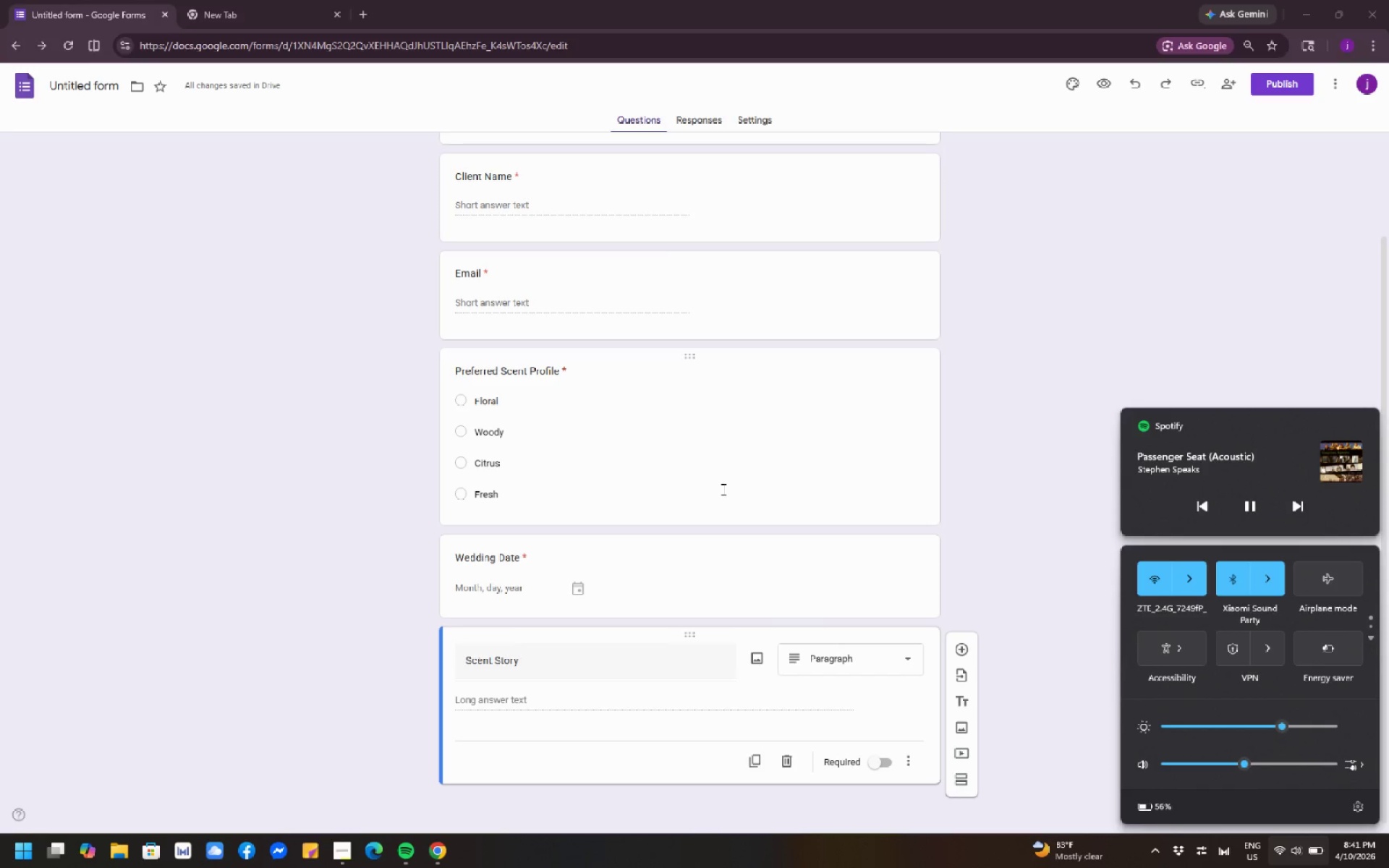 
wait(18.57)
 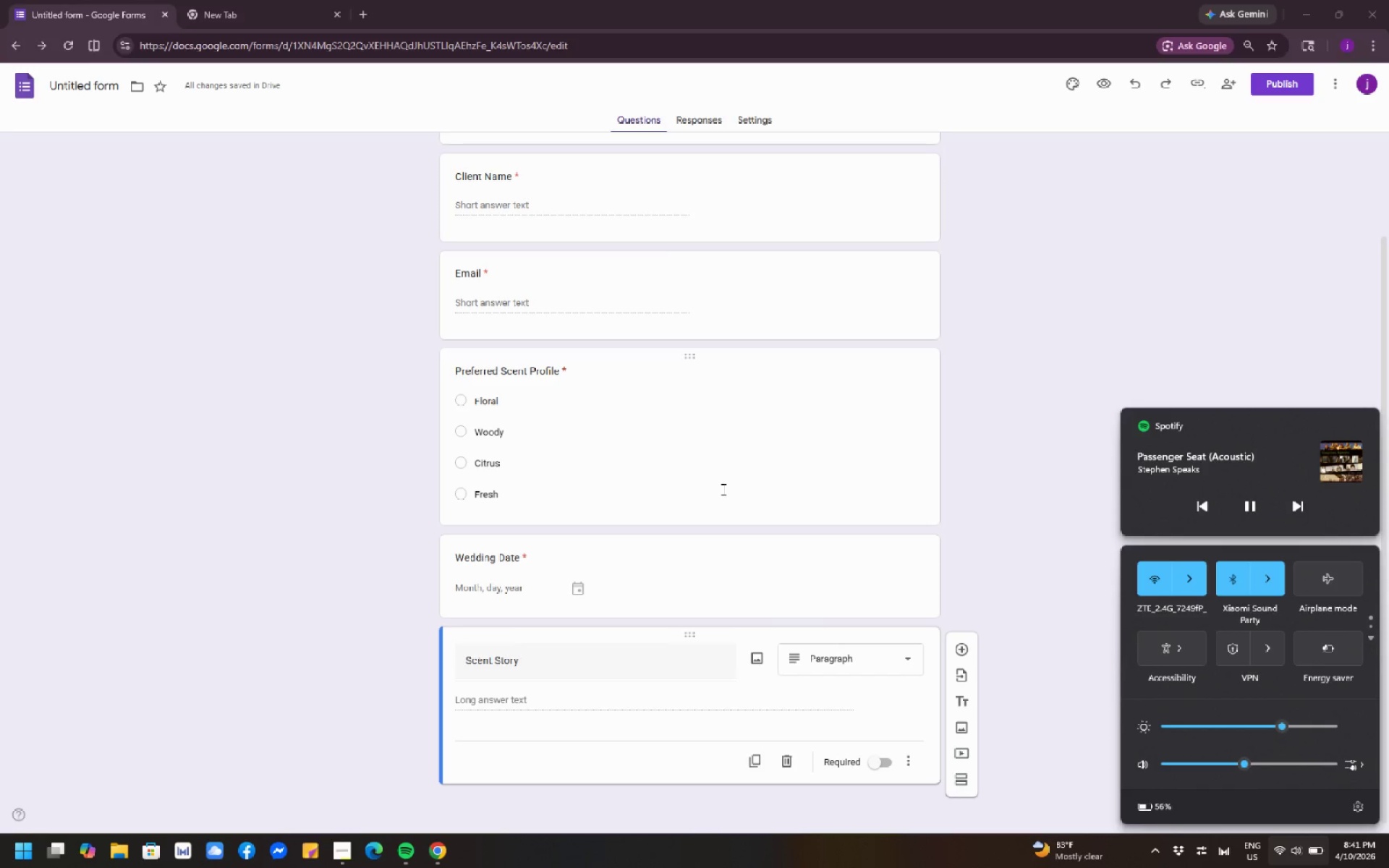 
scroll: coordinate [724, 476], scroll_direction: up, amount: 8.0
 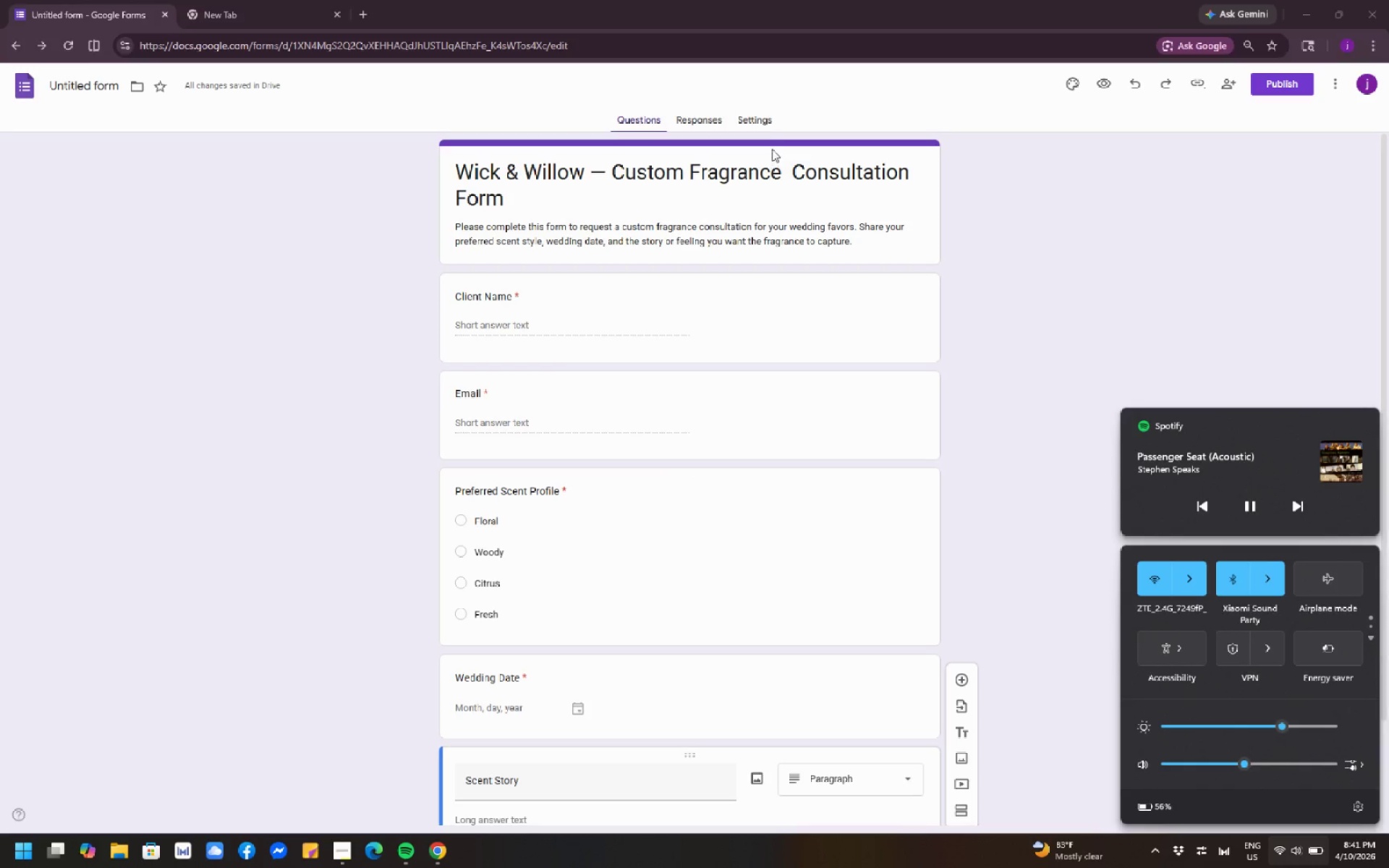 
left_click([765, 116])
 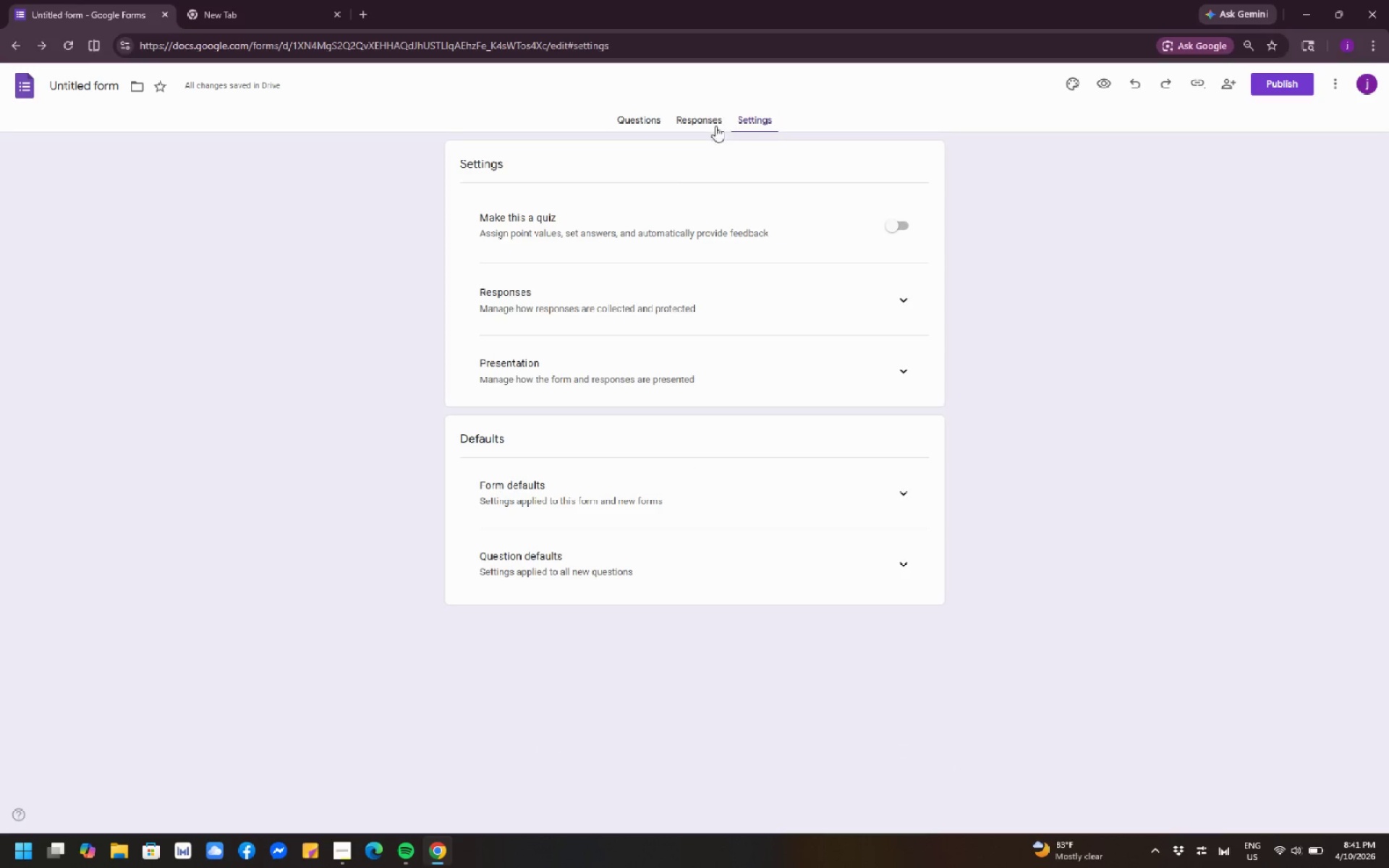 
left_click([689, 128])
 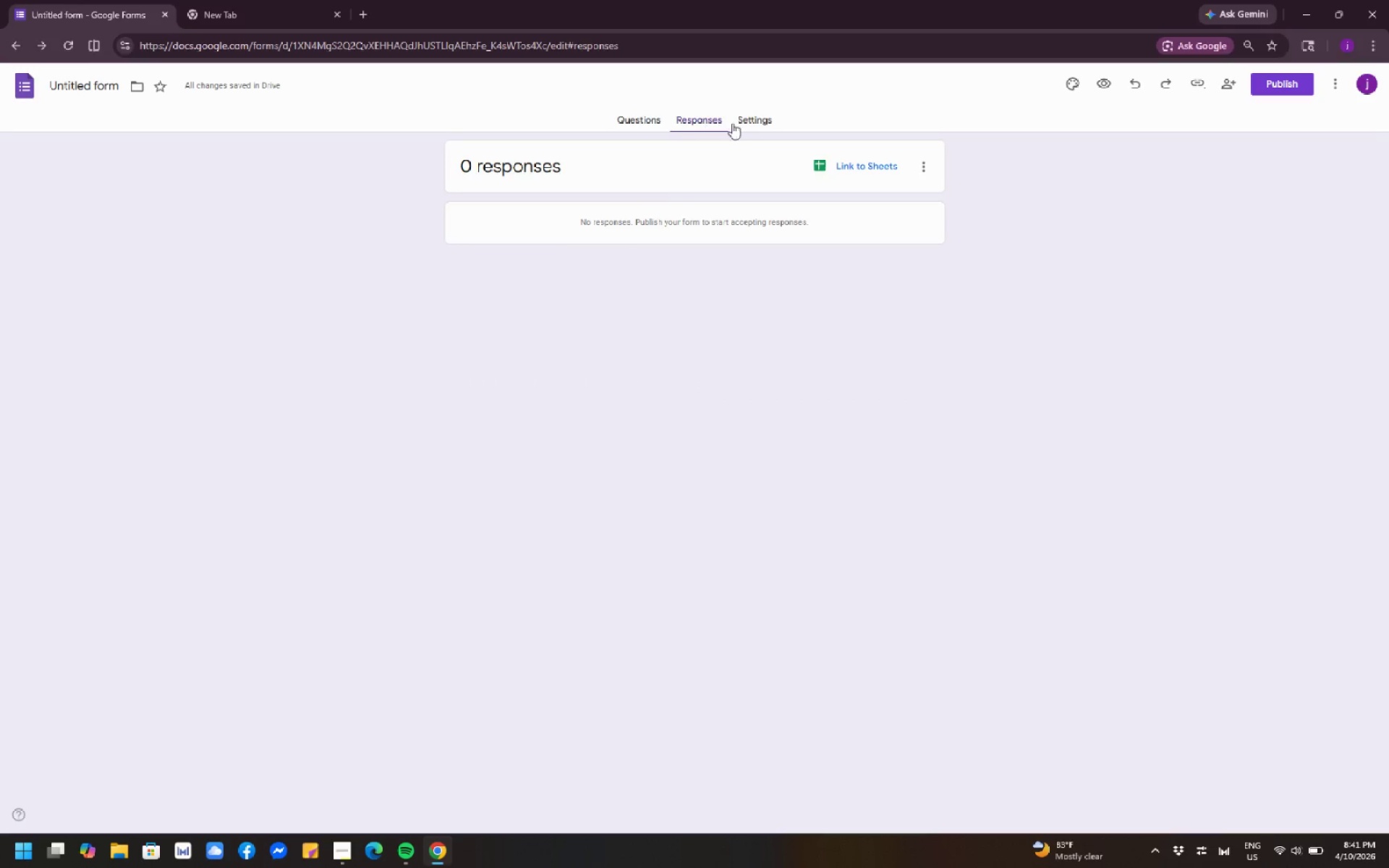 
left_click([752, 119])
 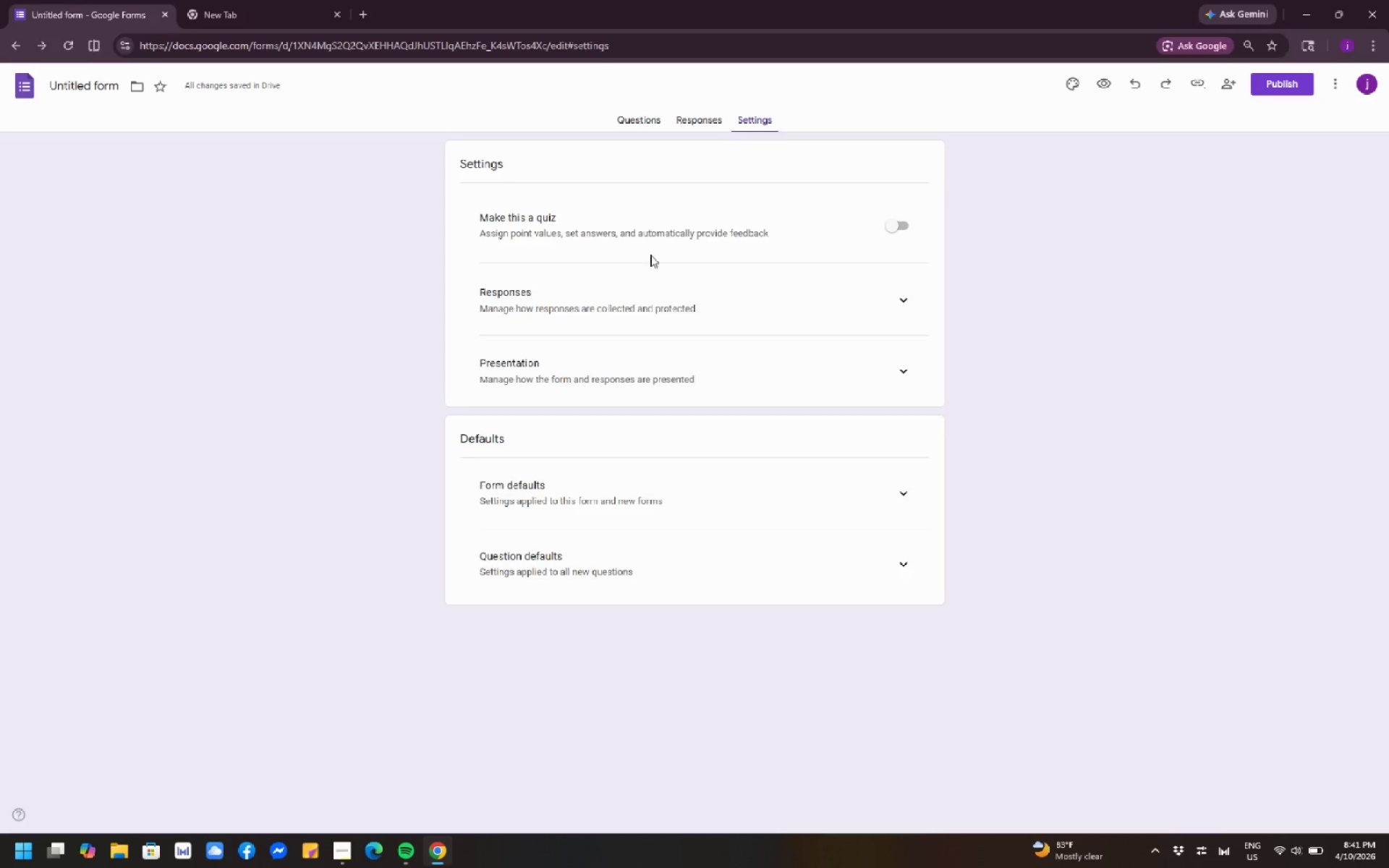 
left_click([638, 111])
 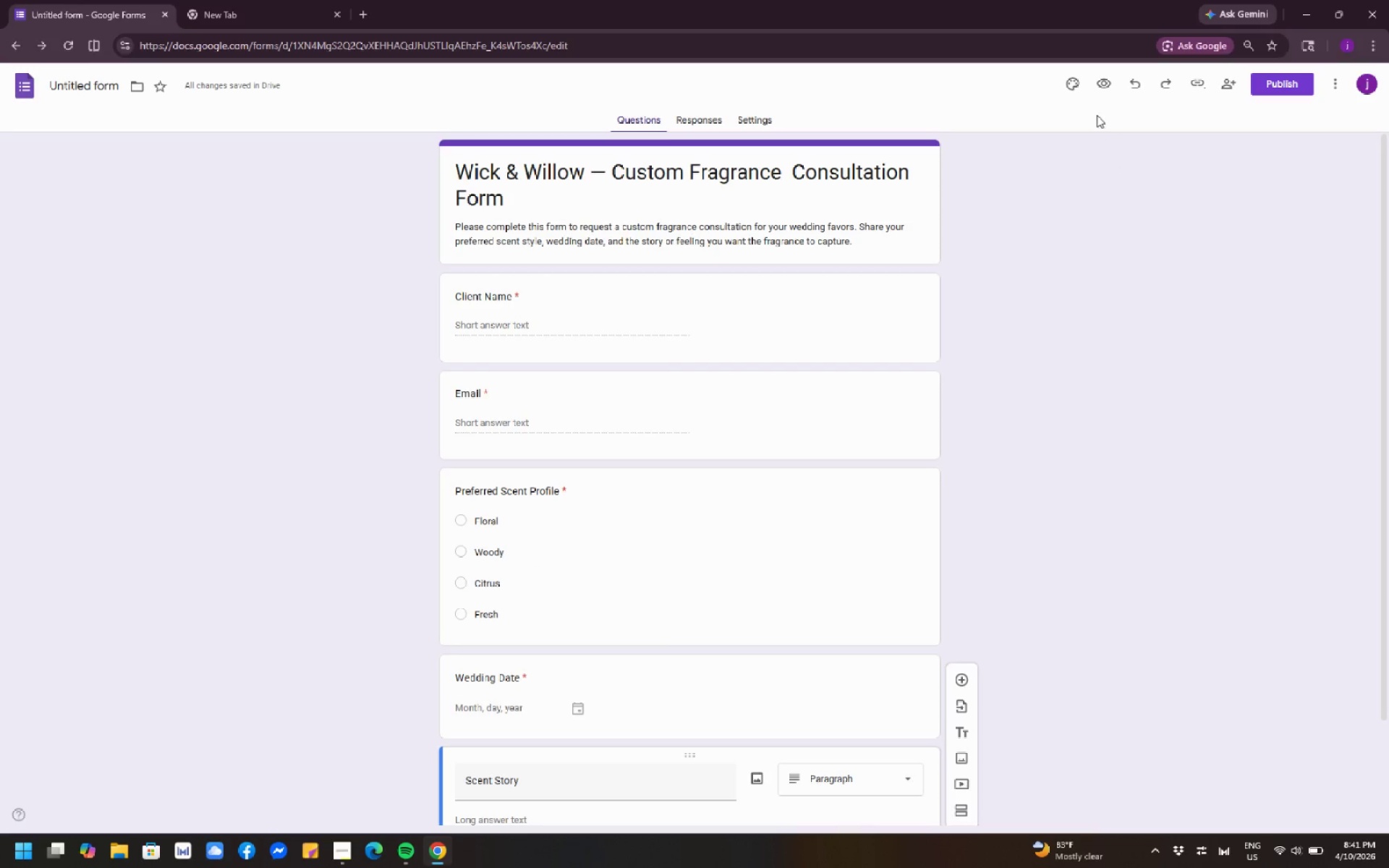 
left_click([1075, 88])
 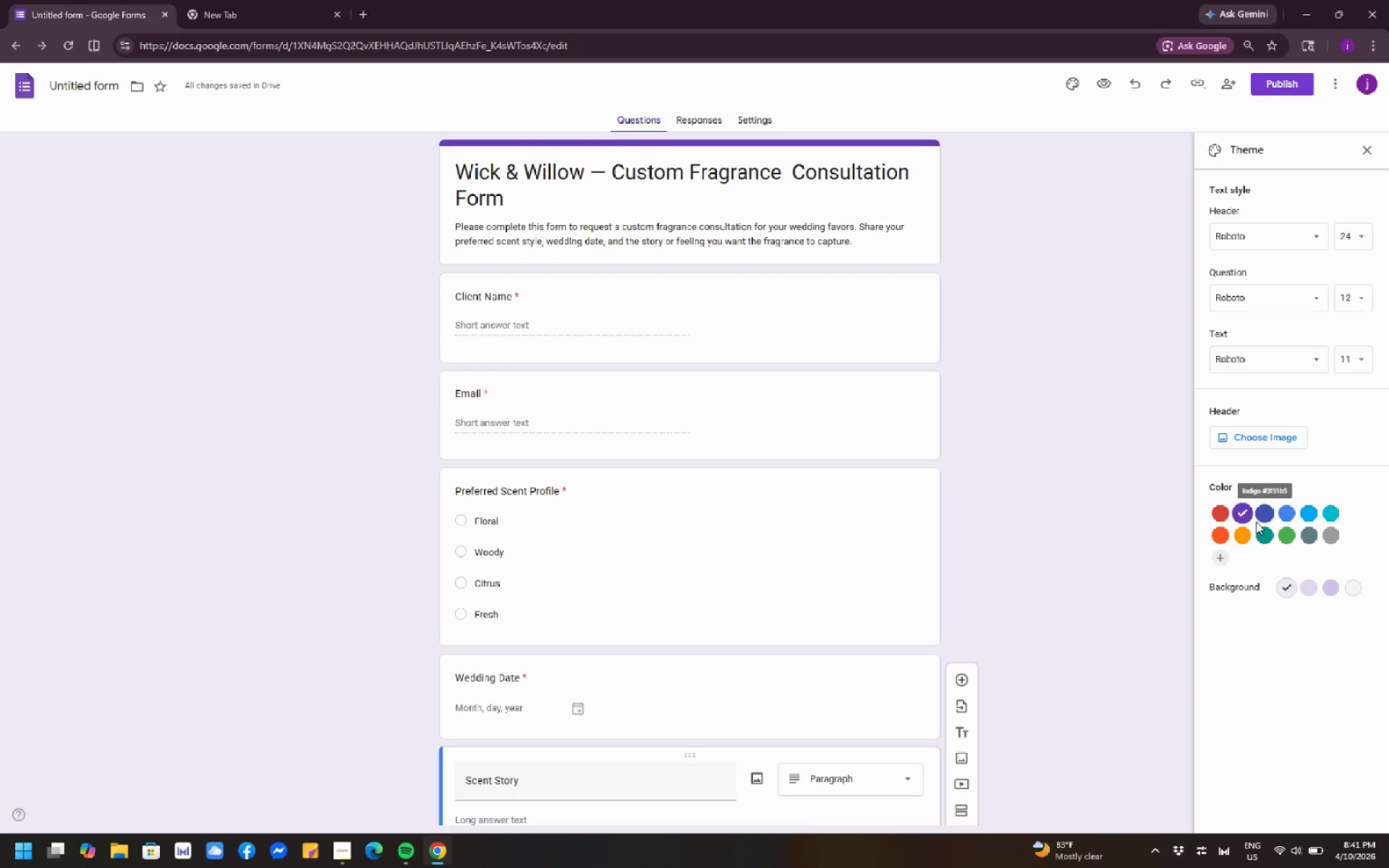 
left_click([1226, 557])
 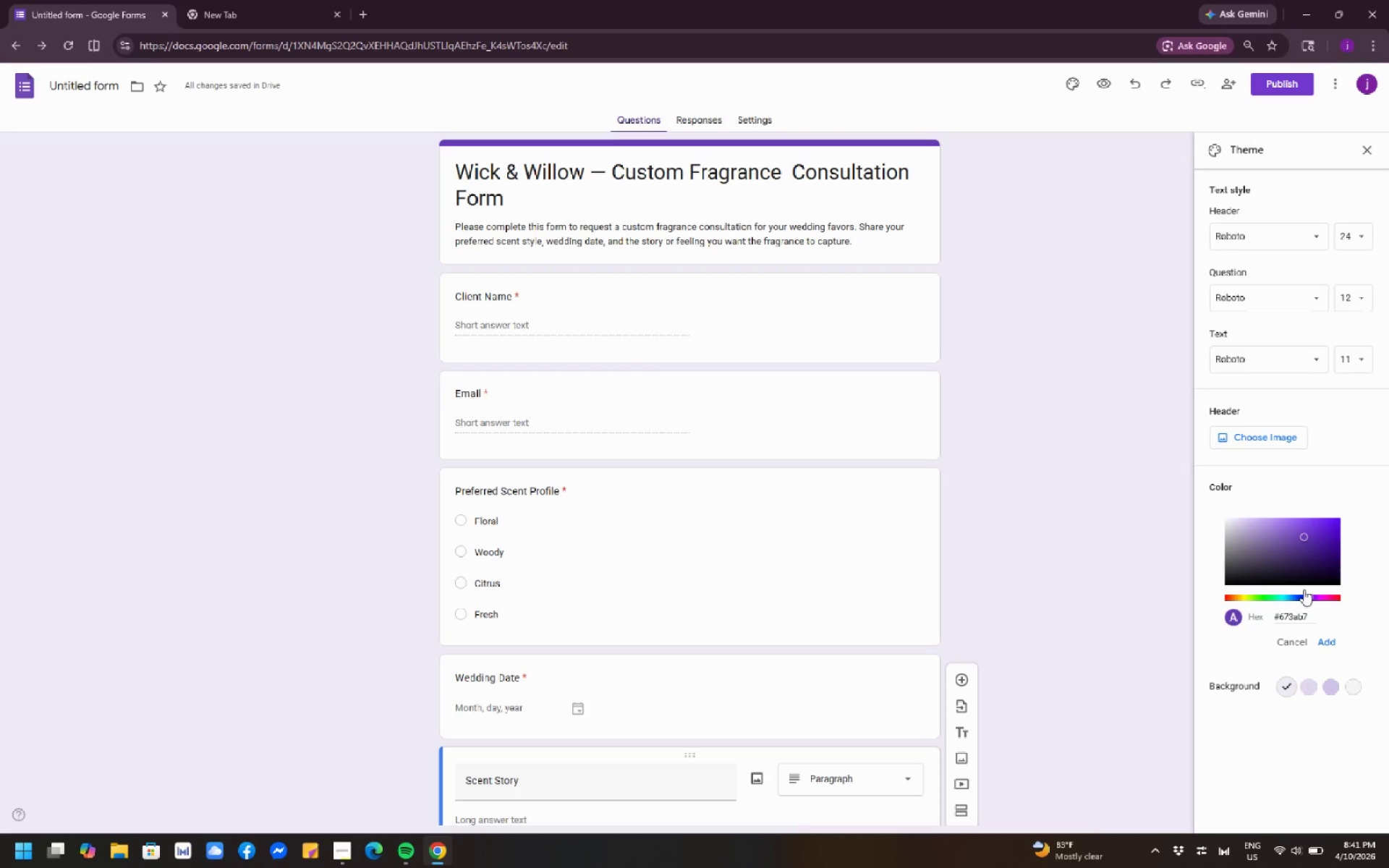 
left_click_drag(start_coordinate=[1311, 592], to_coordinate=[1324, 596])
 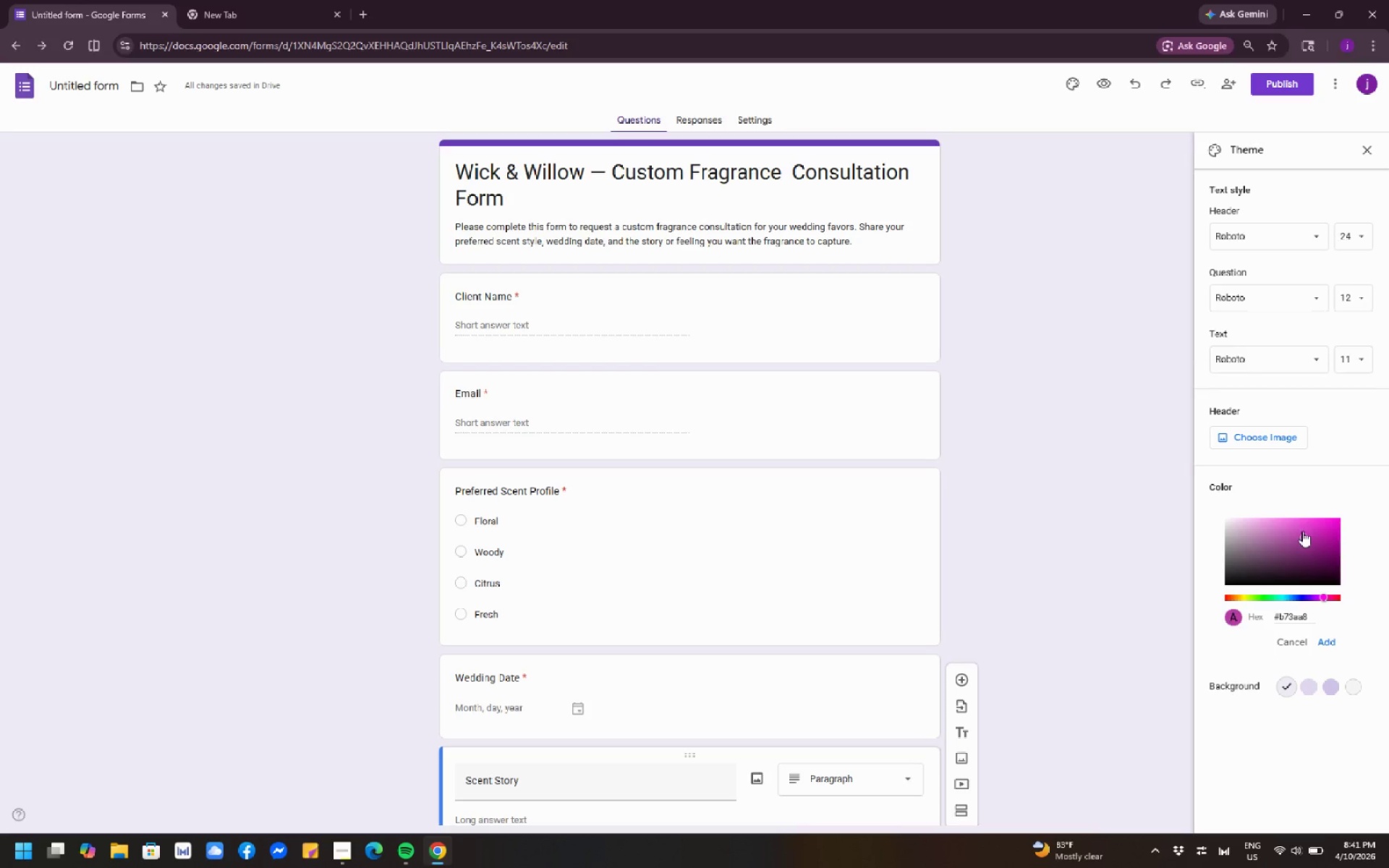 
left_click_drag(start_coordinate=[1302, 532], to_coordinate=[1303, 524])
 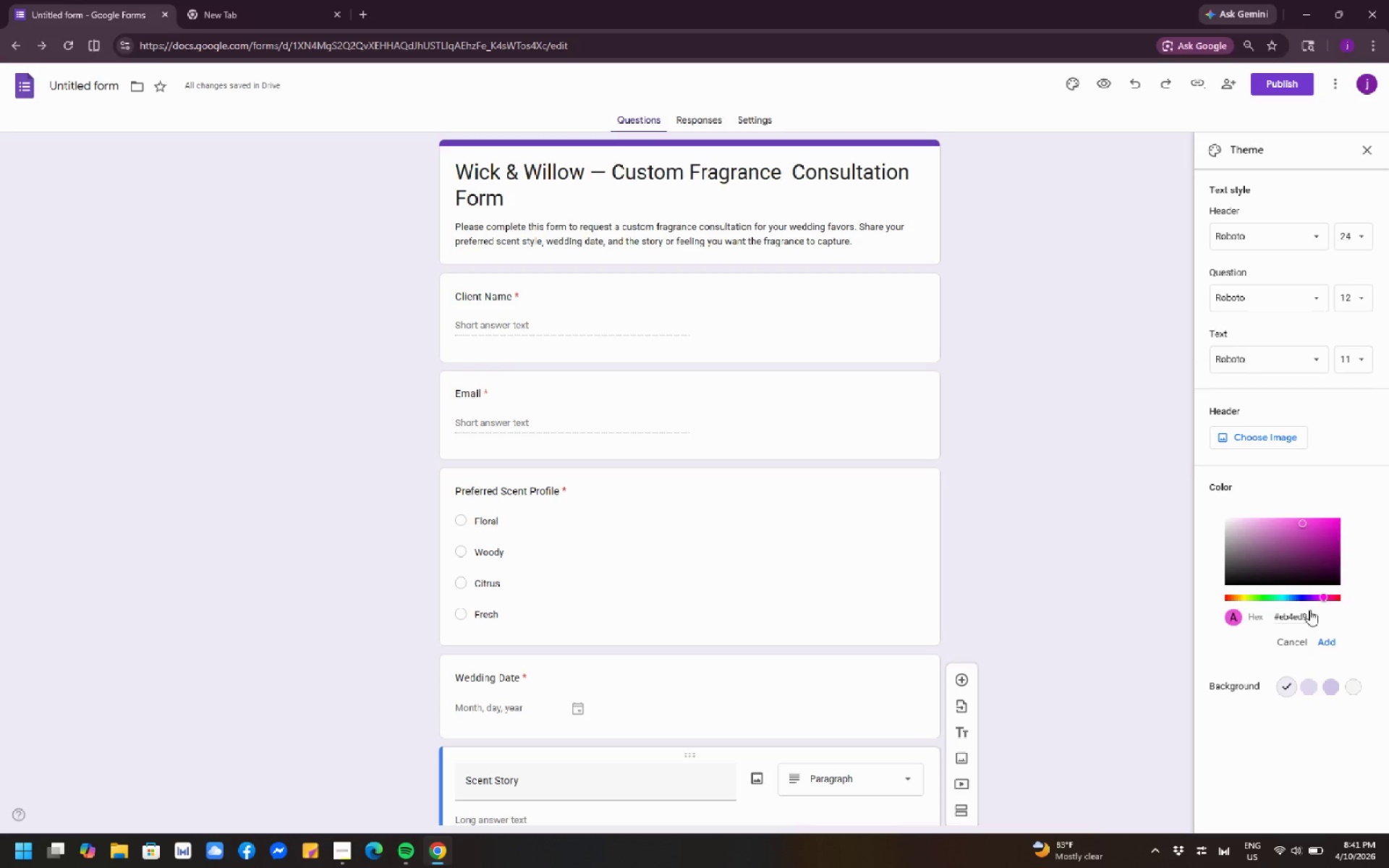 
left_click([1328, 645])
 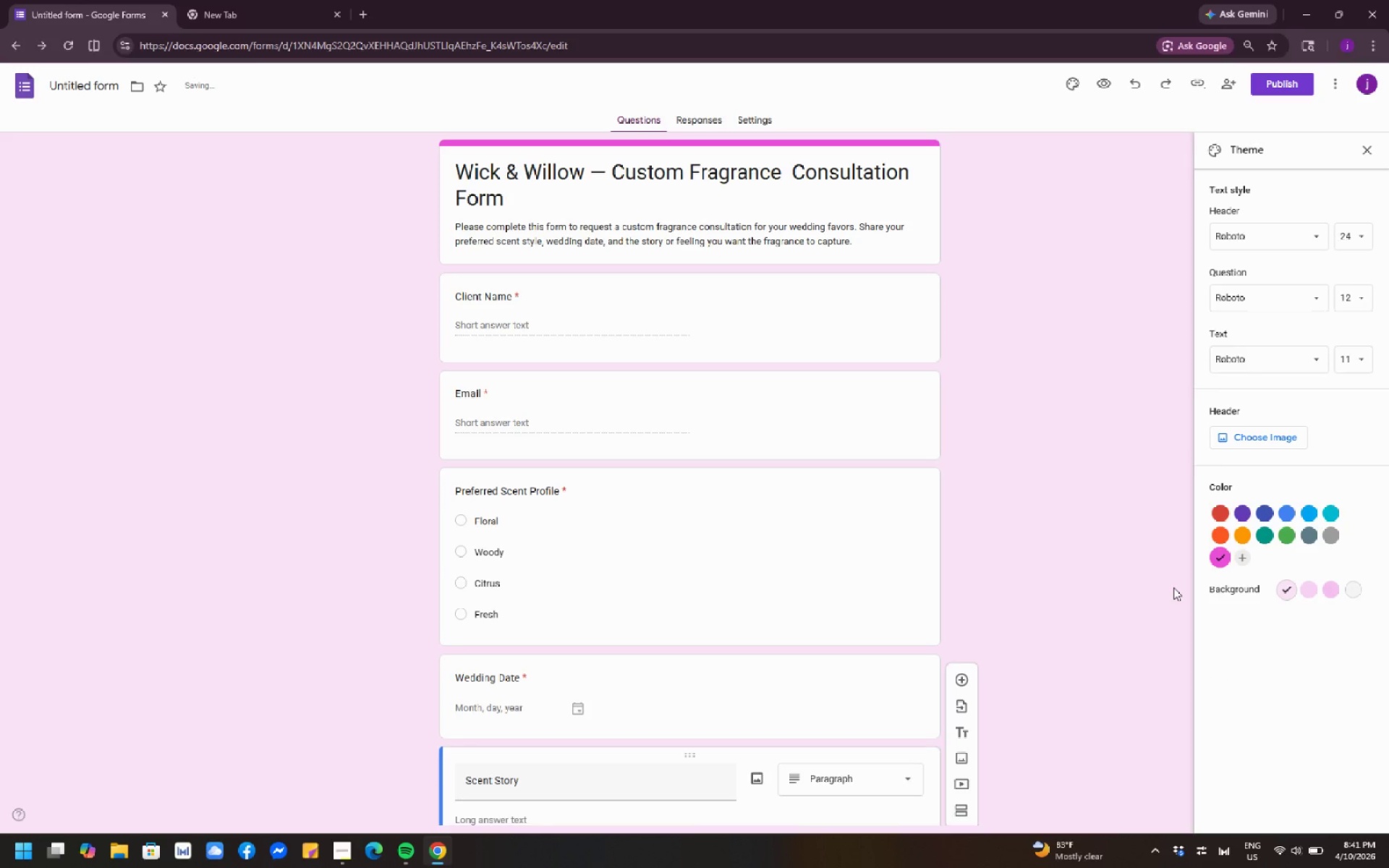 
scroll: coordinate [963, 380], scroll_direction: up, amount: 4.0
 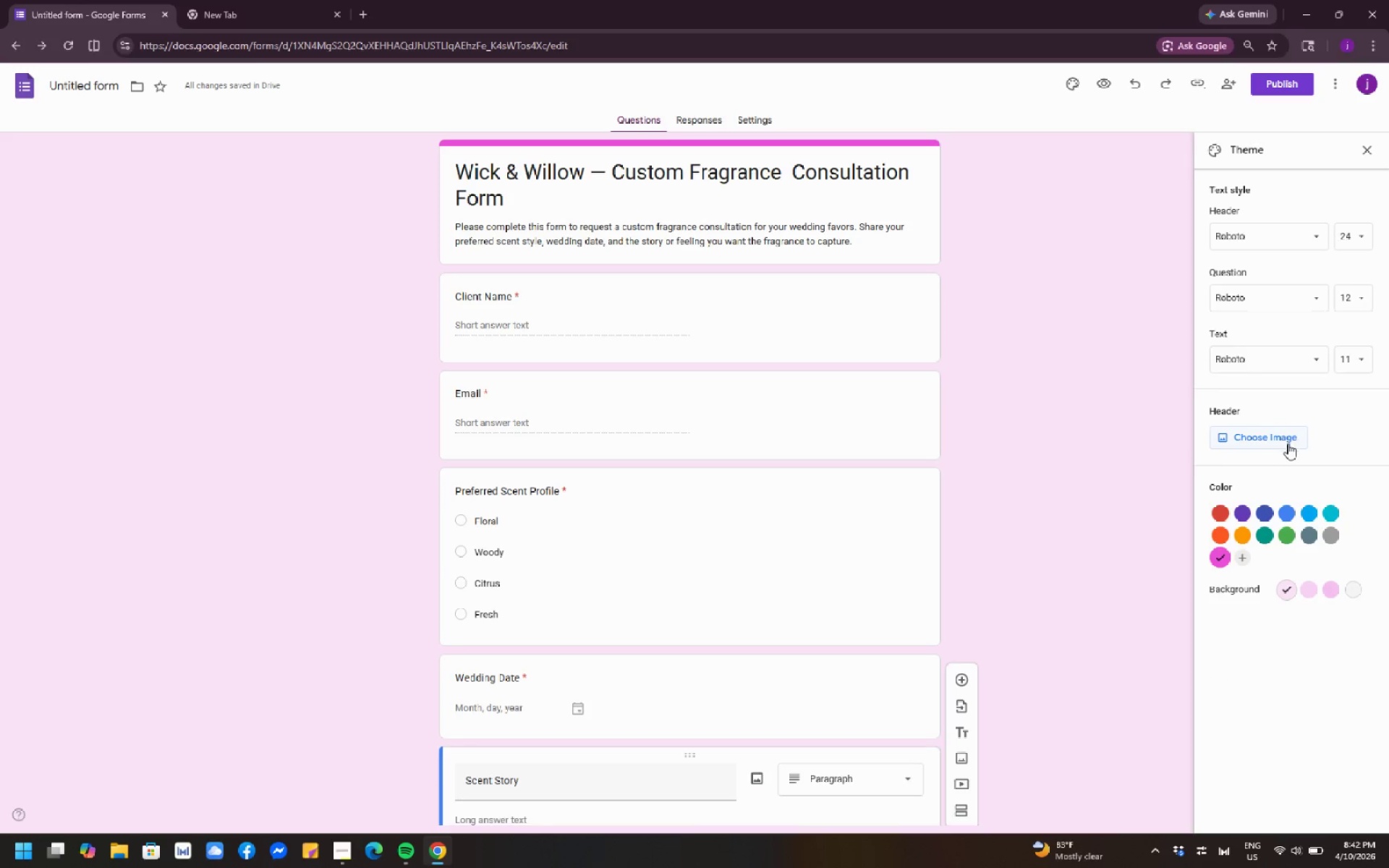 
left_click([1286, 433])
 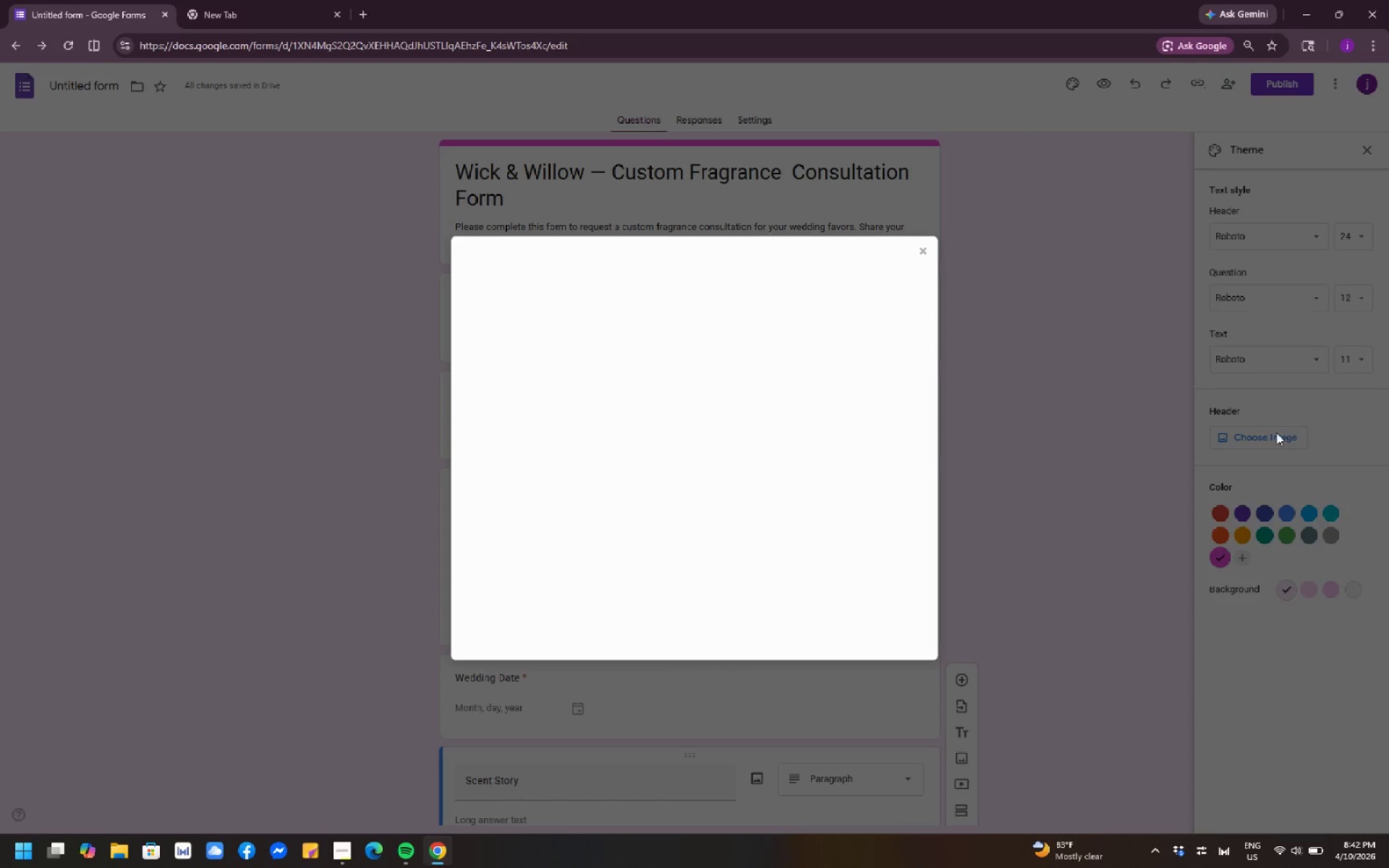 
mouse_move([619, 396])
 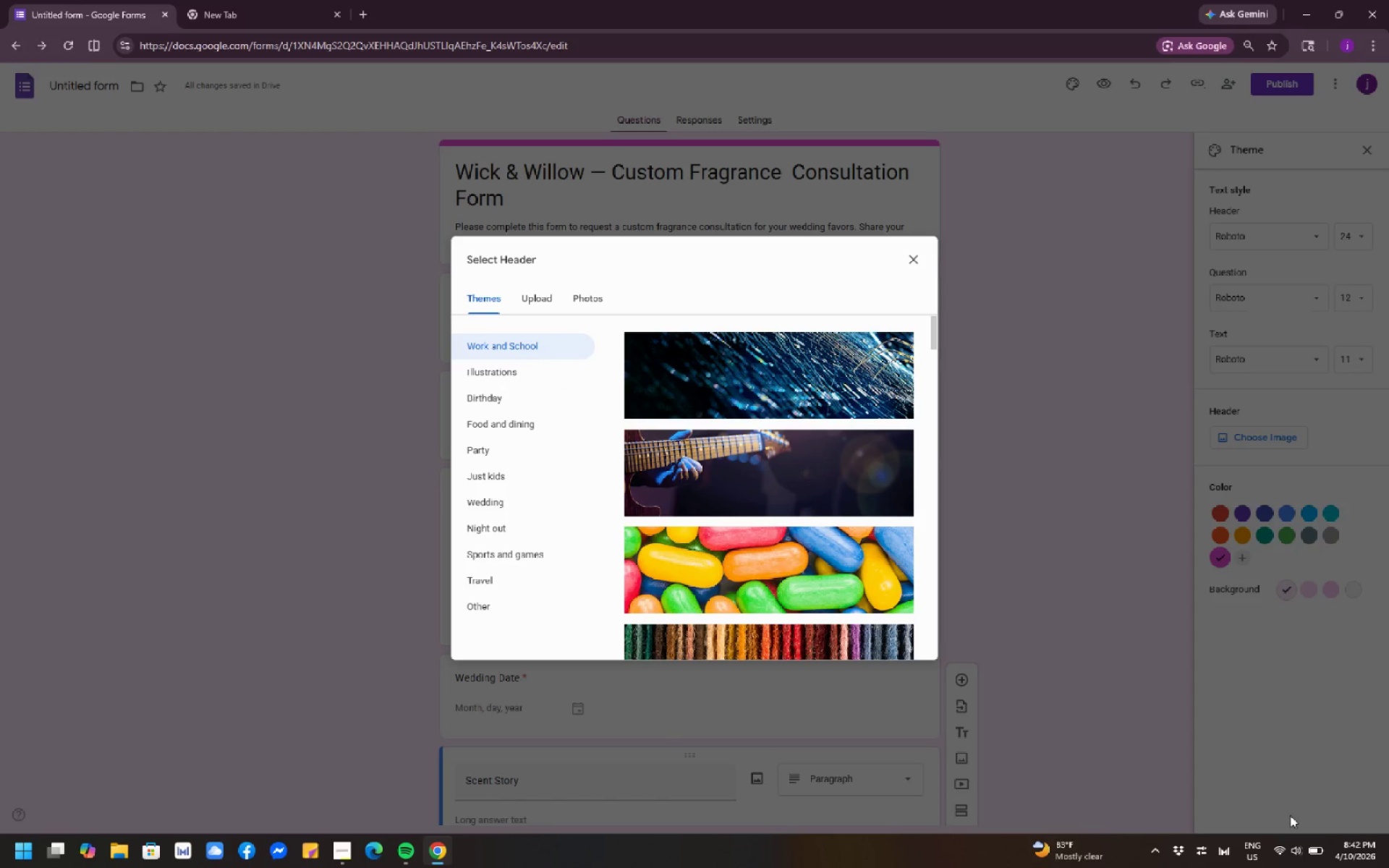 
mouse_move([1304, 833])
 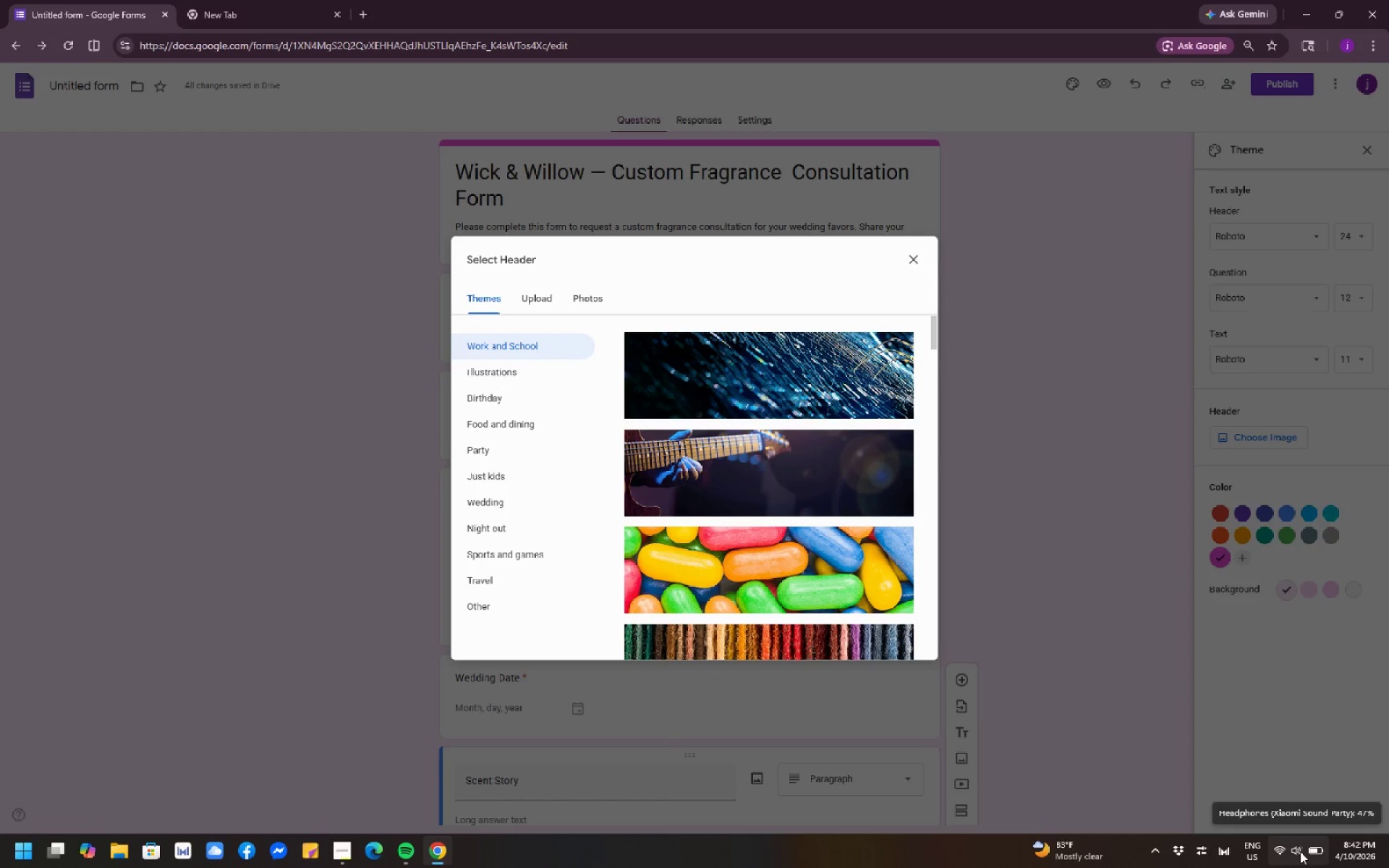 
left_click([1299, 851])
 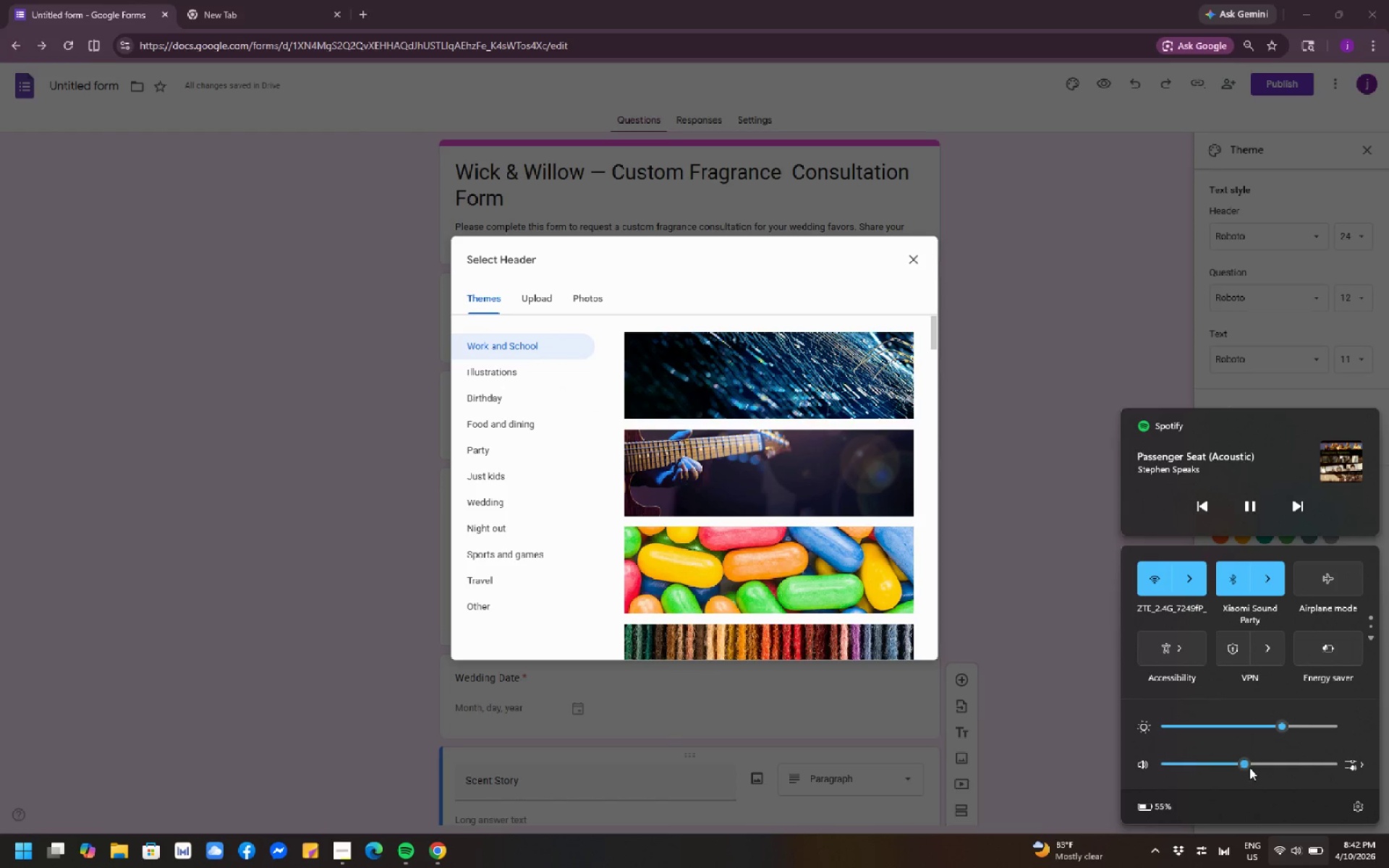 
left_click_drag(start_coordinate=[1248, 767], to_coordinate=[1217, 764])
 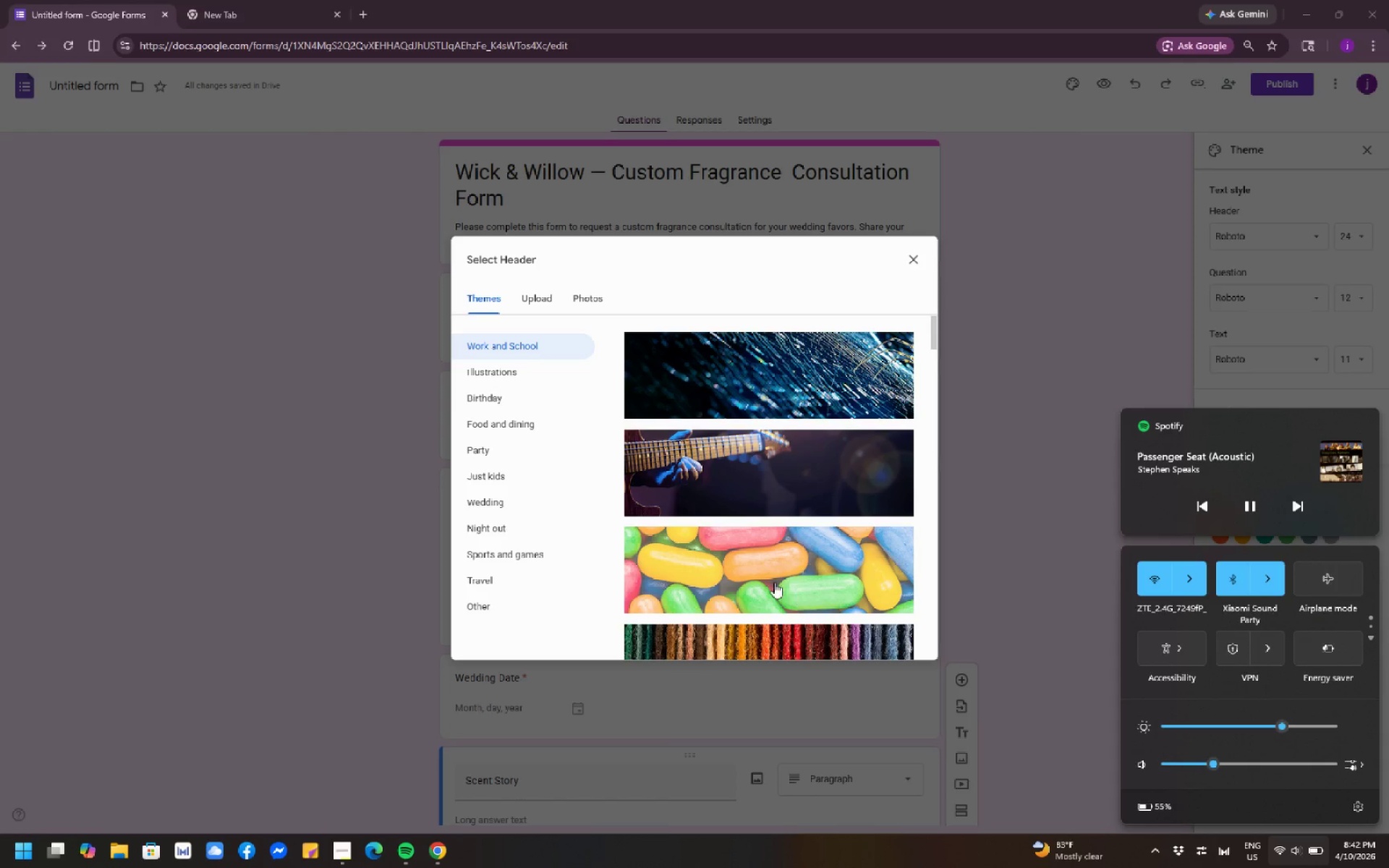 
scroll: coordinate [859, 510], scroll_direction: down, amount: 6.0
 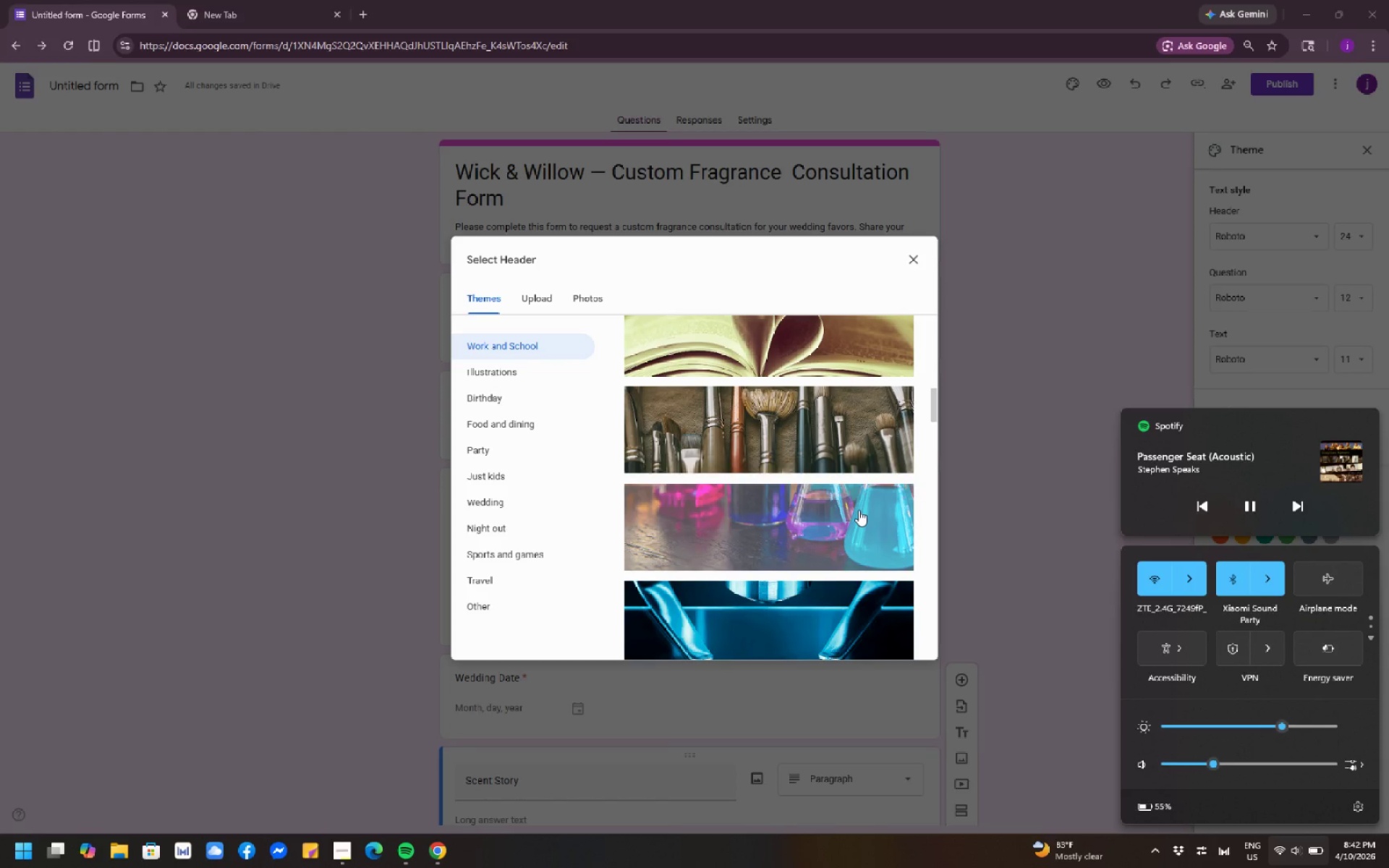 
left_click([859, 510])
 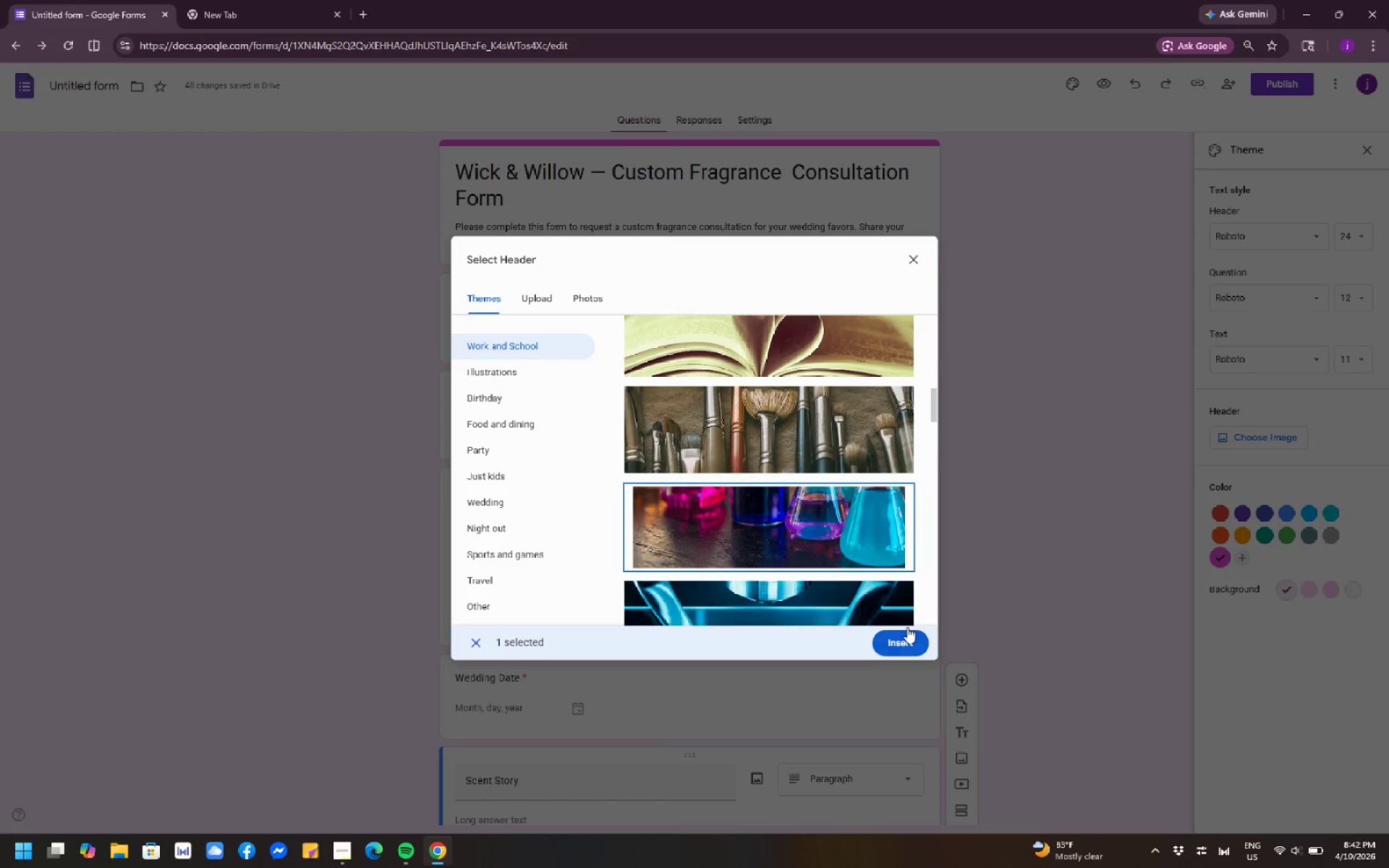 
left_click([910, 634])
 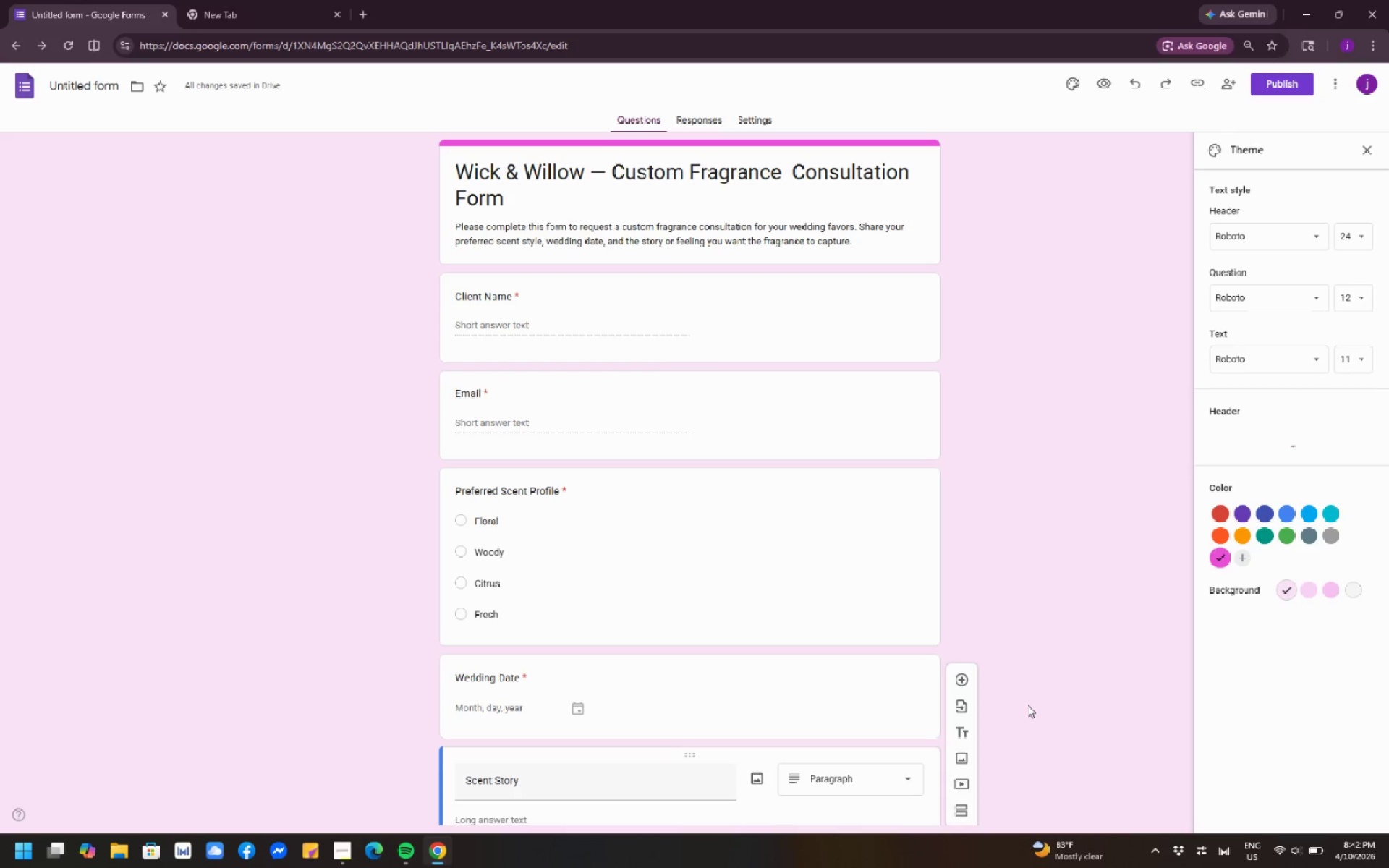 
scroll: coordinate [819, 440], scroll_direction: up, amount: 13.0
 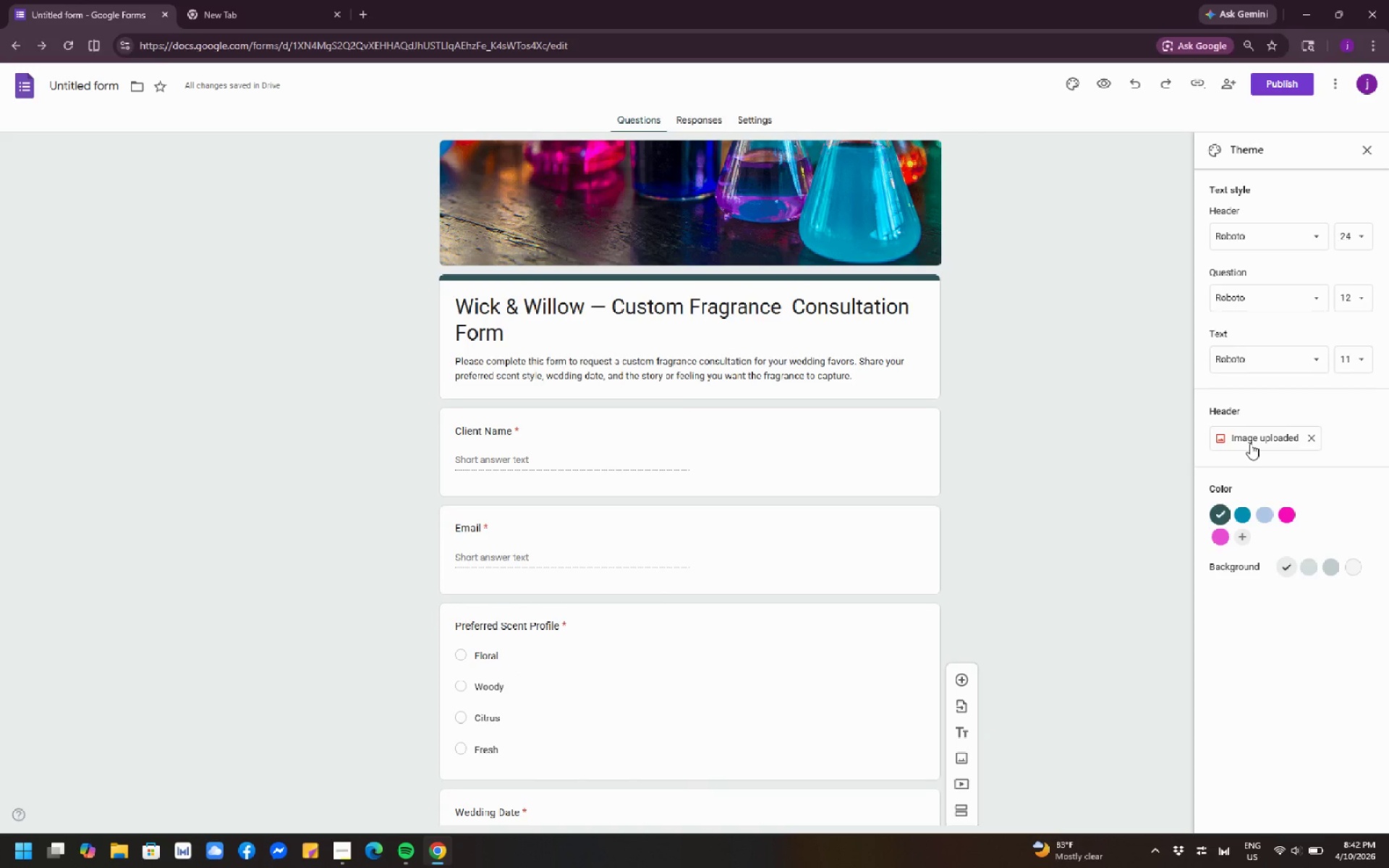 
left_click([1250, 443])
 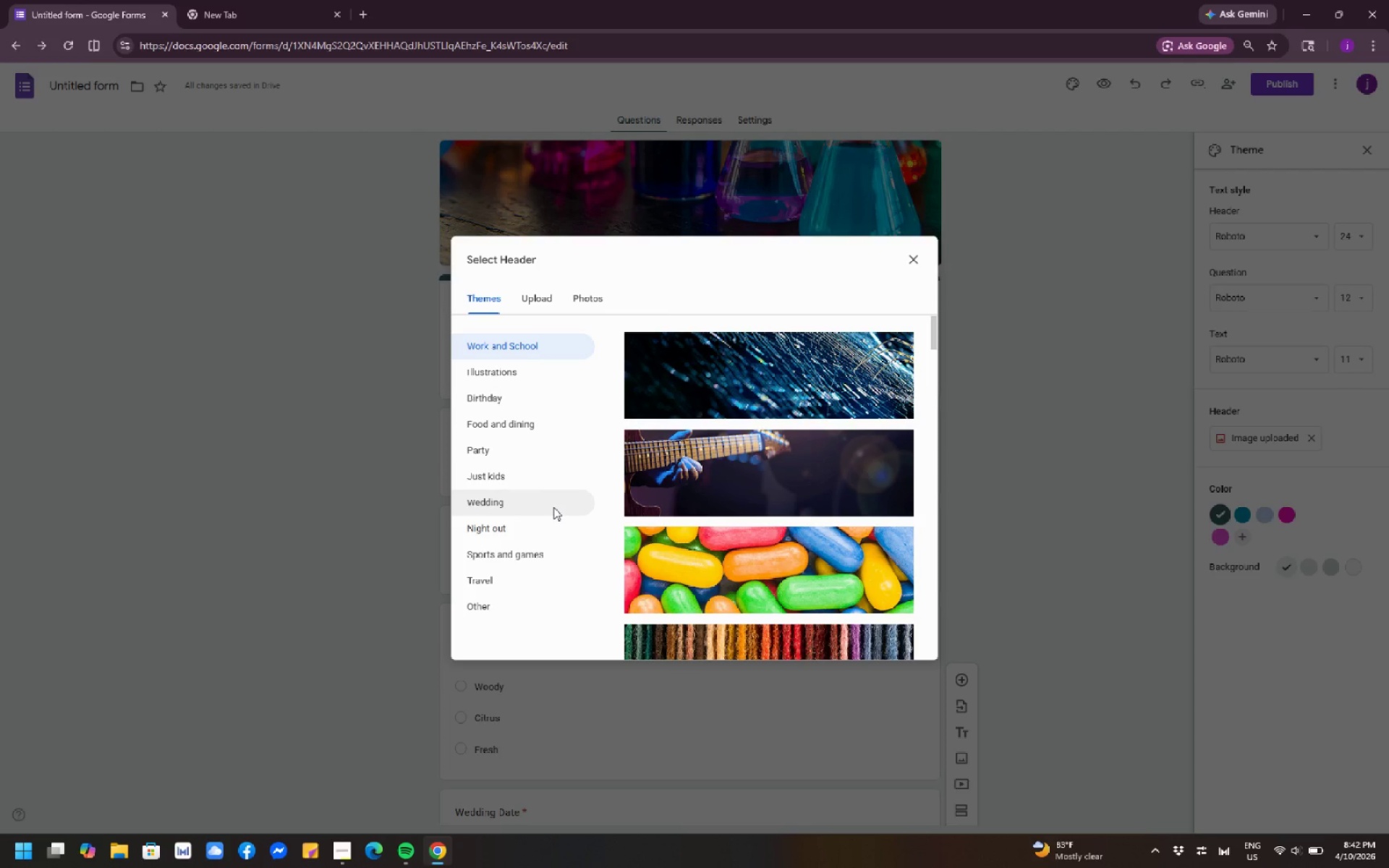 
wait(9.3)
 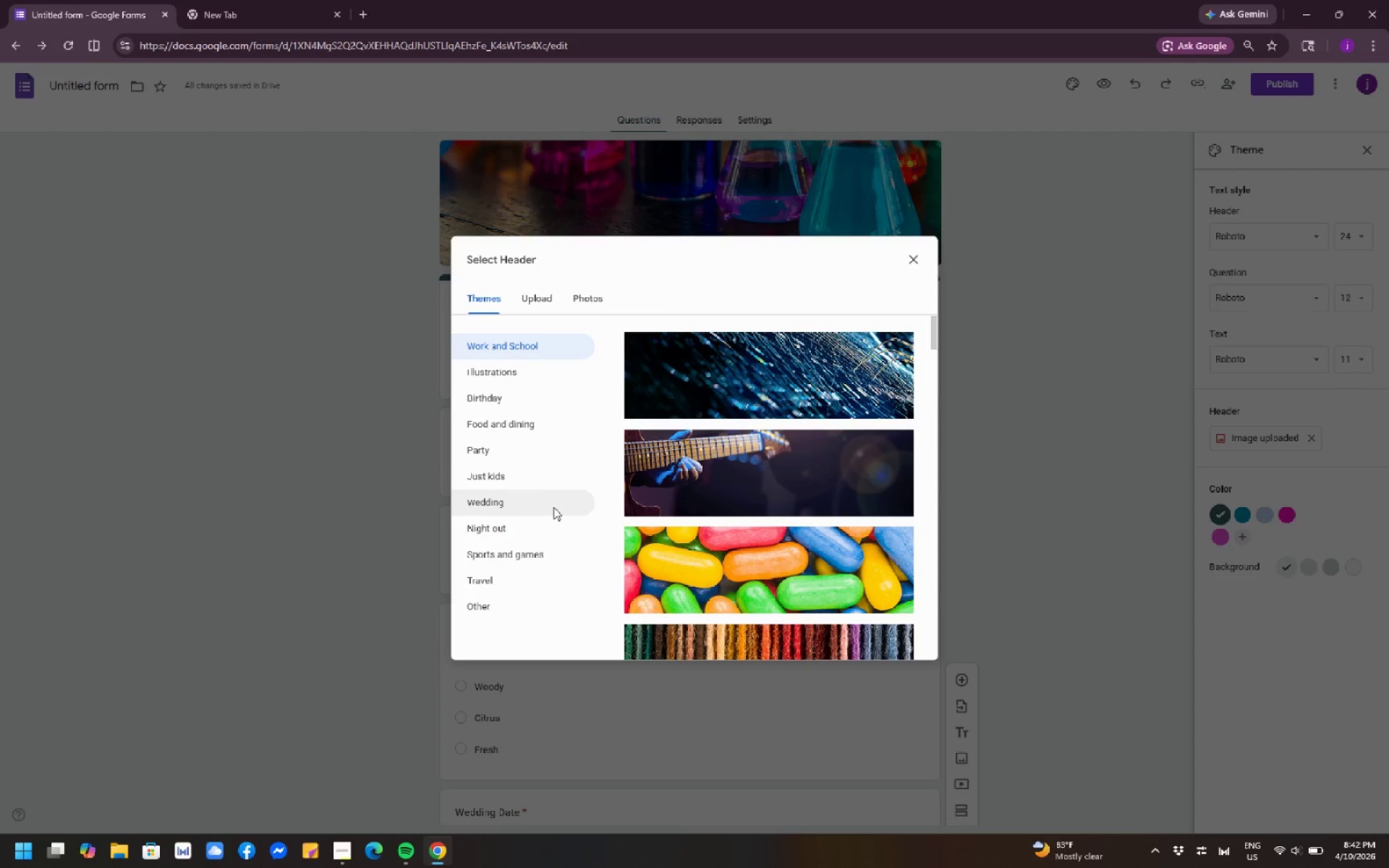 
scroll: coordinate [551, 508], scroll_direction: down, amount: 2.0
 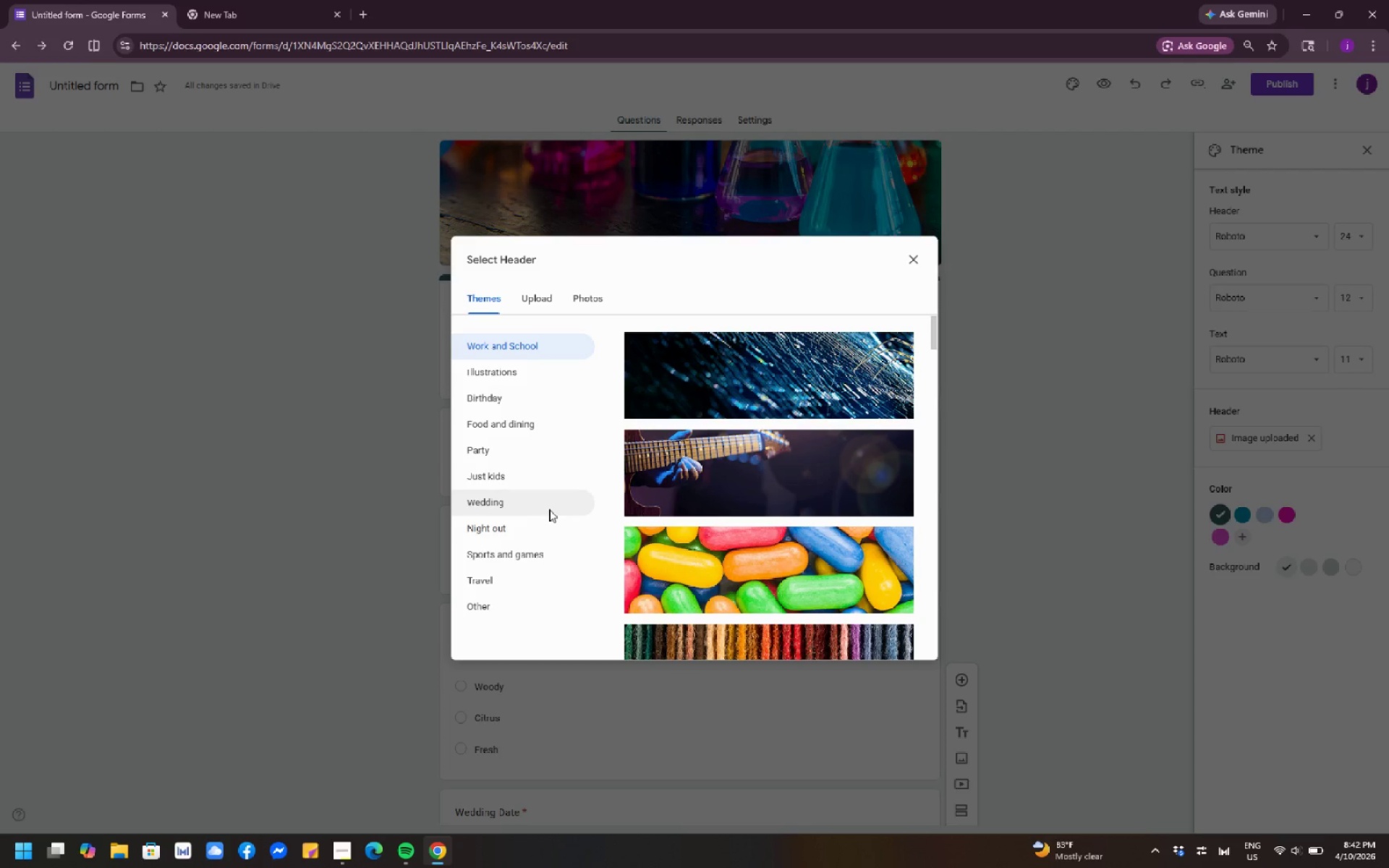 
left_click([549, 509])
 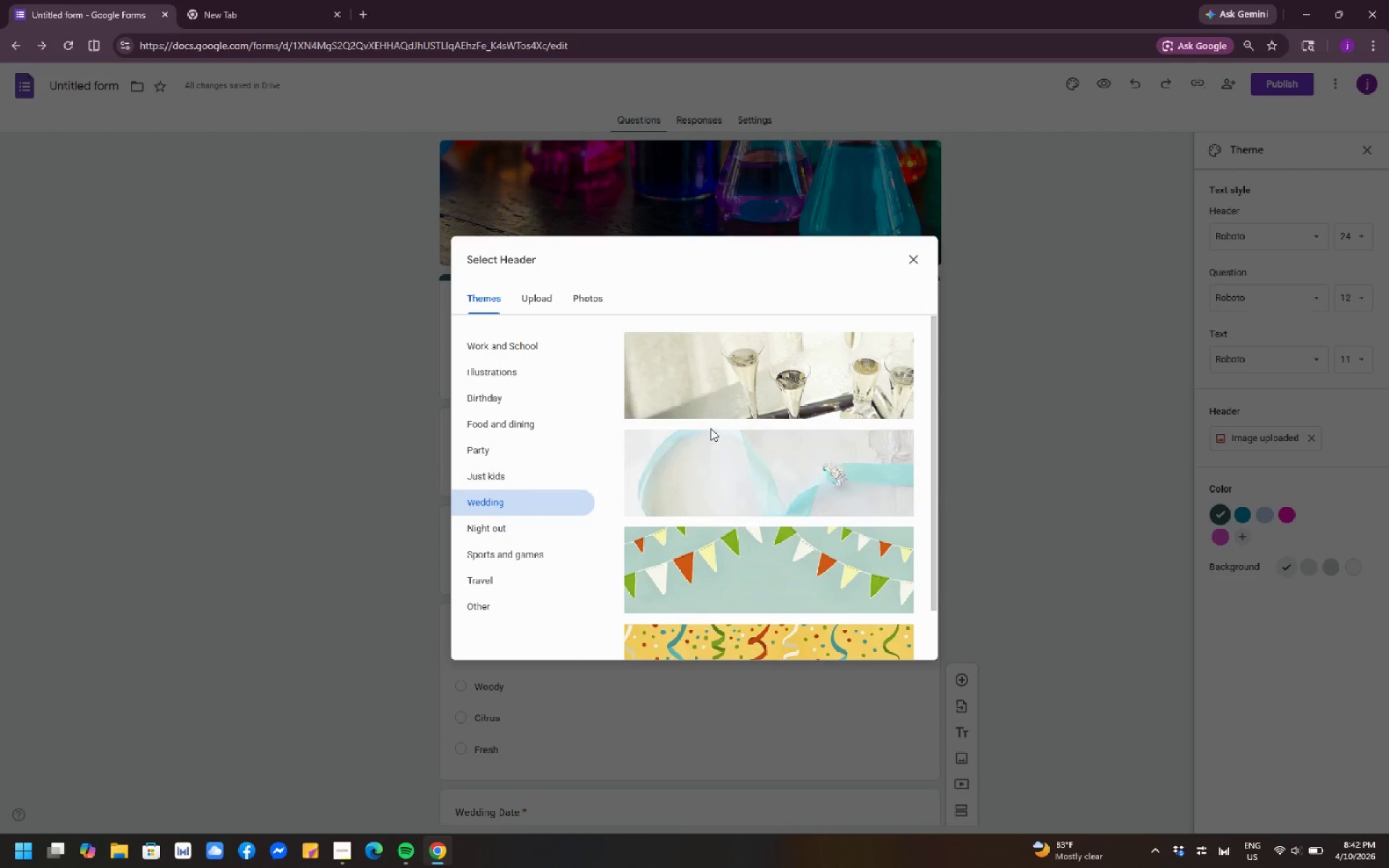 
scroll: coordinate [765, 417], scroll_direction: down, amount: 2.0
 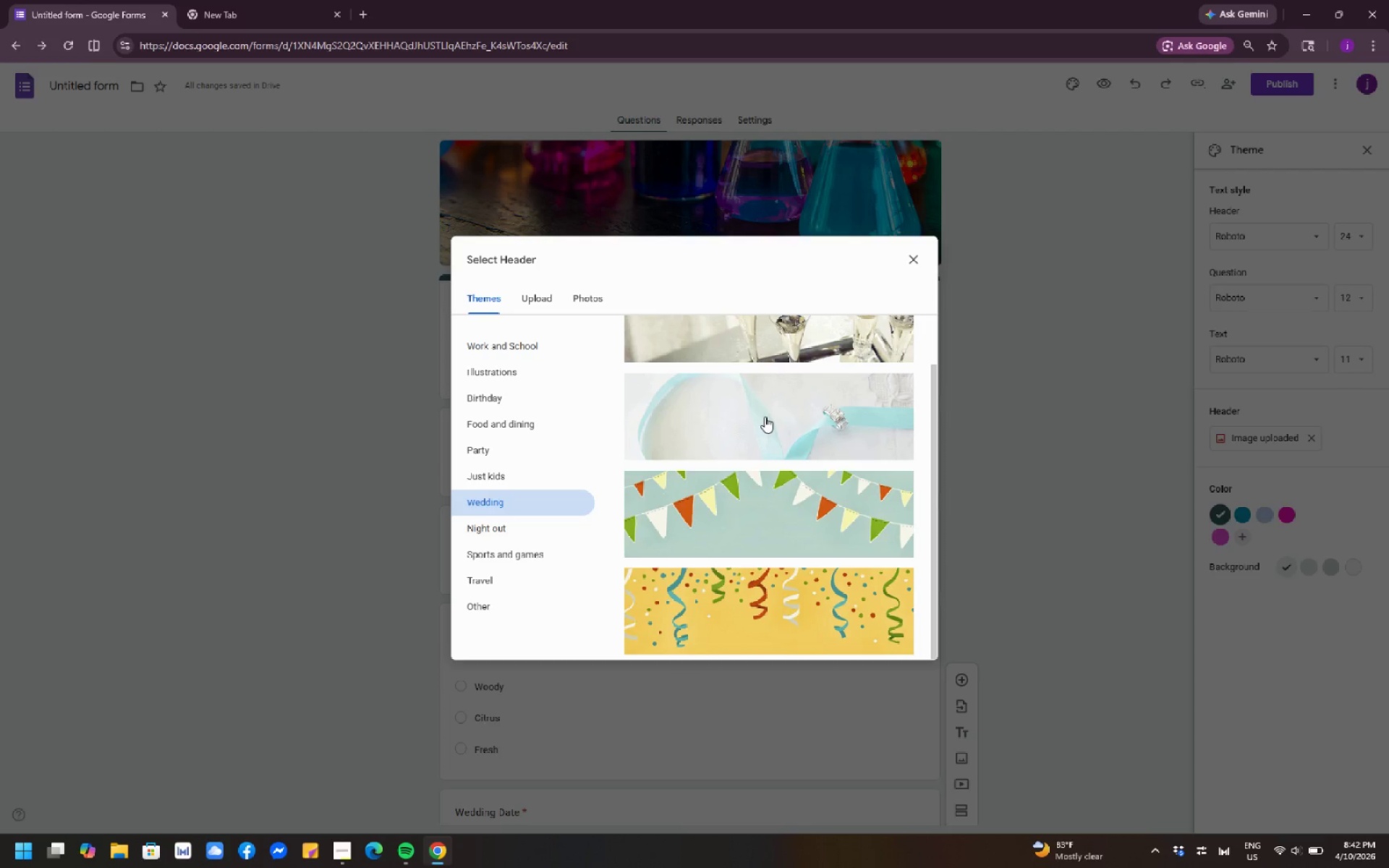 
scroll: coordinate [765, 417], scroll_direction: up, amount: 2.0
 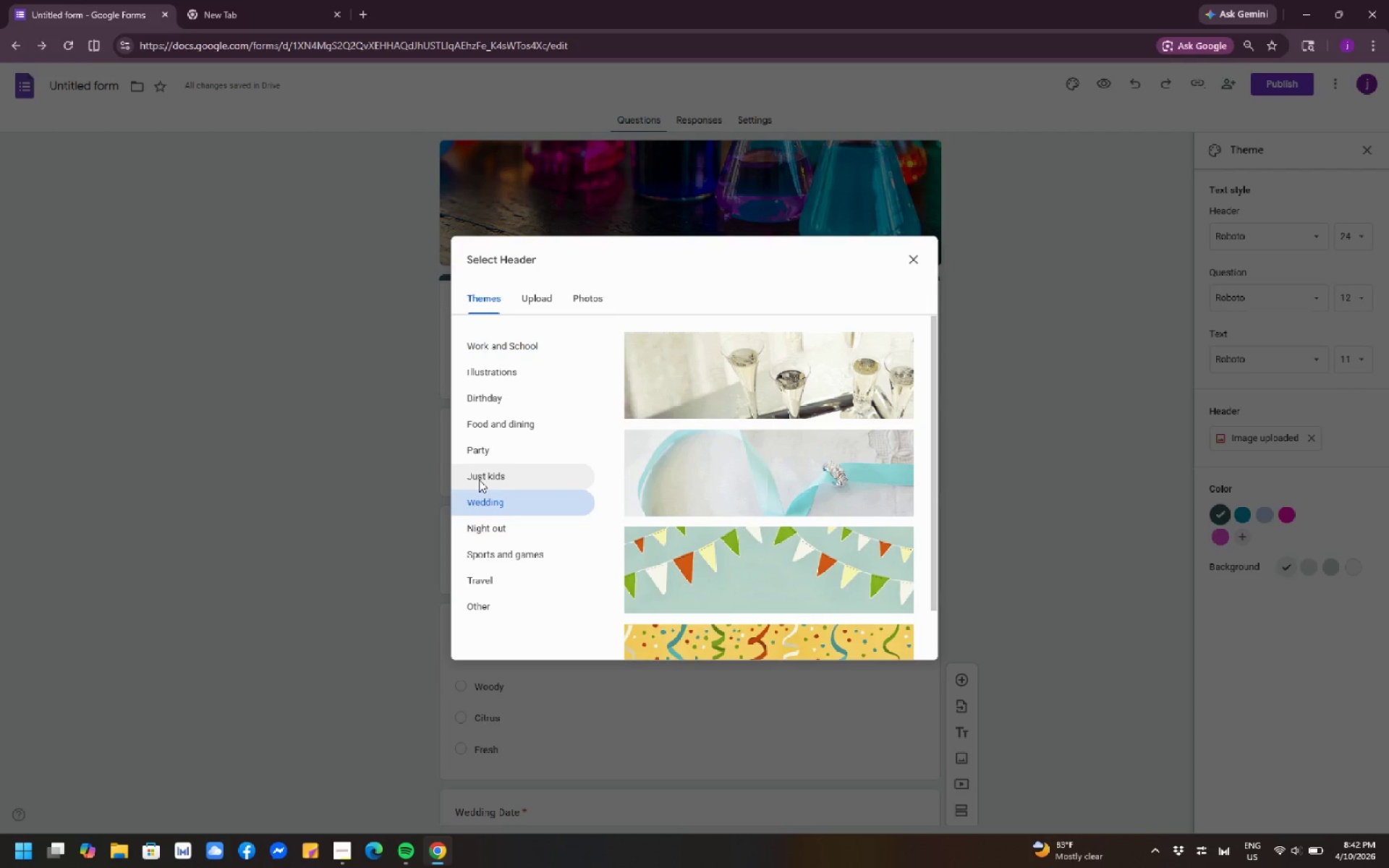 
left_click([747, 480])
 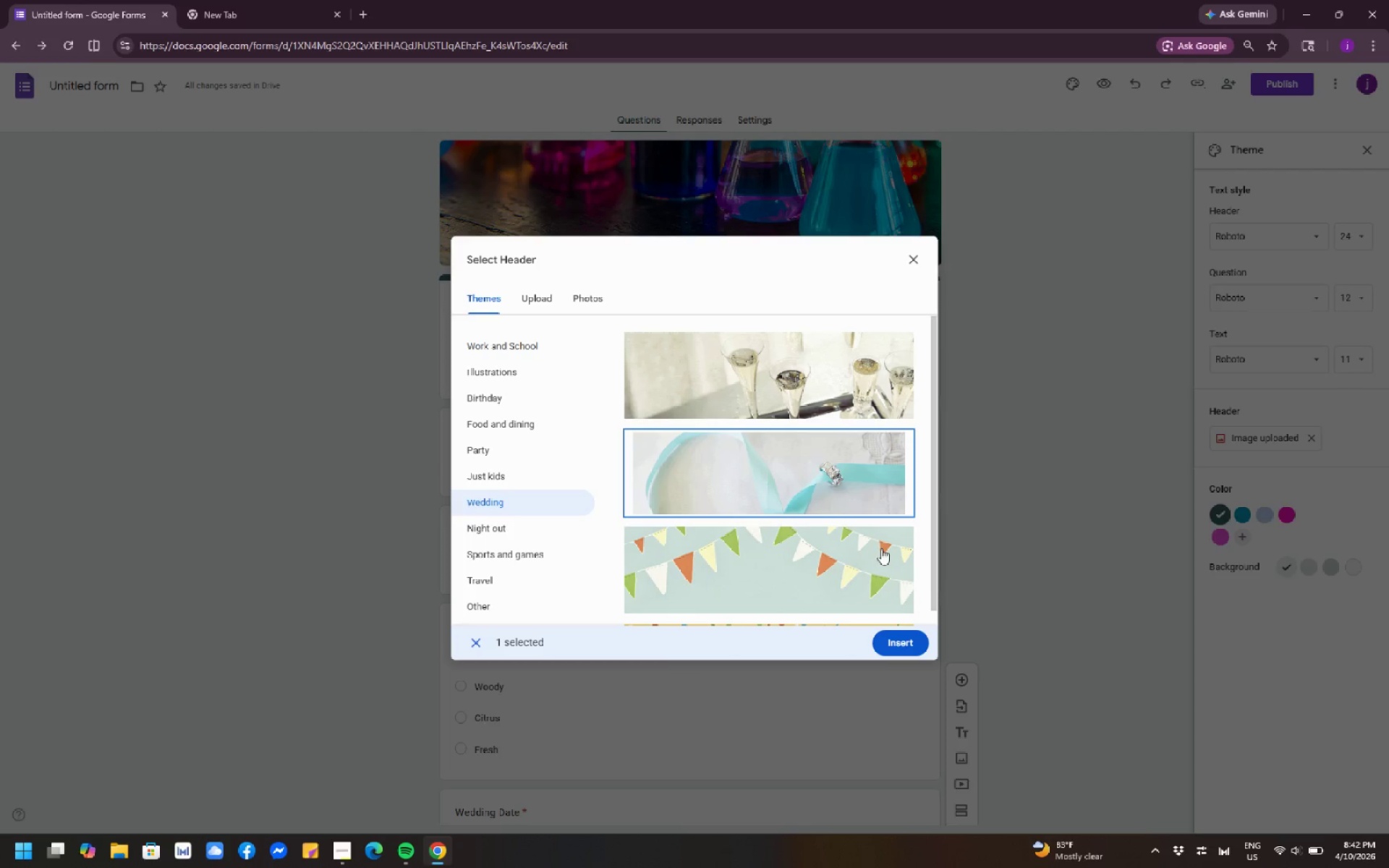 
left_click([905, 637])
 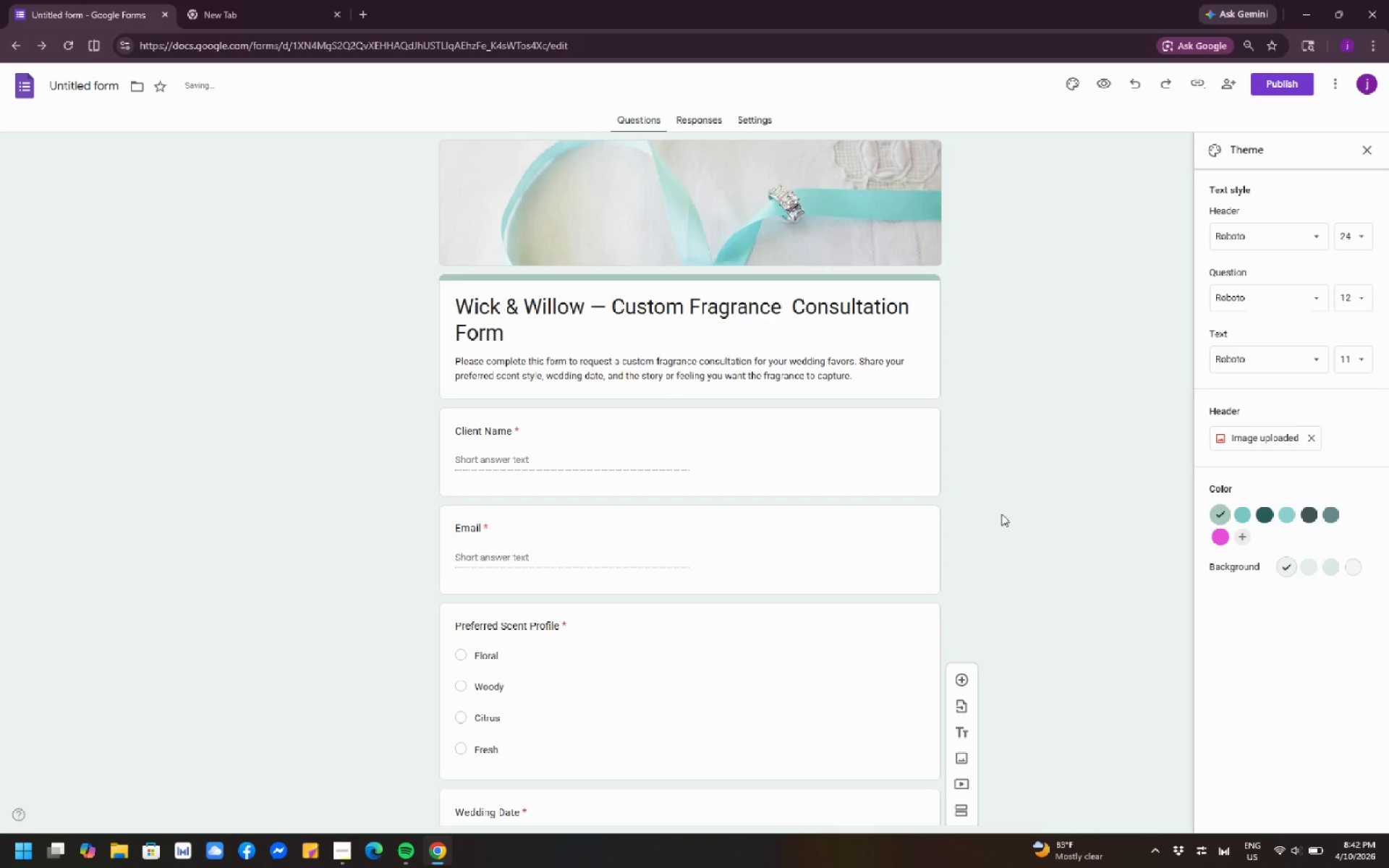 
wait(5.91)
 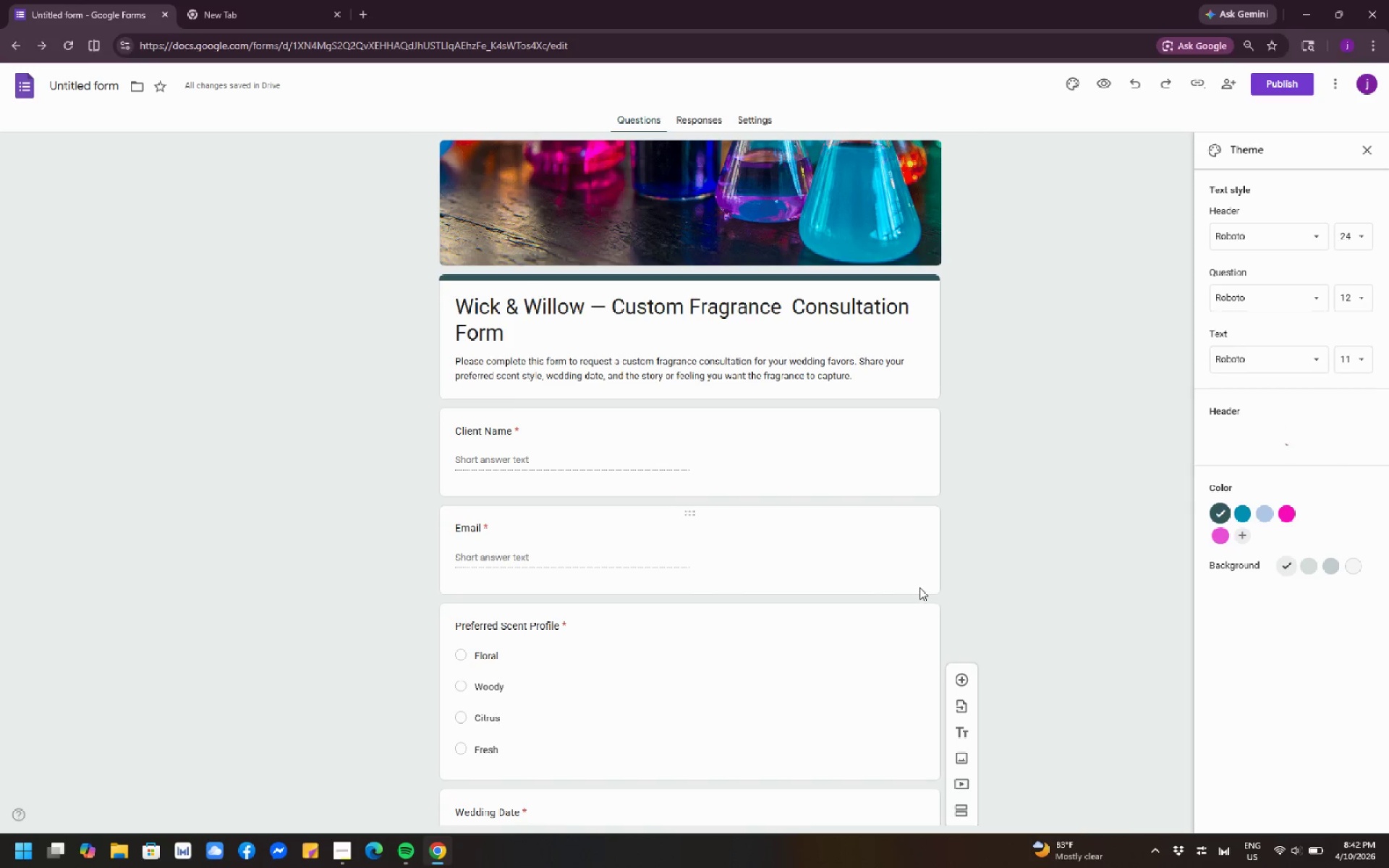 
left_click([1245, 519])
 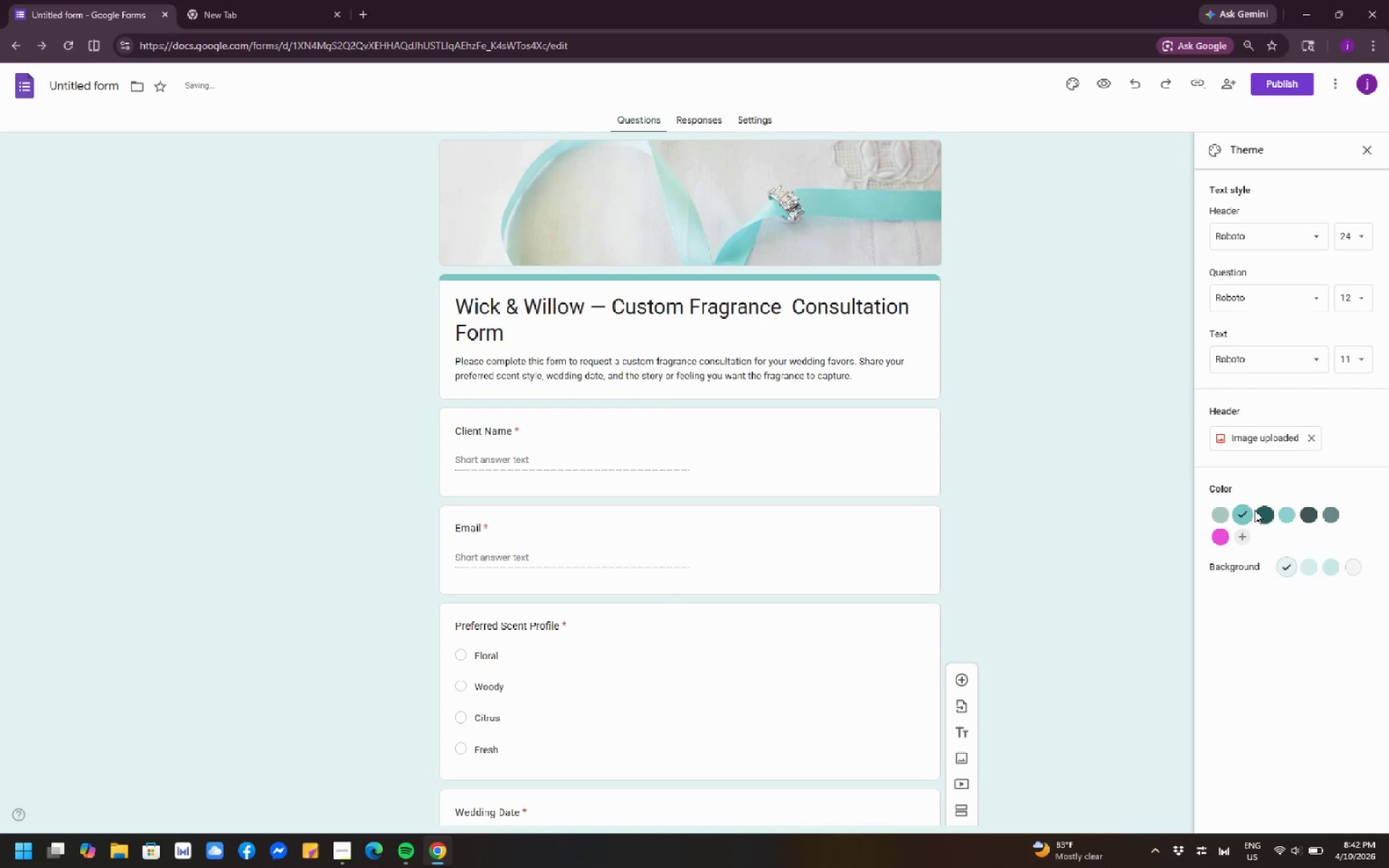 
left_click([1284, 511])
 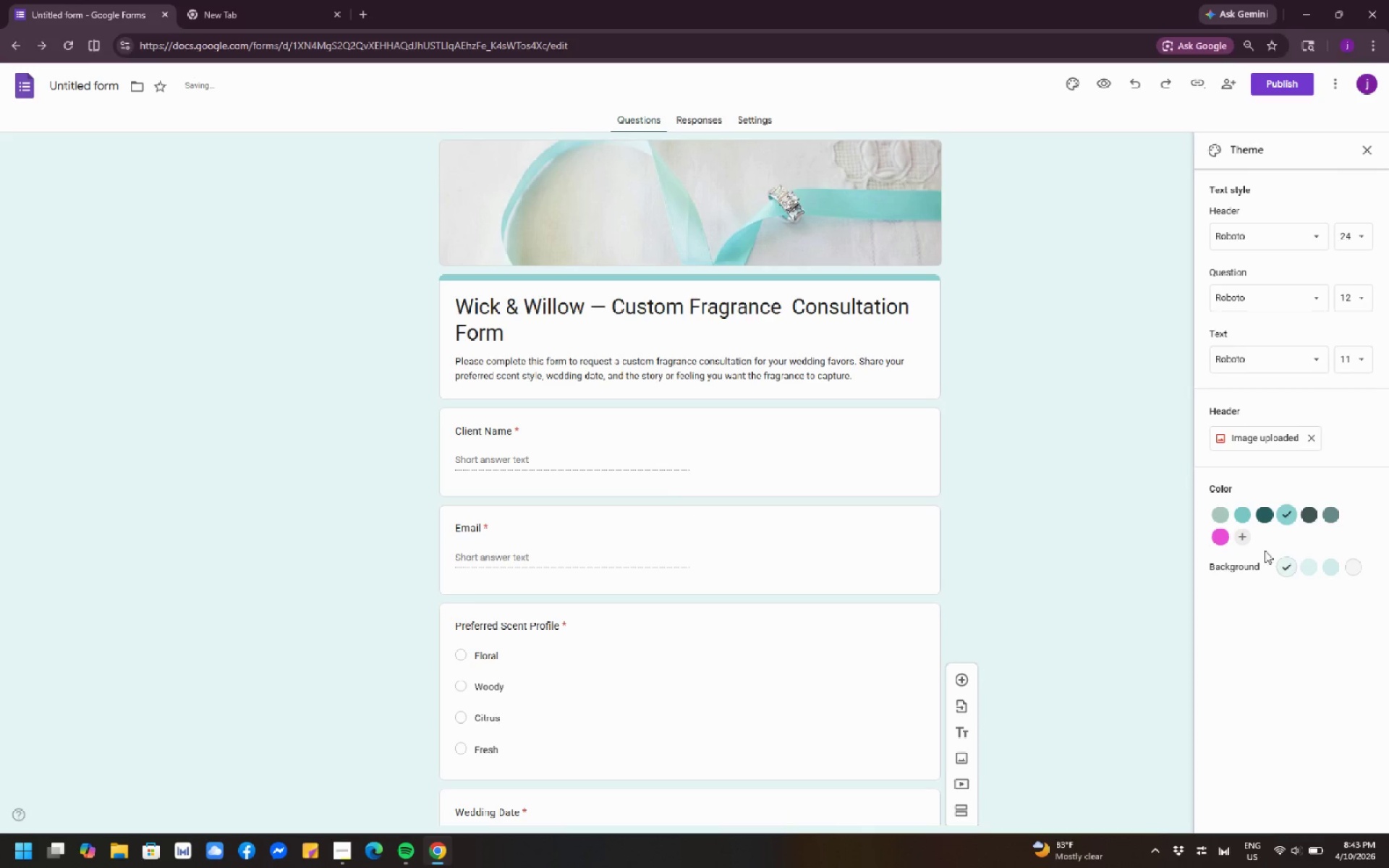 
scroll: coordinate [1137, 467], scroll_direction: up, amount: 4.0
 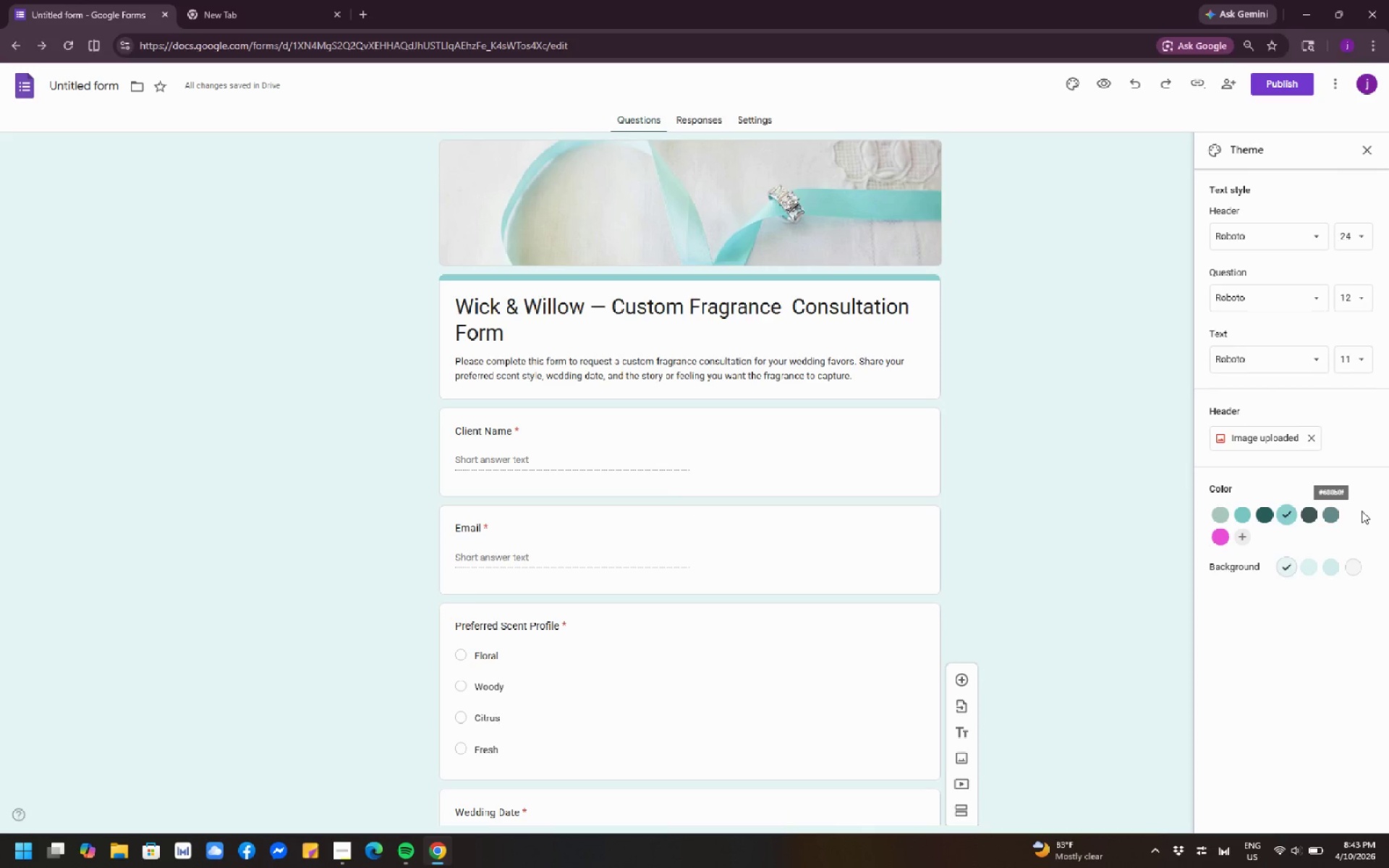 
left_click([1330, 519])
 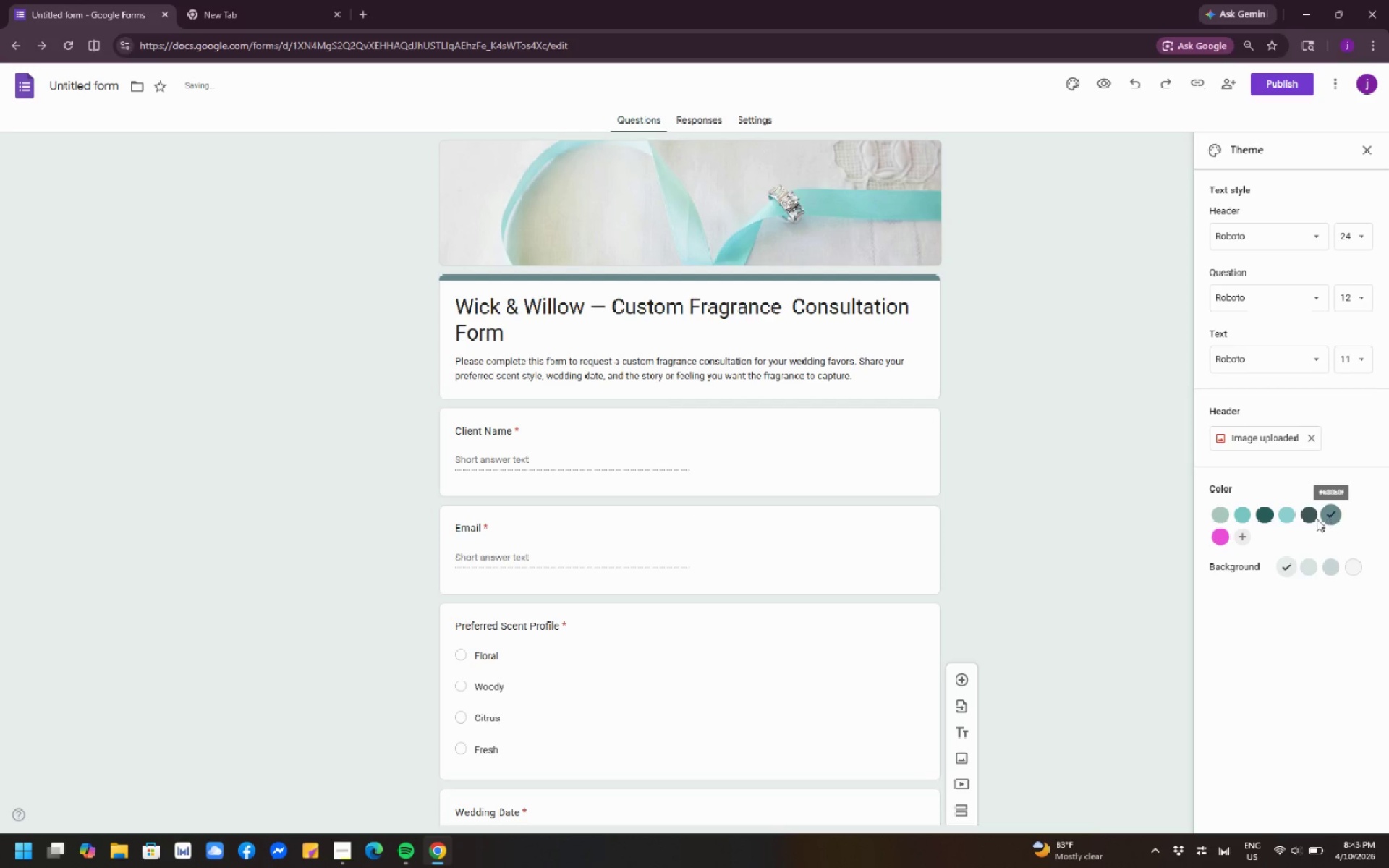 
left_click([1299, 515])
 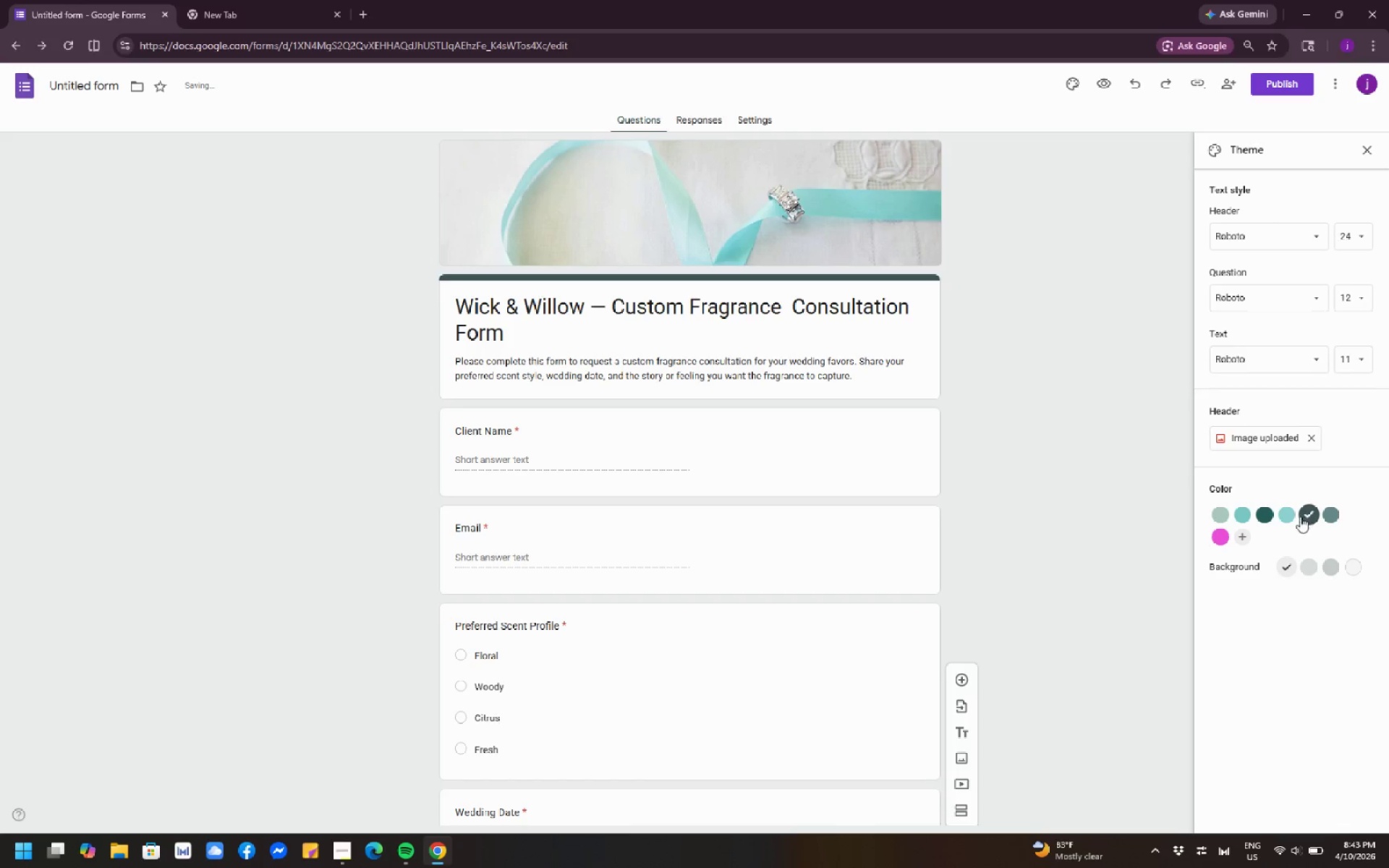 
left_click([1287, 516])
 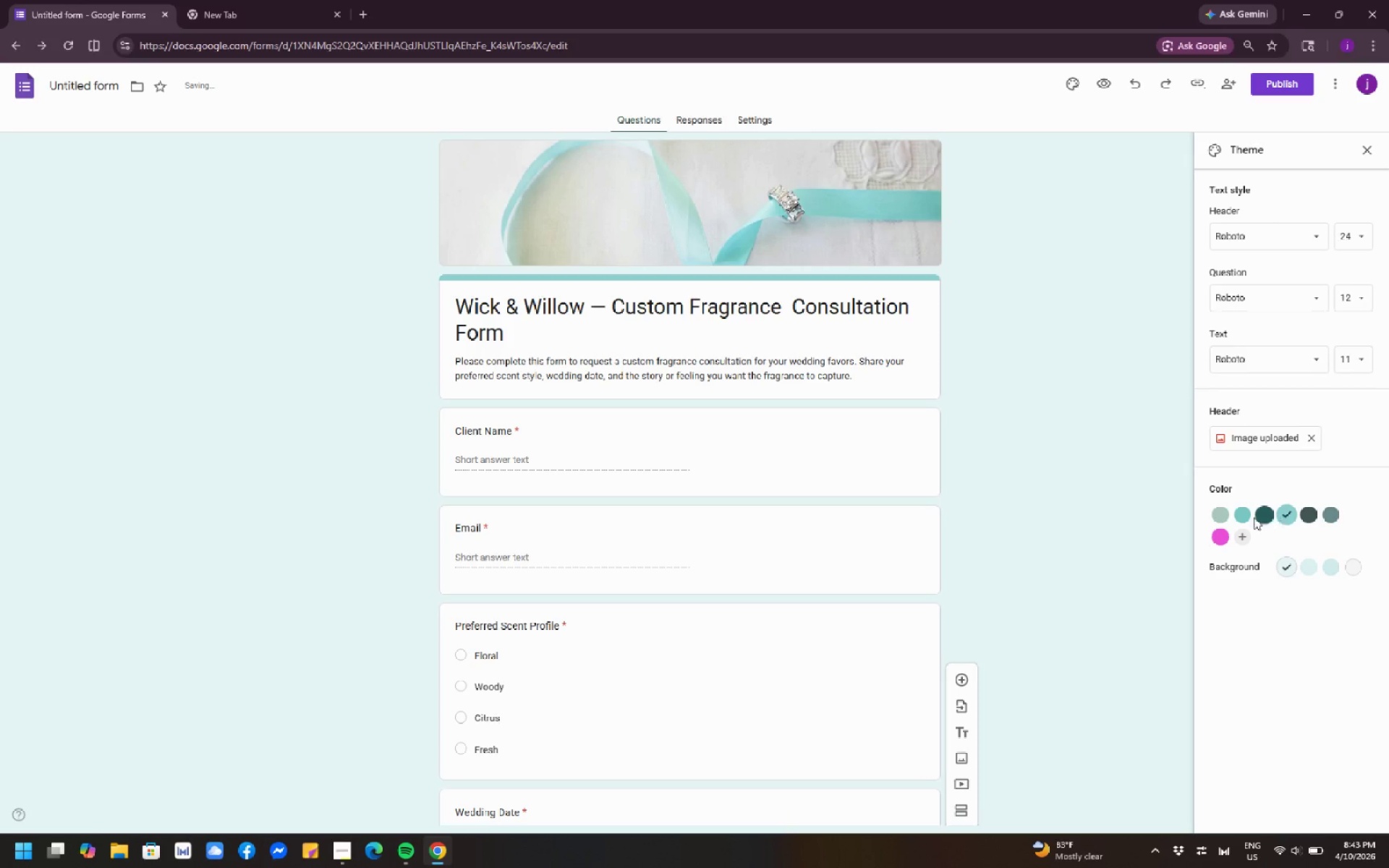 
left_click([1244, 516])
 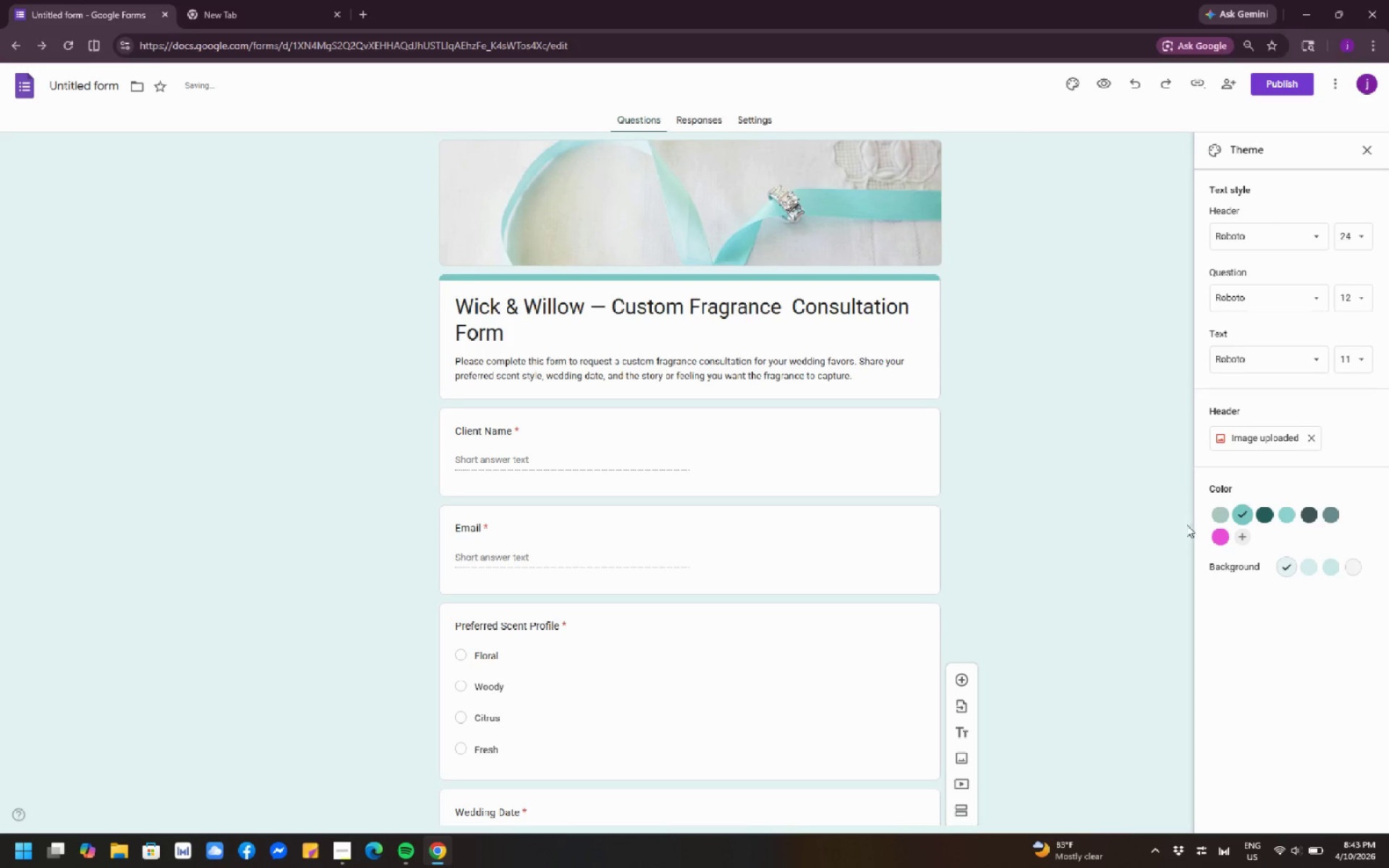 
left_click([1220, 537])
 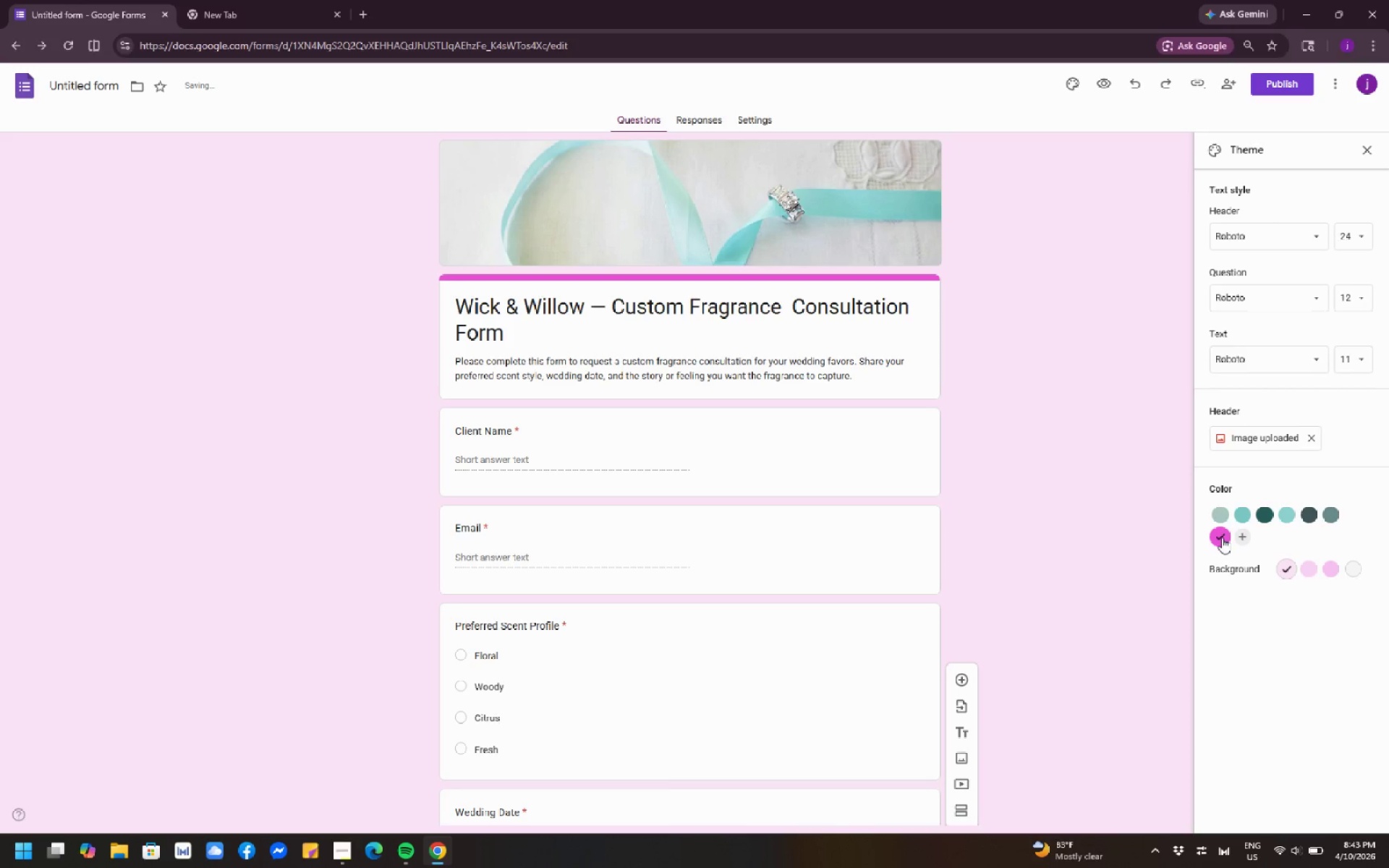 
left_click([1249, 520])
 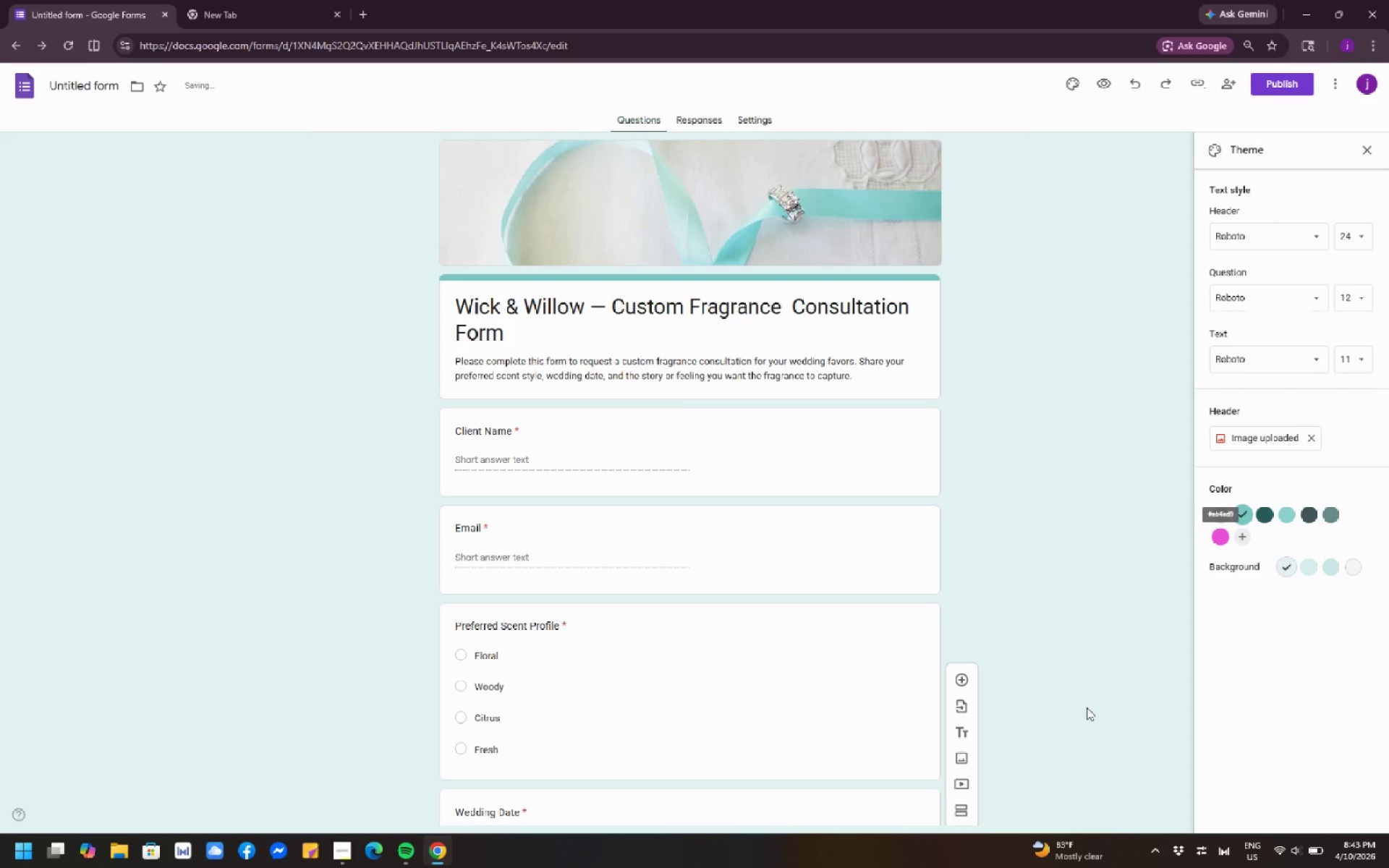 
scroll: coordinate [1087, 706], scroll_direction: up, amount: 3.0
 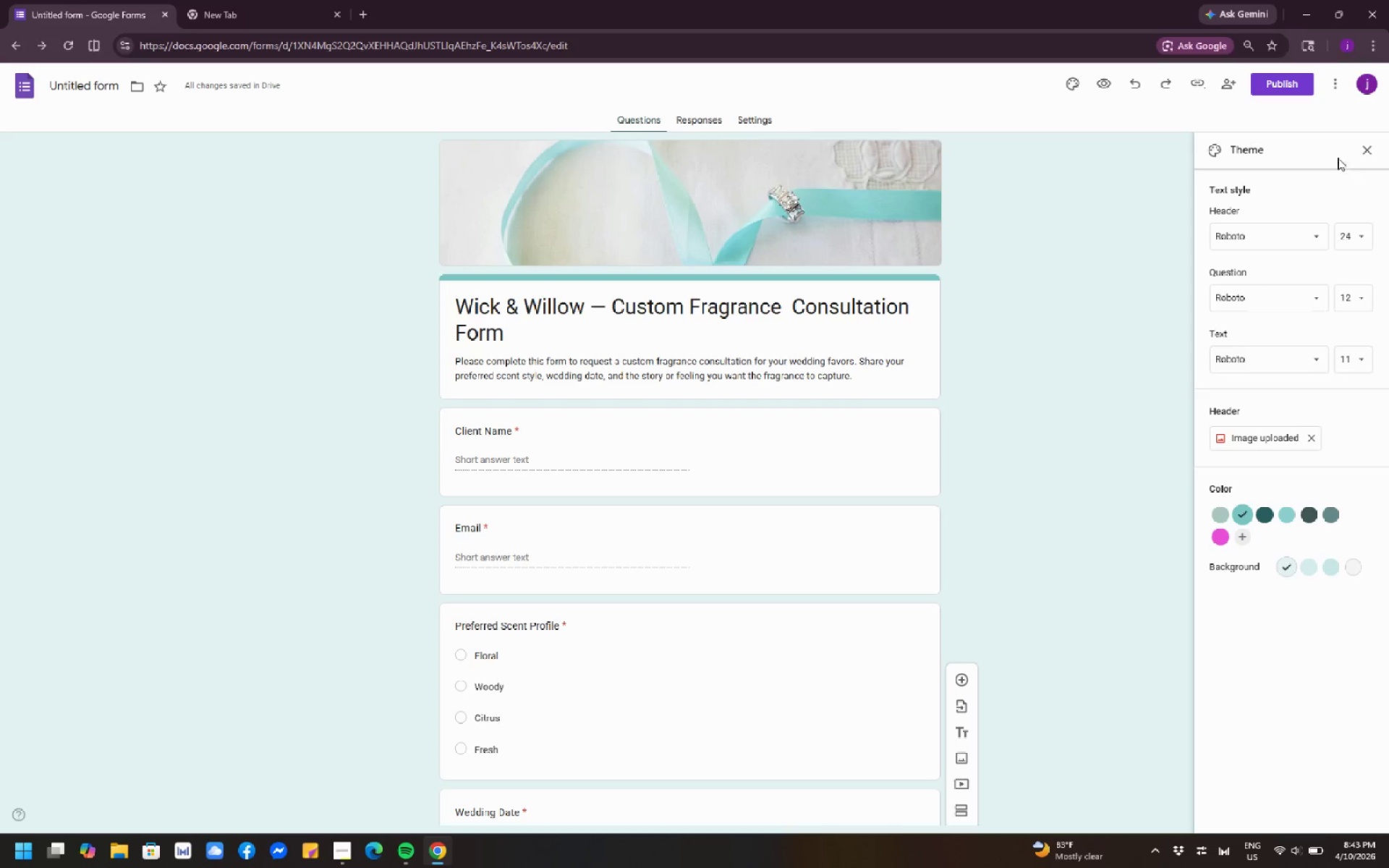 
left_click([1364, 142])
 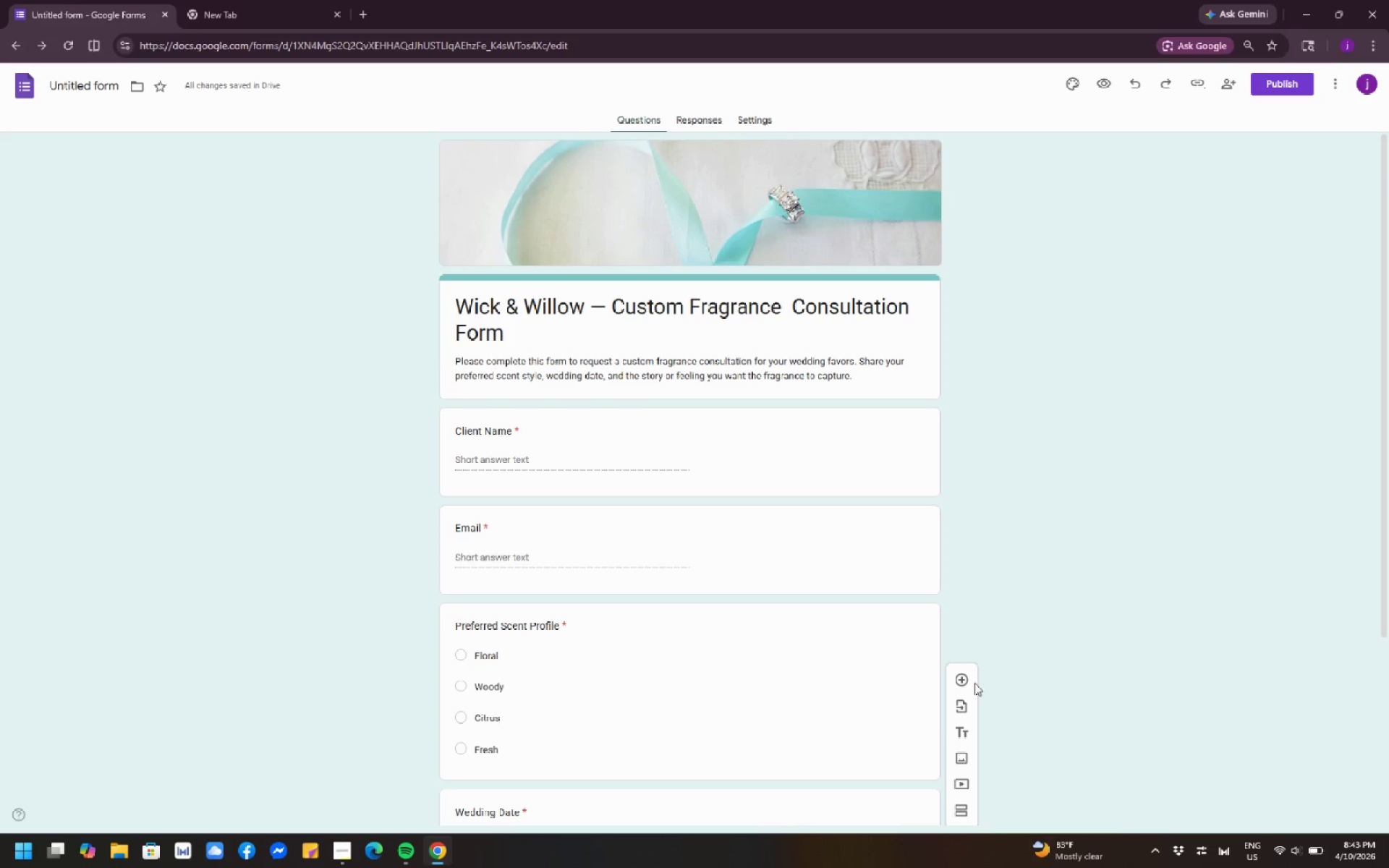 
scroll: coordinate [938, 731], scroll_direction: none, amount: 0.0
 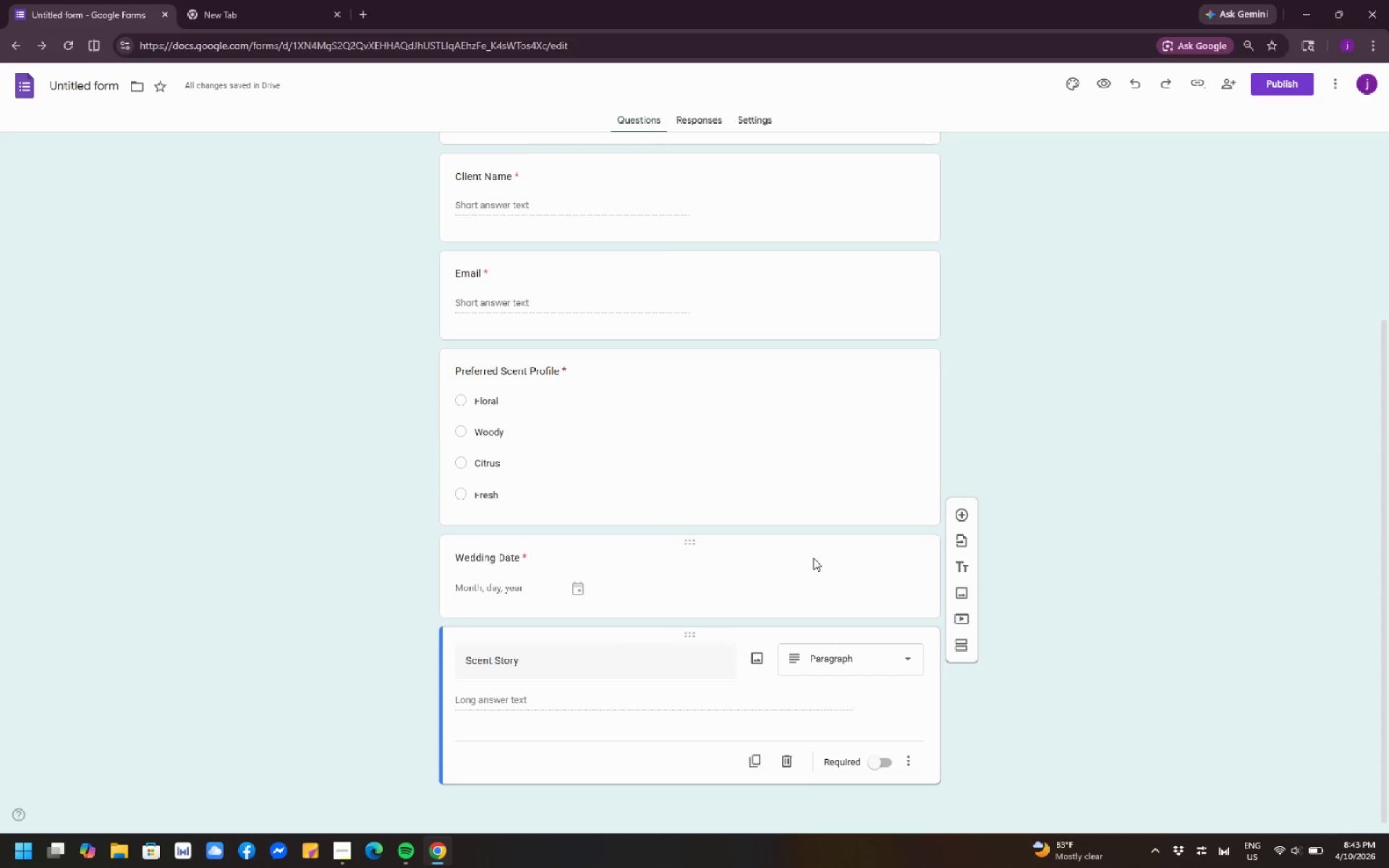 
wait(13.61)
 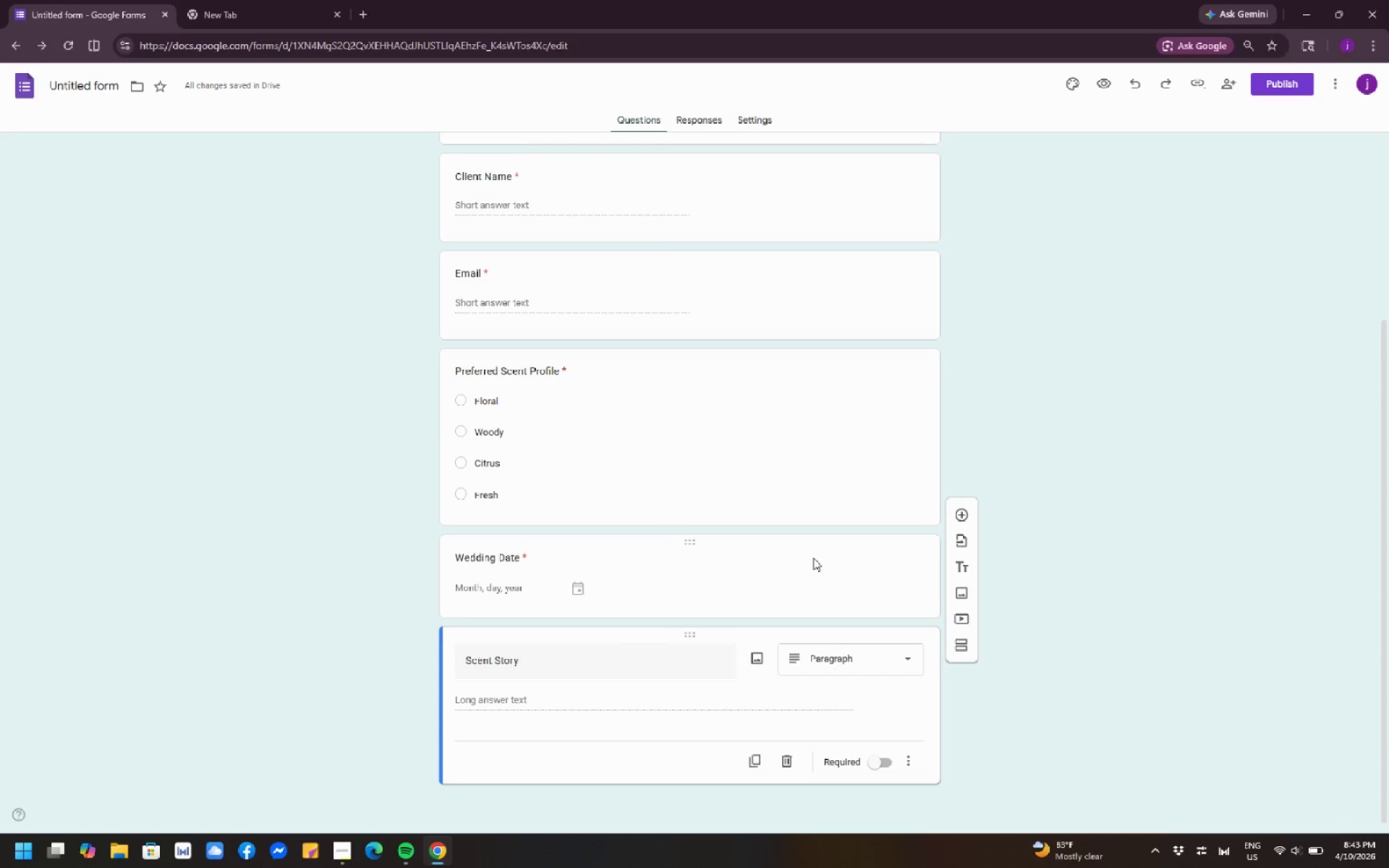 
scroll: coordinate [718, 393], scroll_direction: up, amount: 4.0
 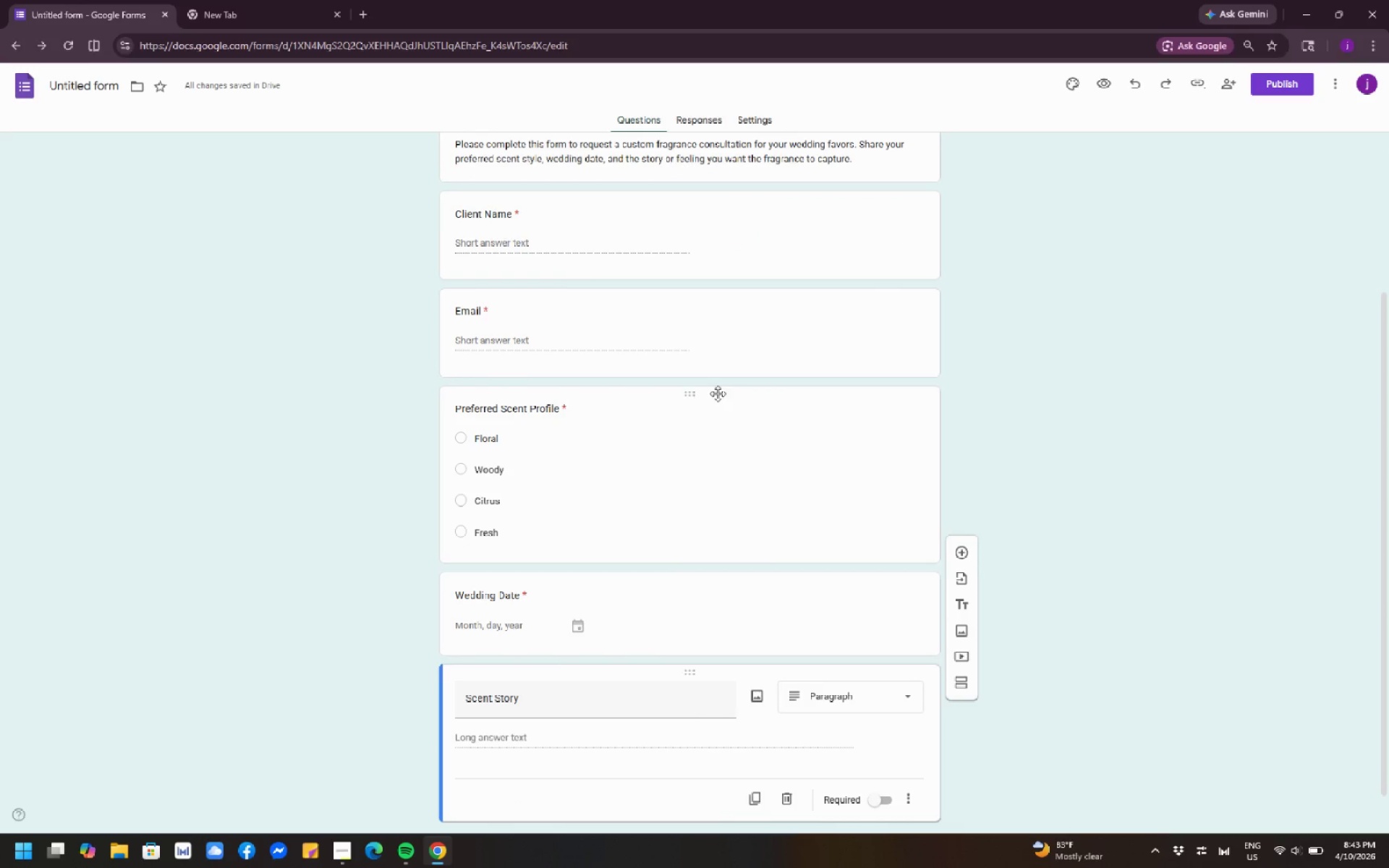 
left_click([690, 399])
 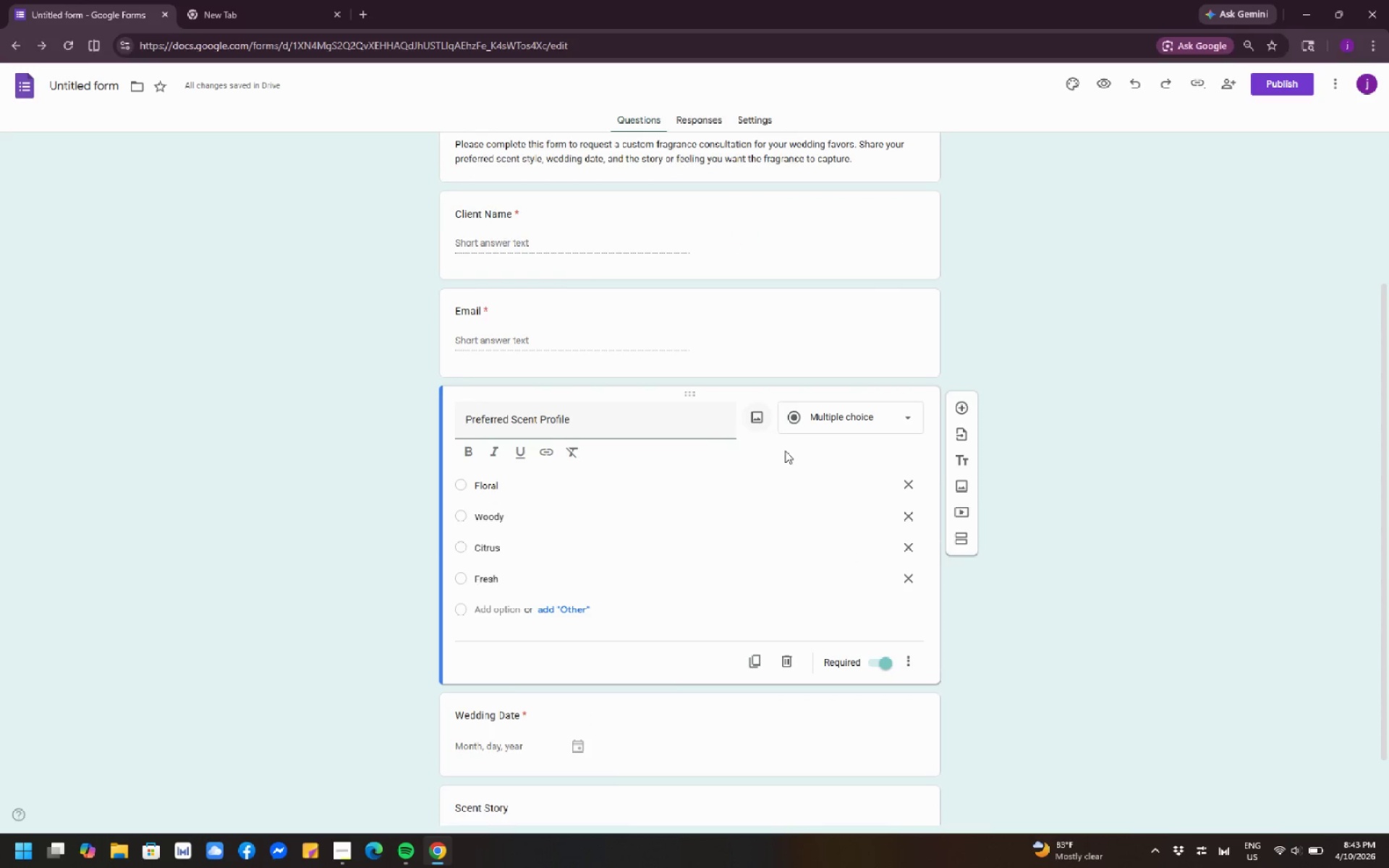 
left_click([1105, 461])
 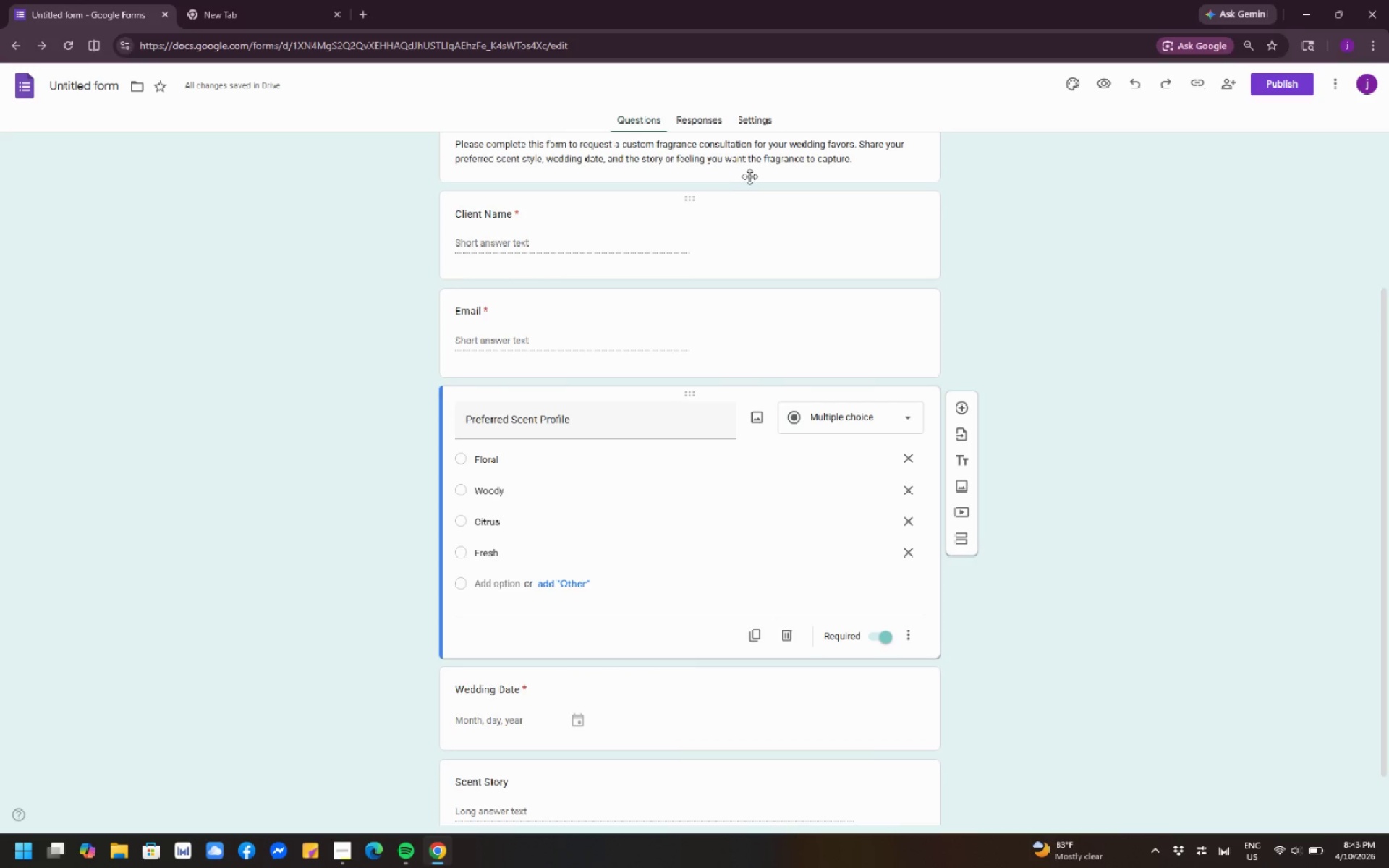 
left_click([708, 119])
 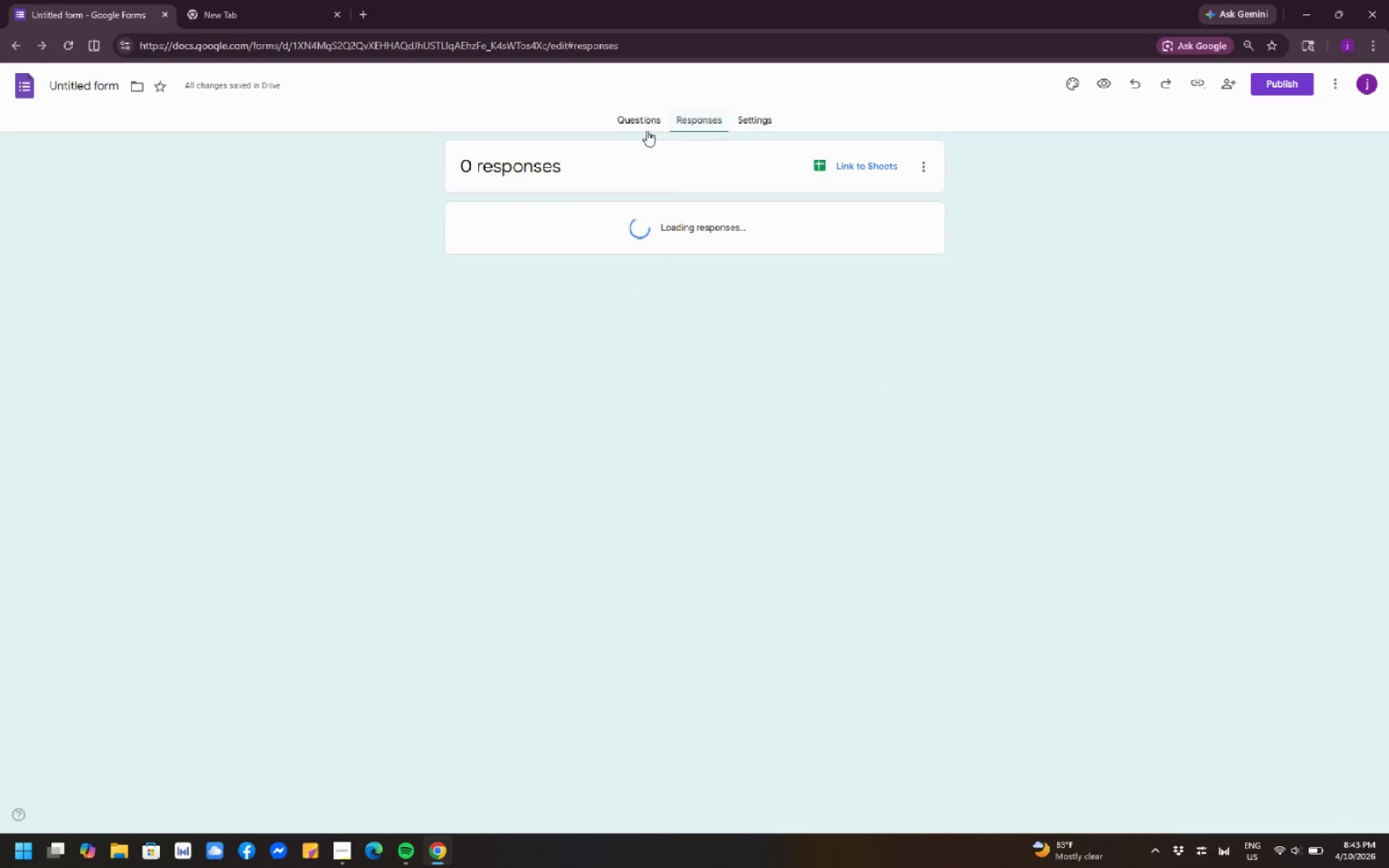 
left_click([639, 127])
 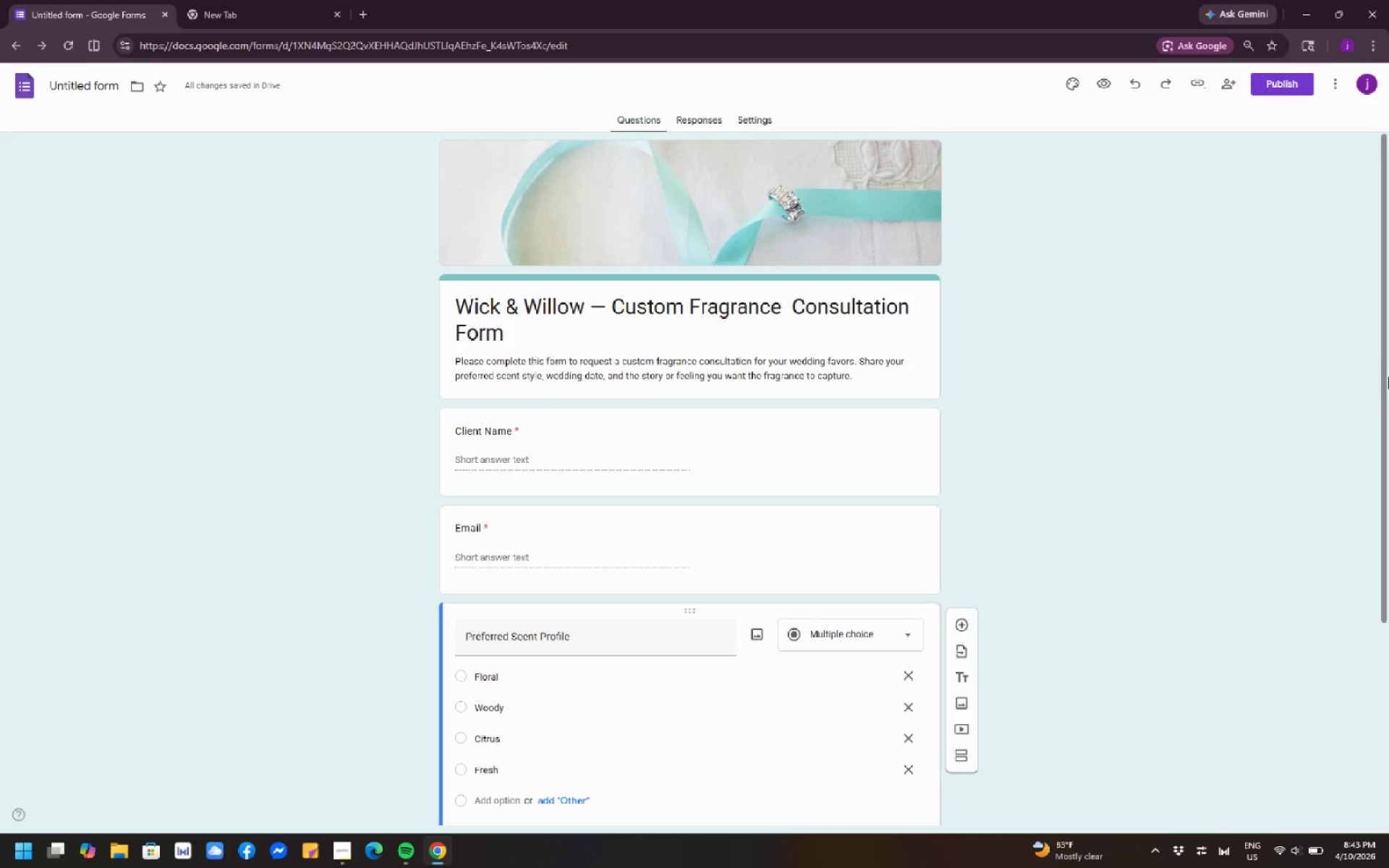 
wait(6.94)
 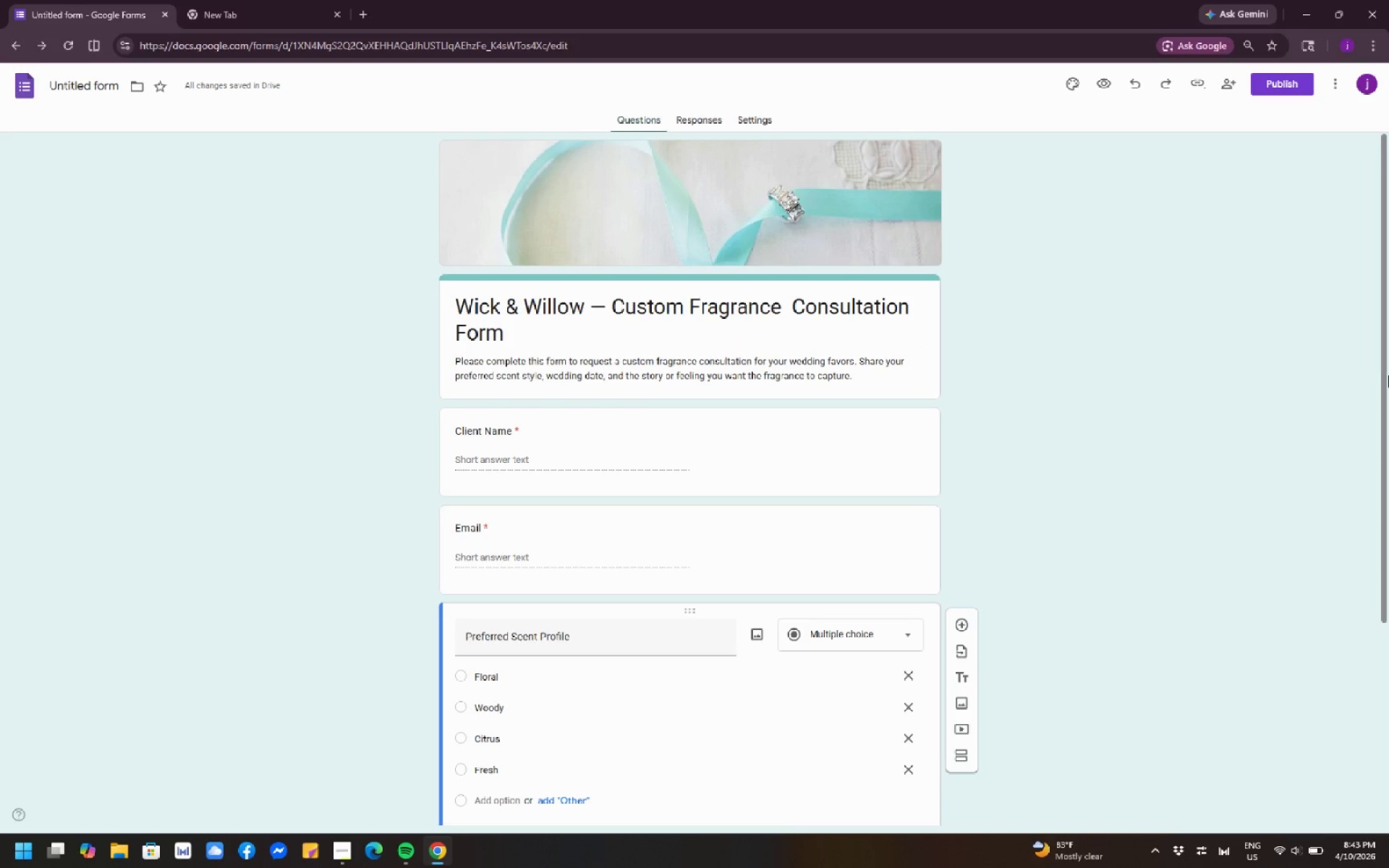 
hold_key(key=ShiftLeft, duration=1.36)
scroll: coordinate [1142, 448], scroll_direction: down, amount: 1.0
 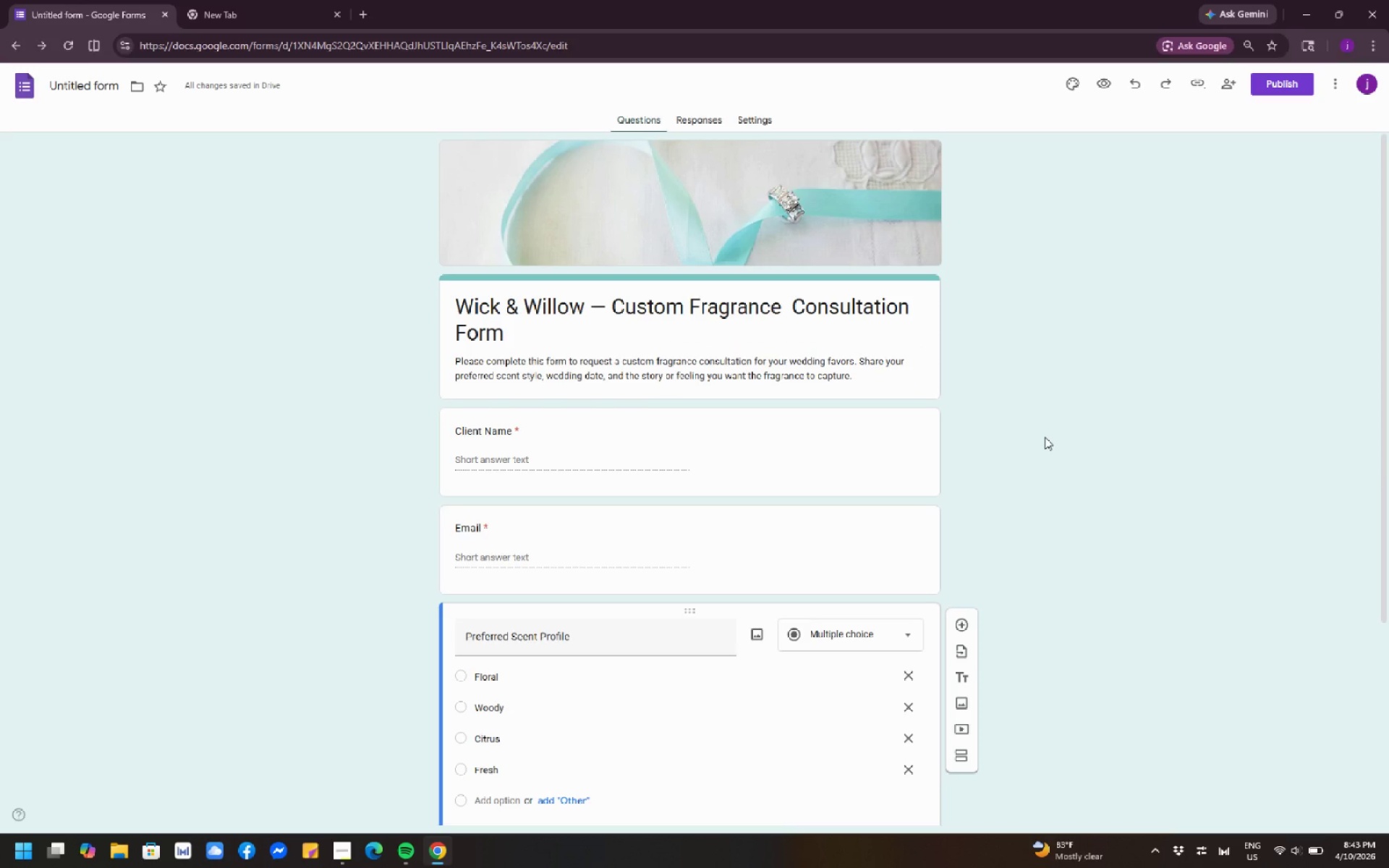 
hold_key(key=ShiftLeft, duration=0.77)
scroll: coordinate [782, 408], scroll_direction: none, amount: 0.0
 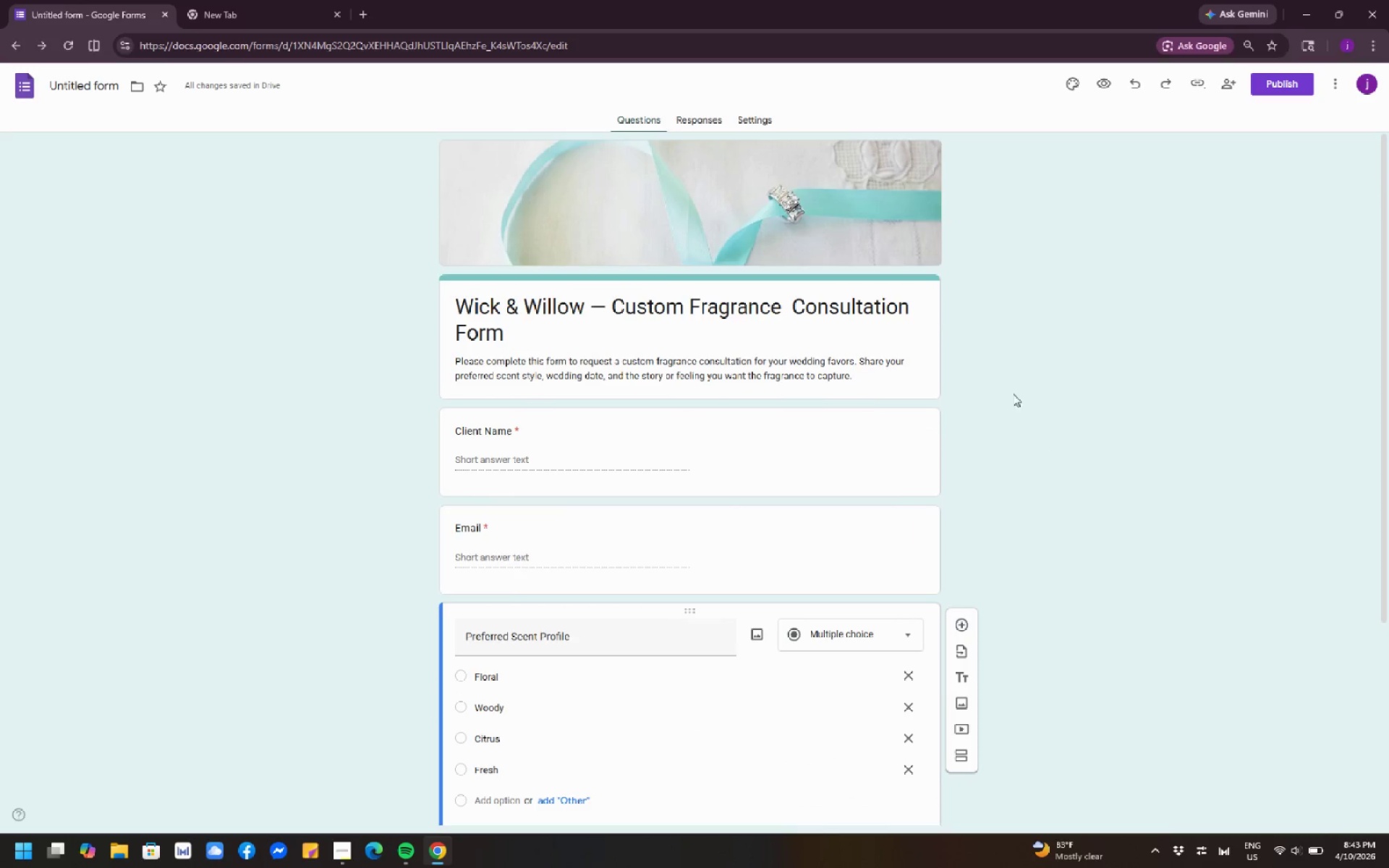 
left_click([1091, 393])
 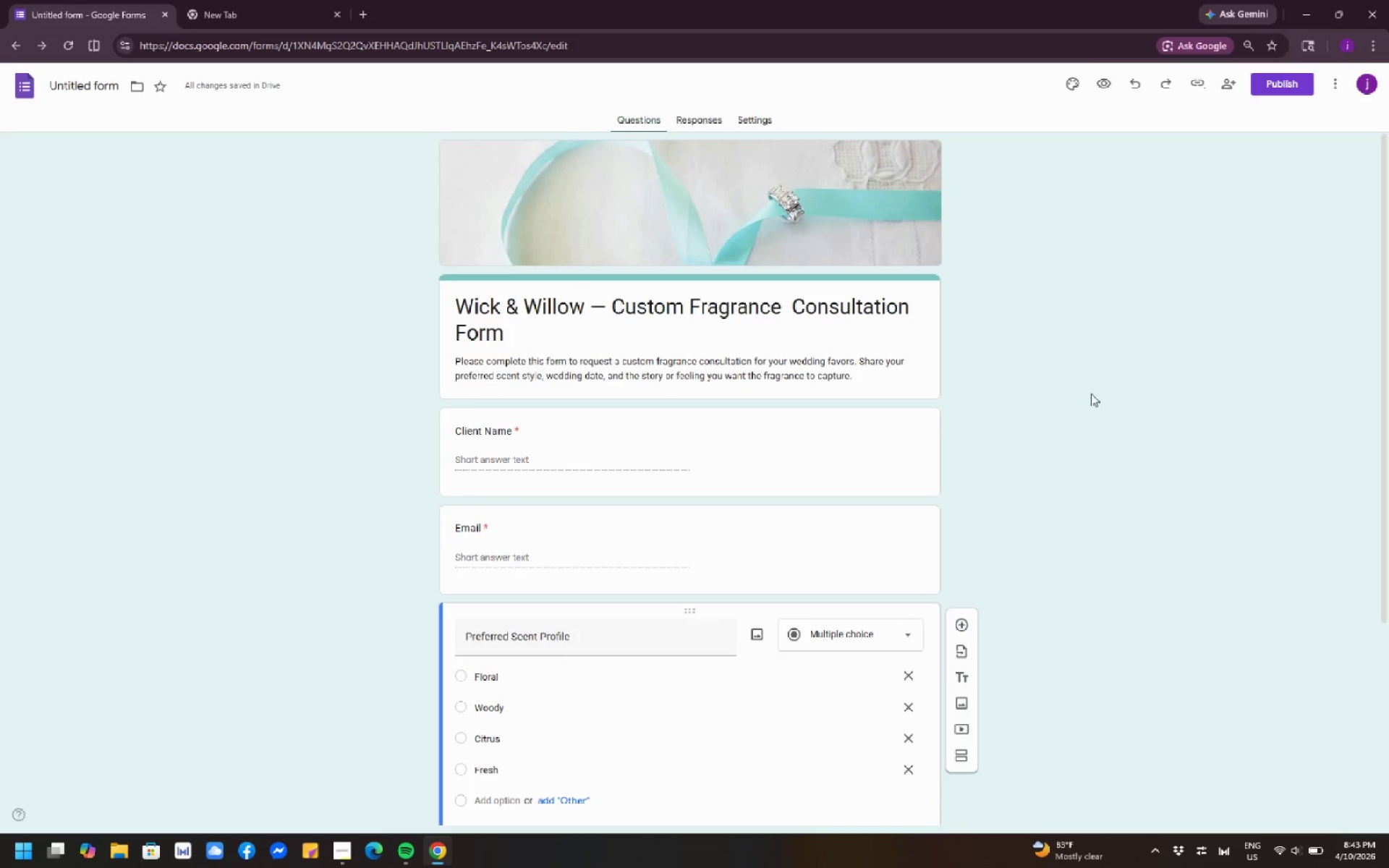 
hold_key(key=ControlLeft, duration=1.31)
scroll: coordinate [1084, 393], scroll_direction: down, amount: 3.0
 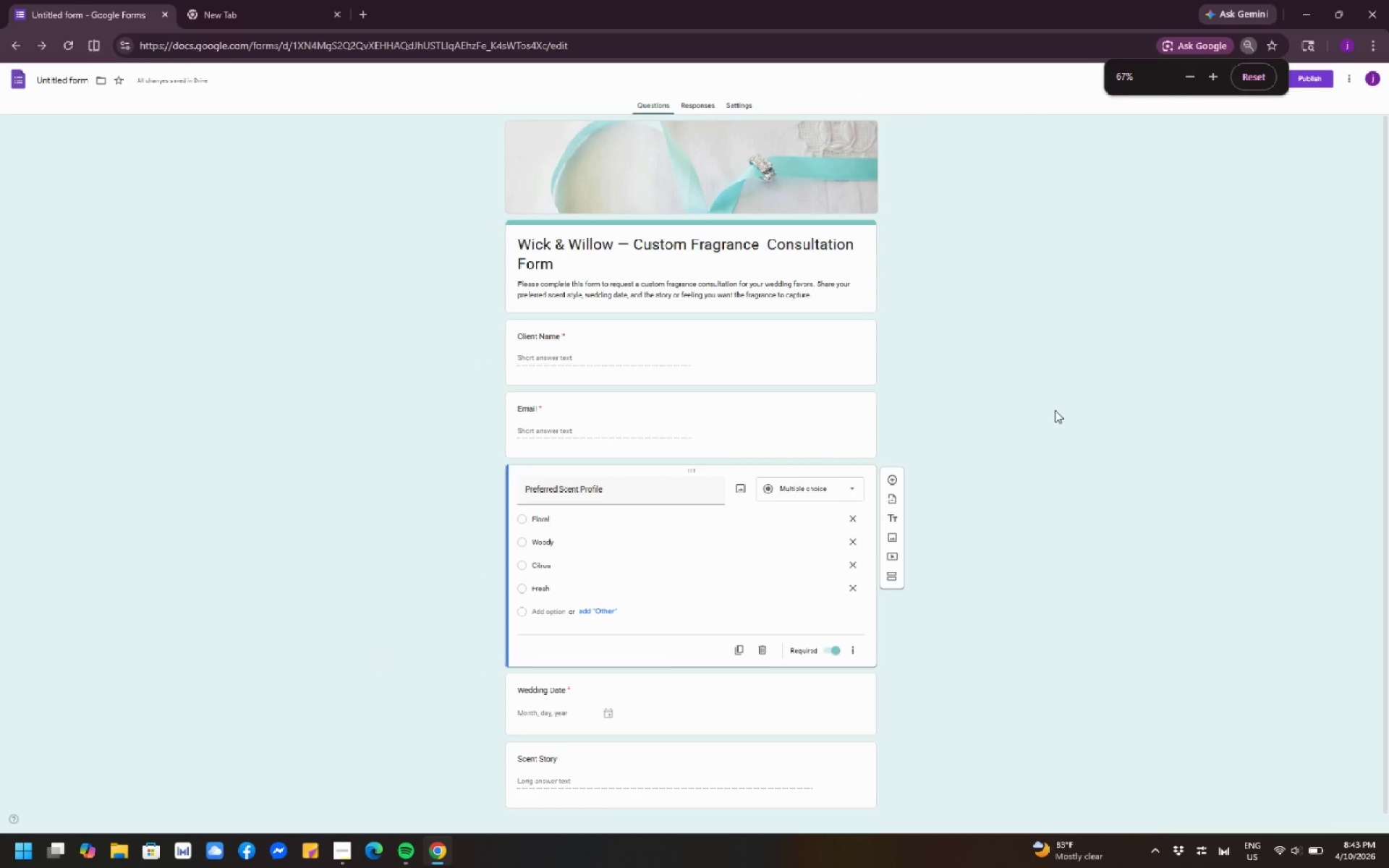 
scroll: coordinate [1055, 410], scroll_direction: up, amount: 2.0
 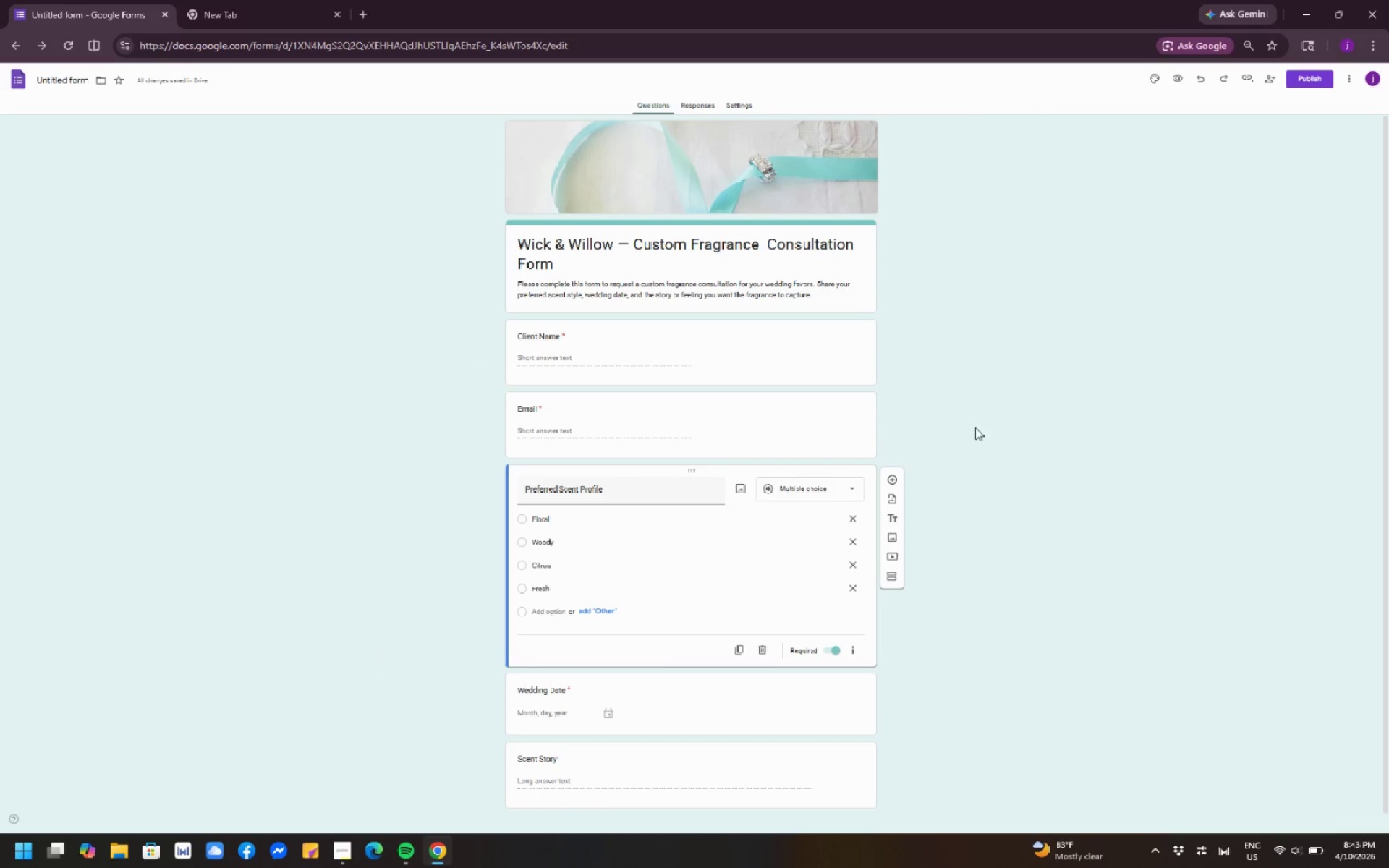 
hold_key(key=ControlLeft, duration=0.52)
 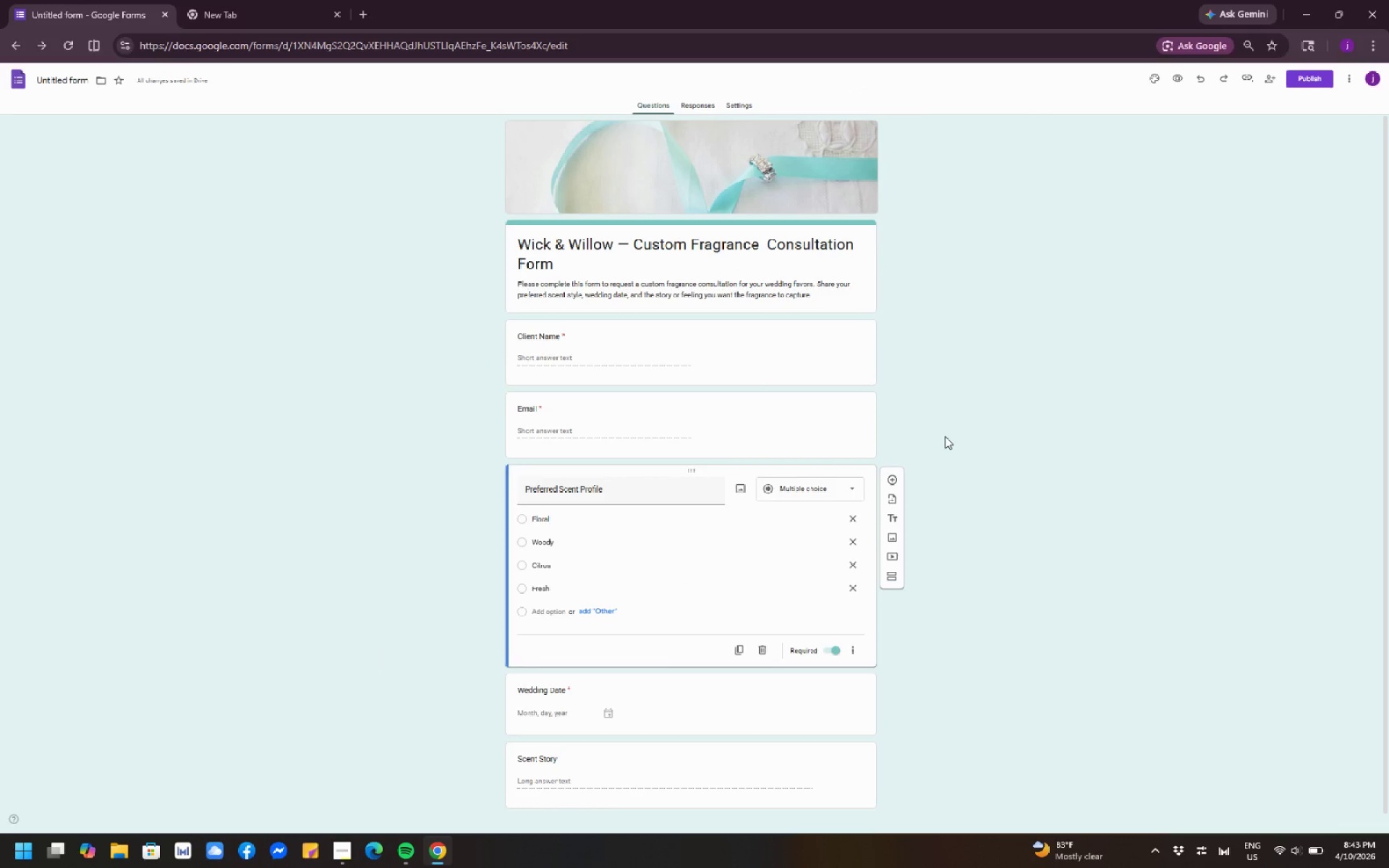 
key(Meta+Shift+S)
 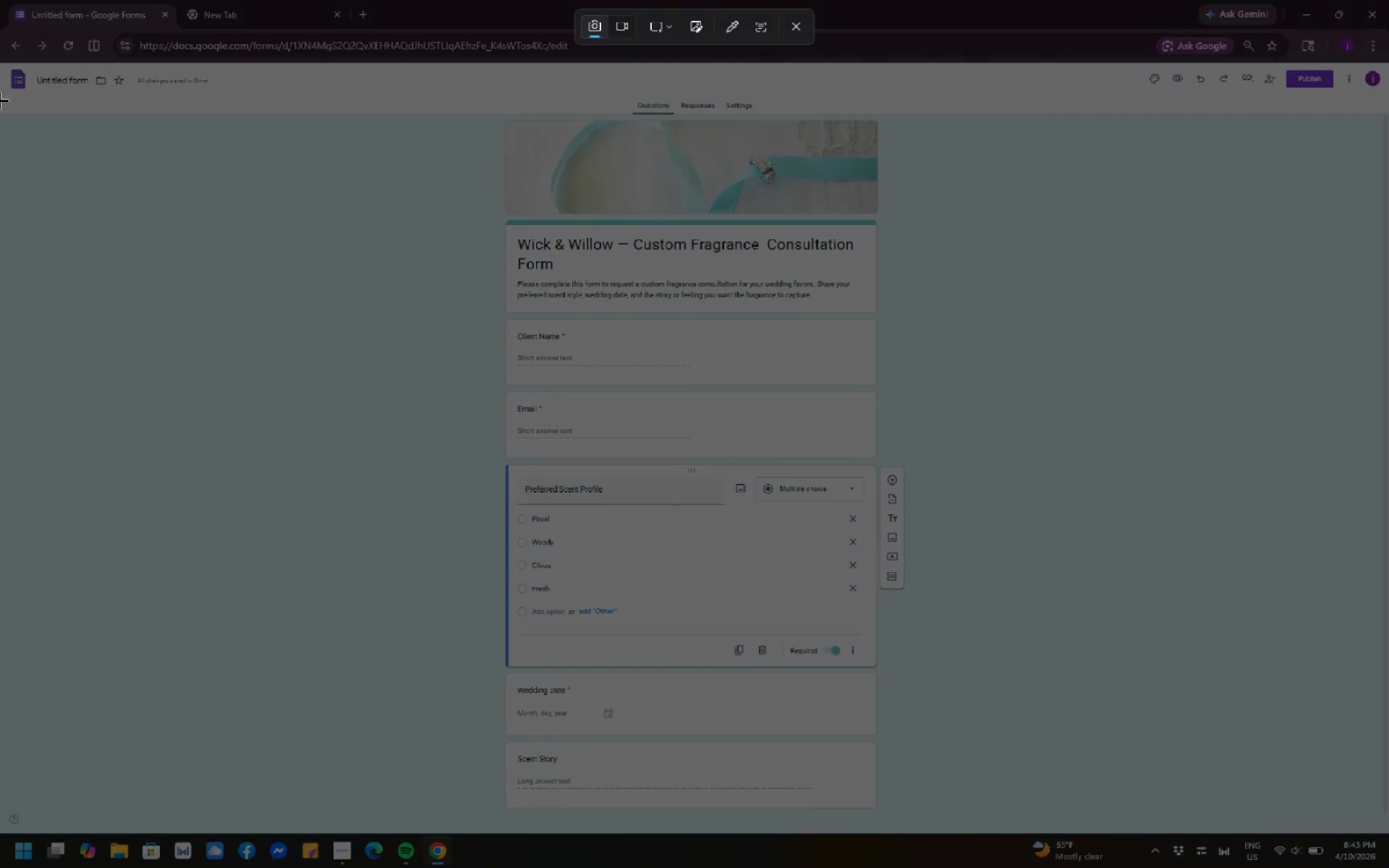 
left_click_drag(start_coordinate=[0, 0], to_coordinate=[1388, 867])
 